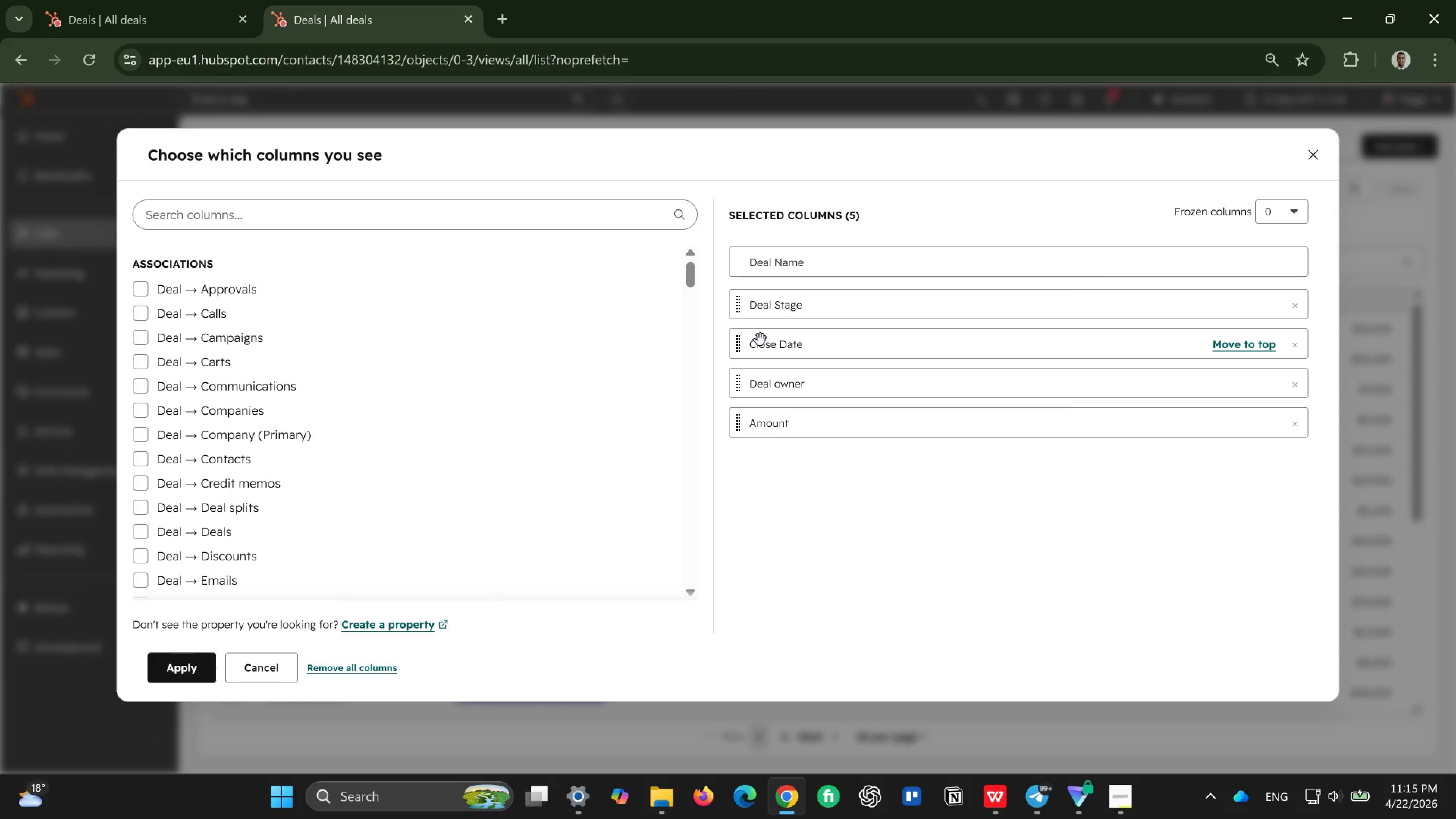 
left_click([265, 667])
 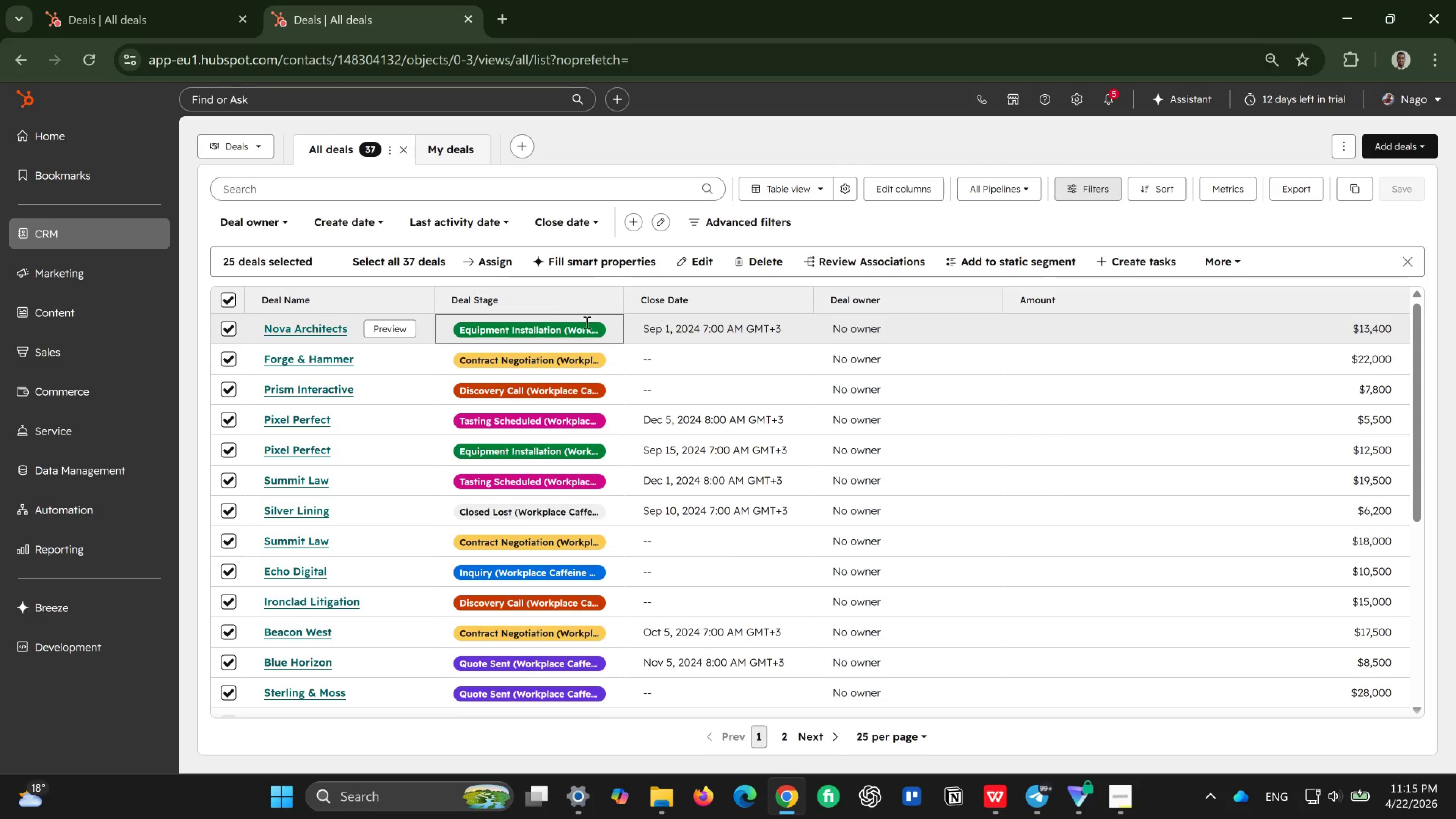 
wait(6.7)
 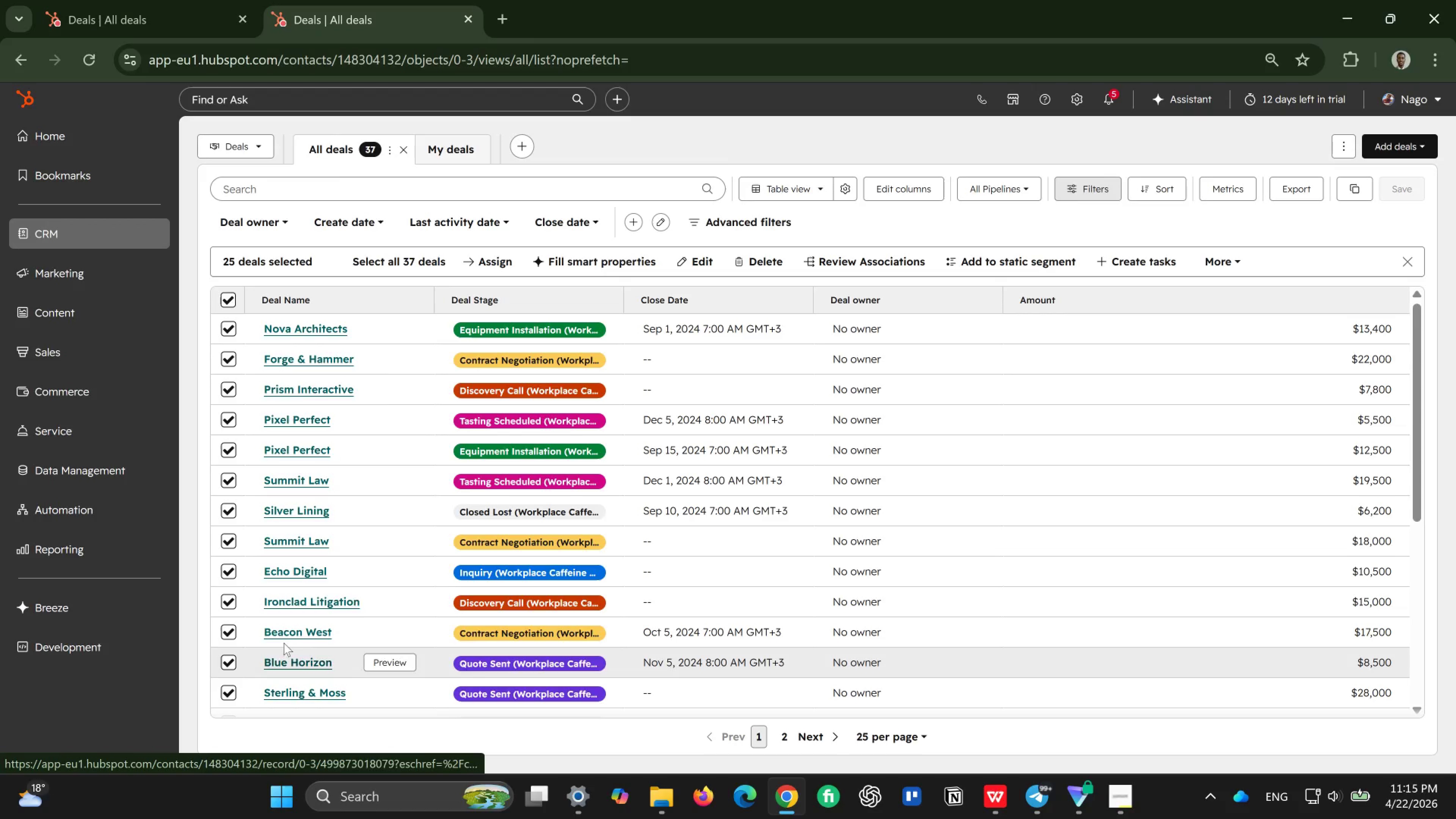 
left_click([389, 326])
 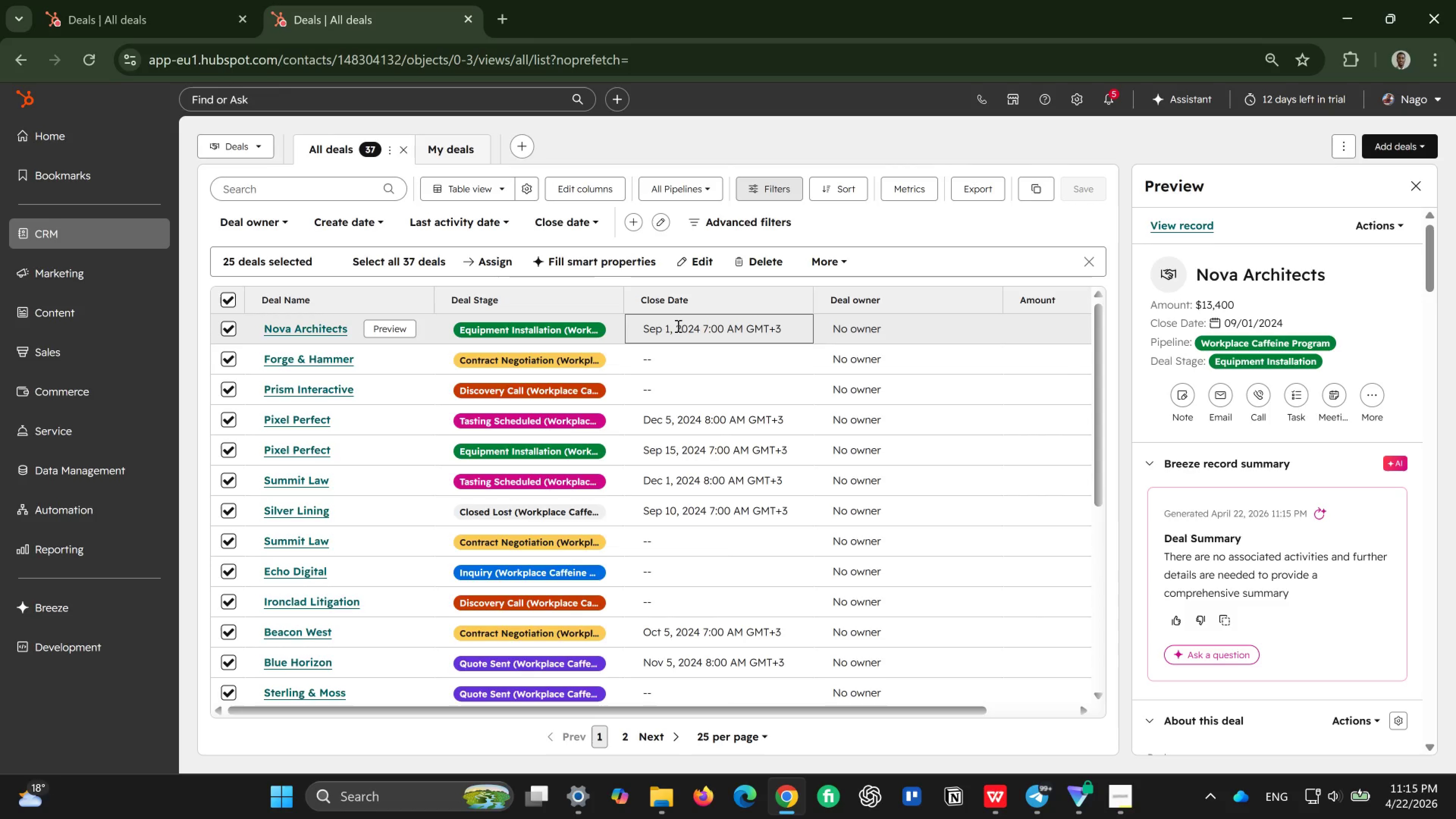 
wait(20.4)
 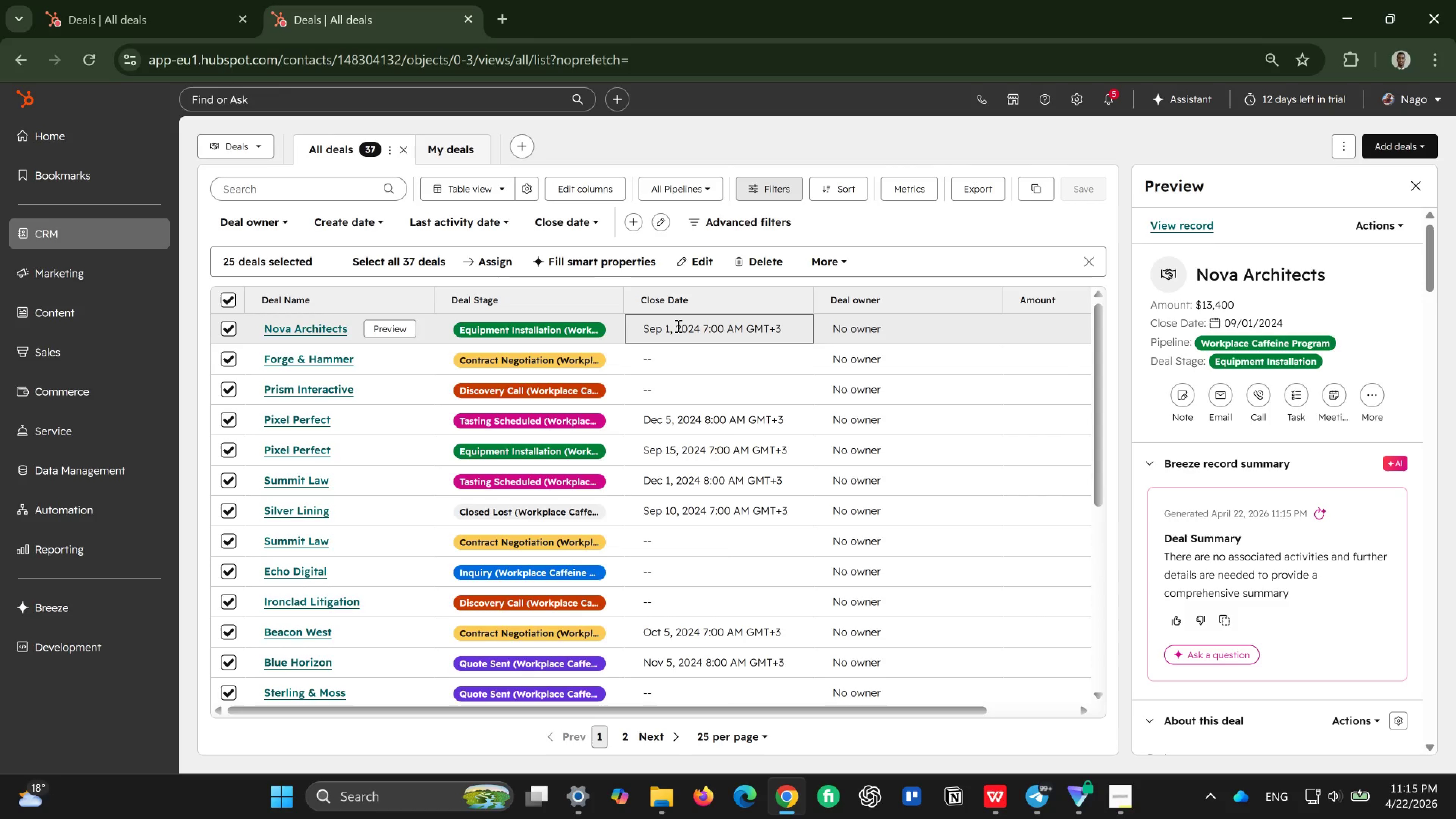 
scroll: coordinate [1260, 526], scroll_direction: down, amount: 1.0
 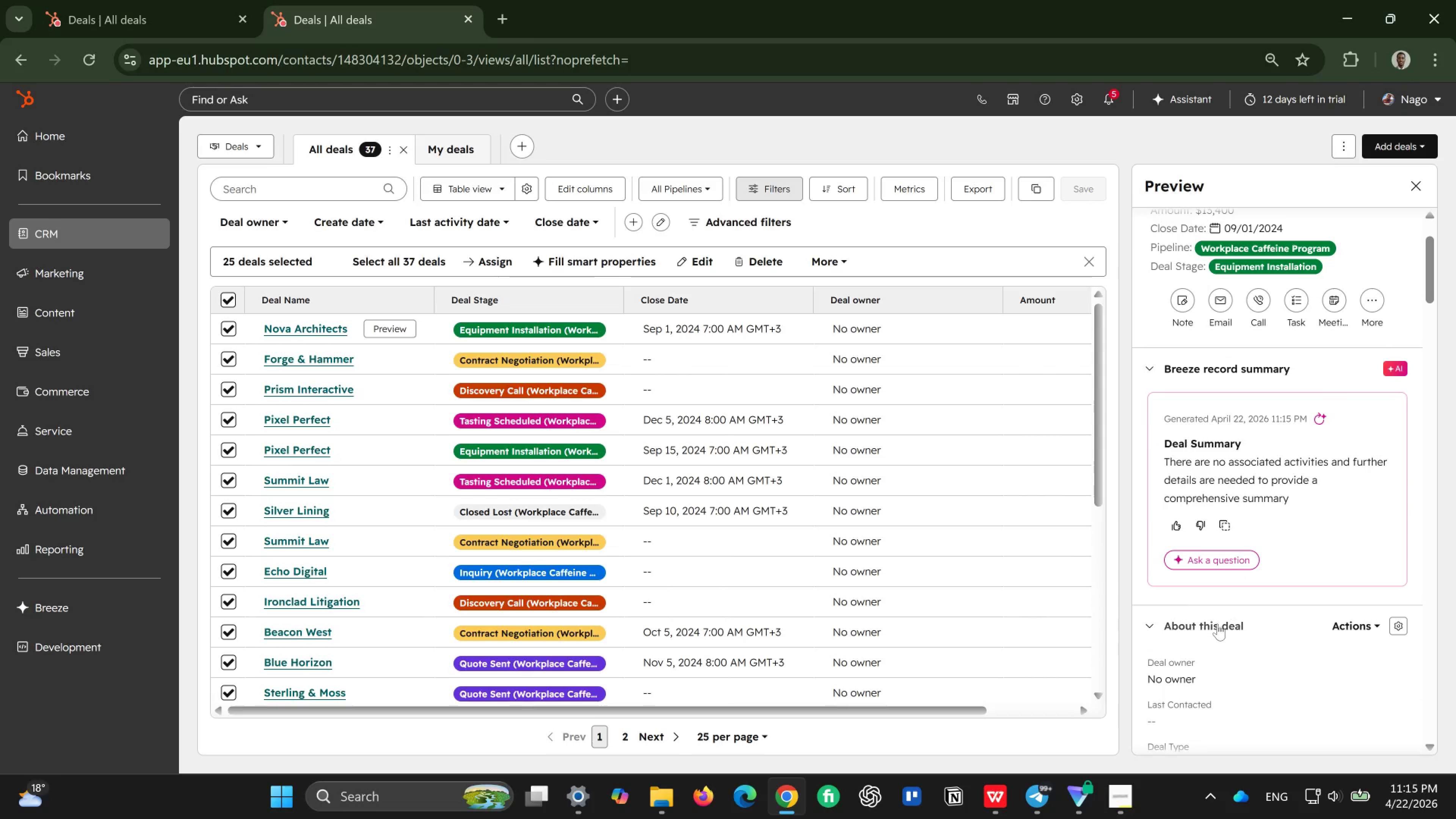 
left_click([1218, 624])
 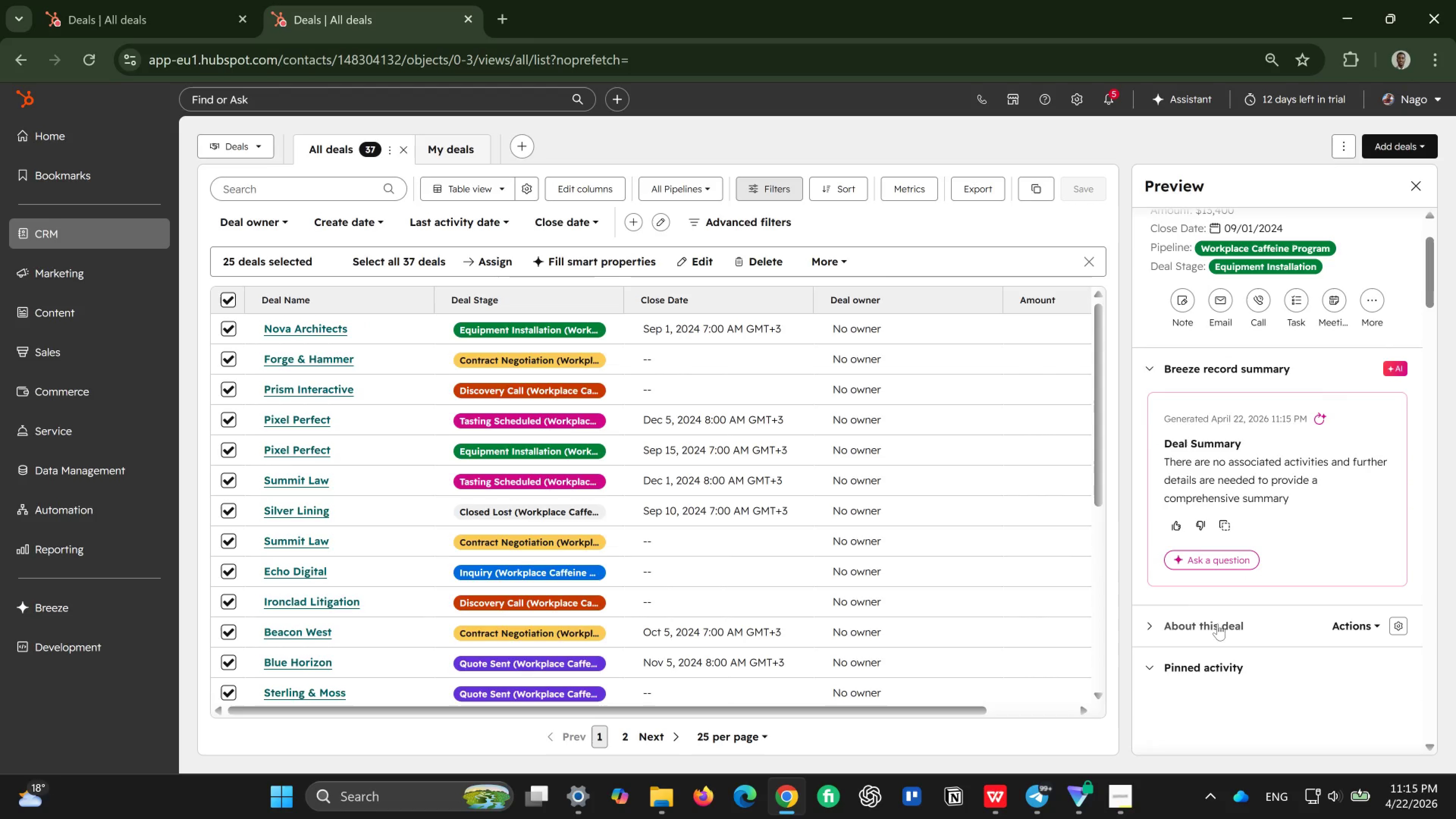 
left_click([1218, 624])
 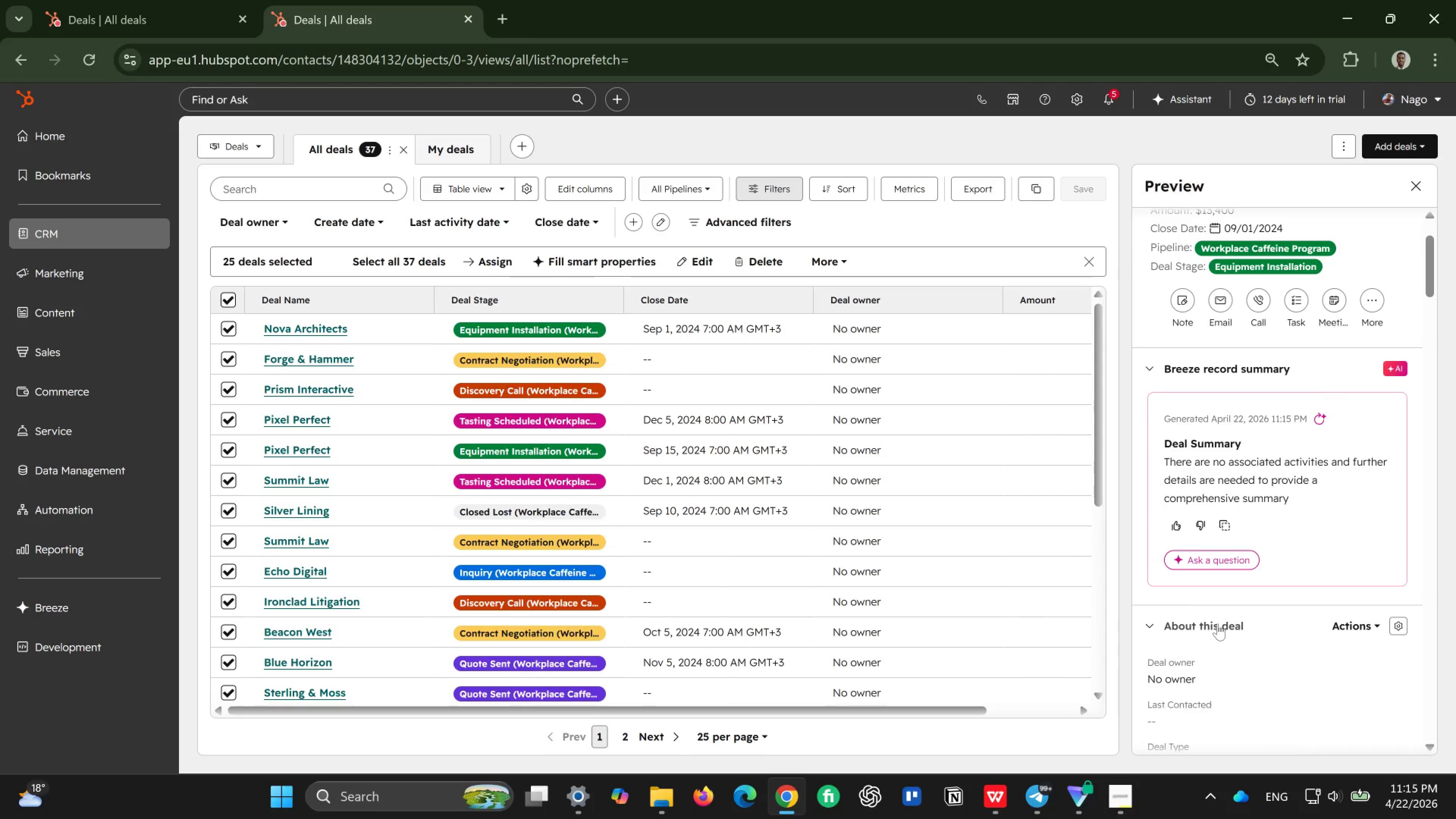 
scroll: coordinate [1218, 624], scroll_direction: down, amount: 2.0
 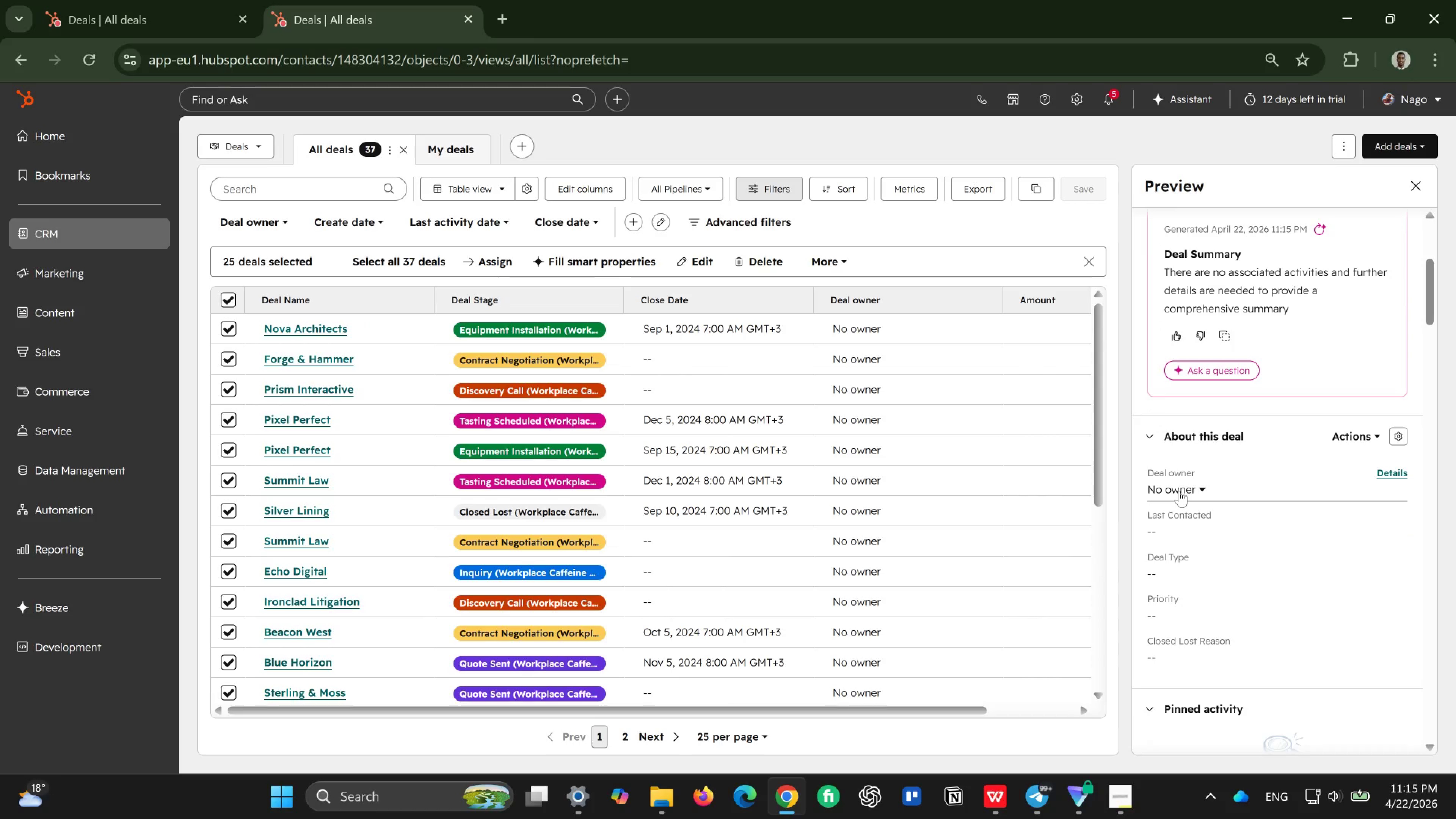 
left_click([1179, 491])
 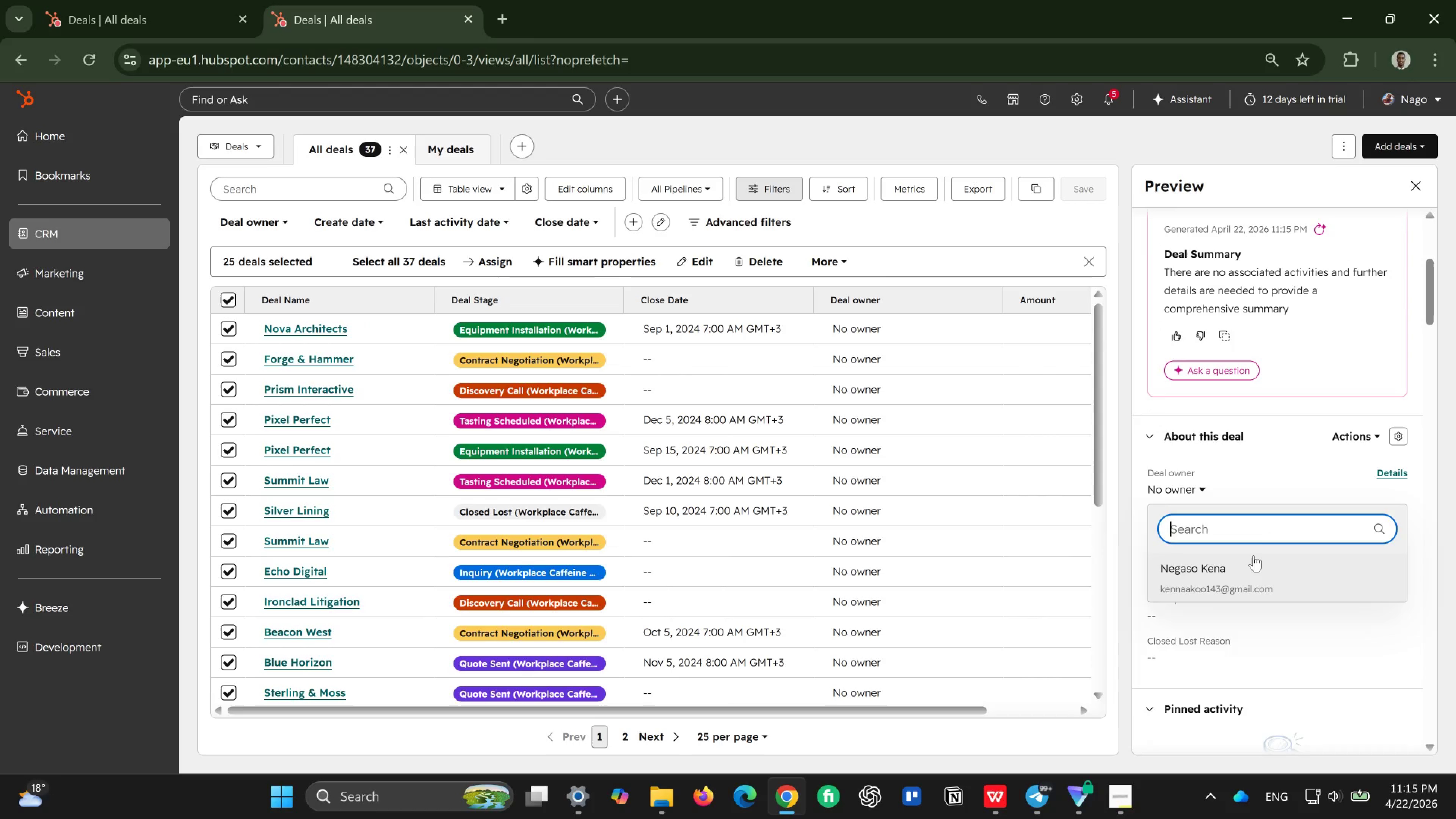 
left_click([1229, 568])
 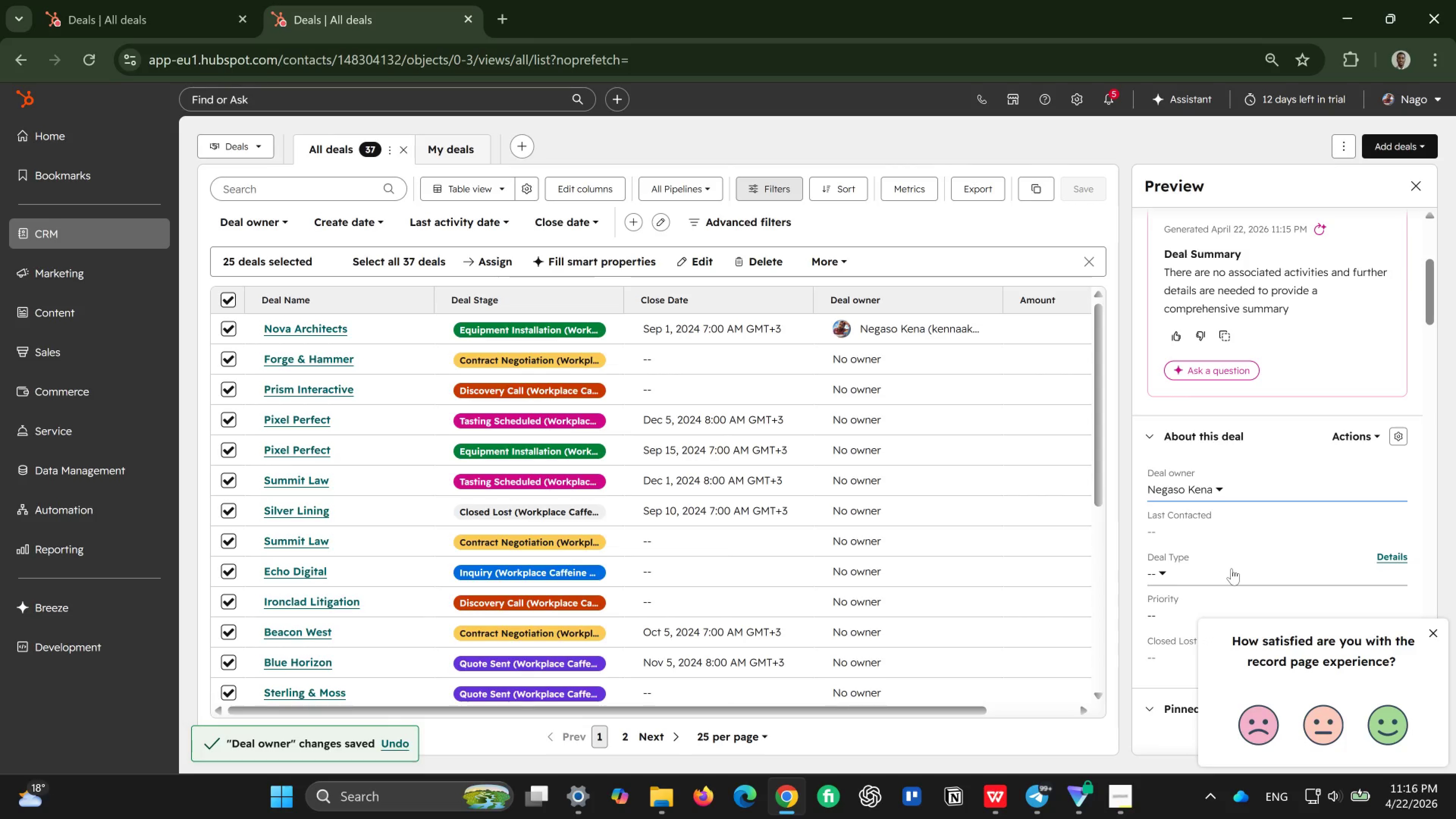 
wait(7.94)
 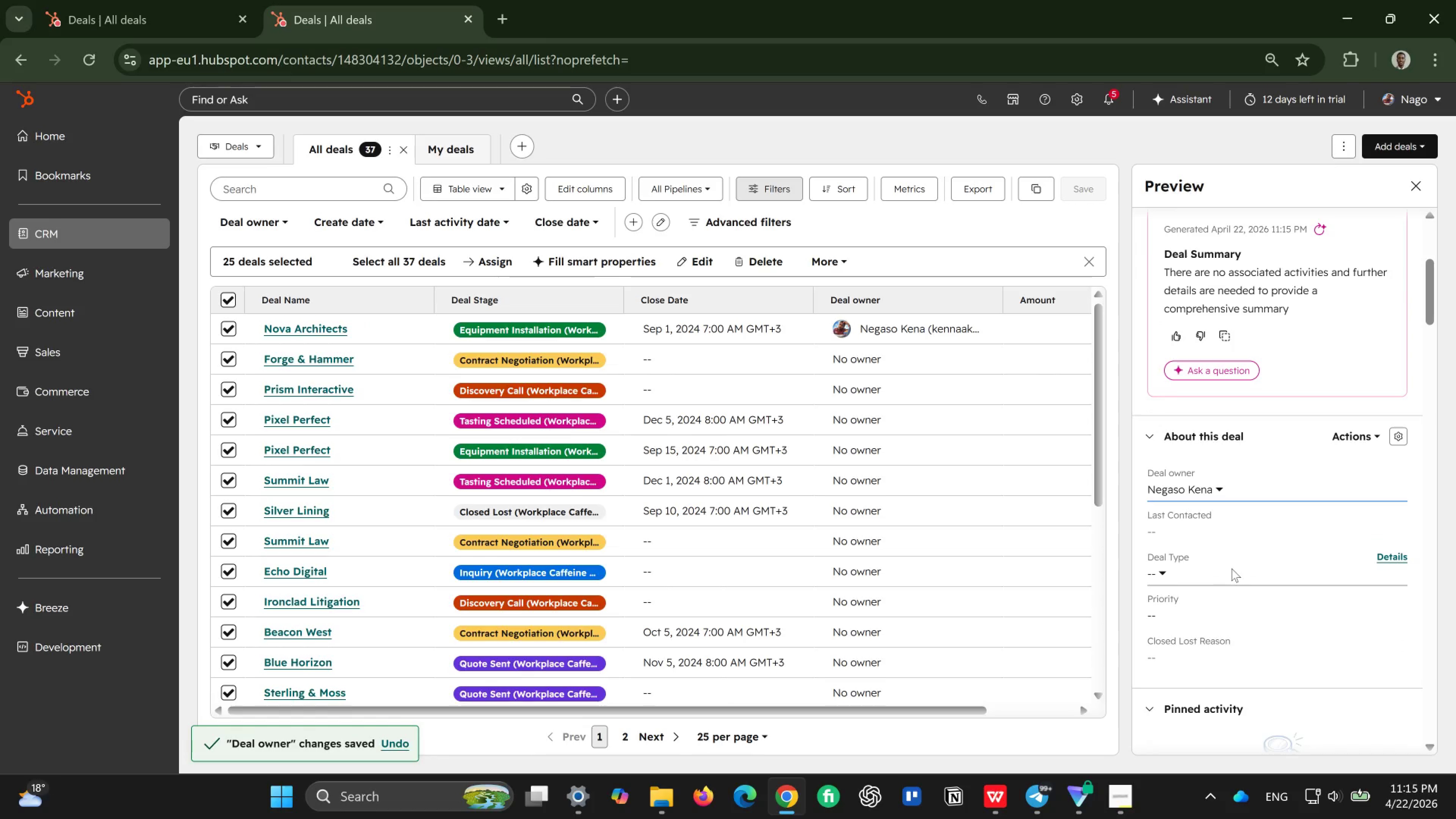 
left_click([1436, 637])
 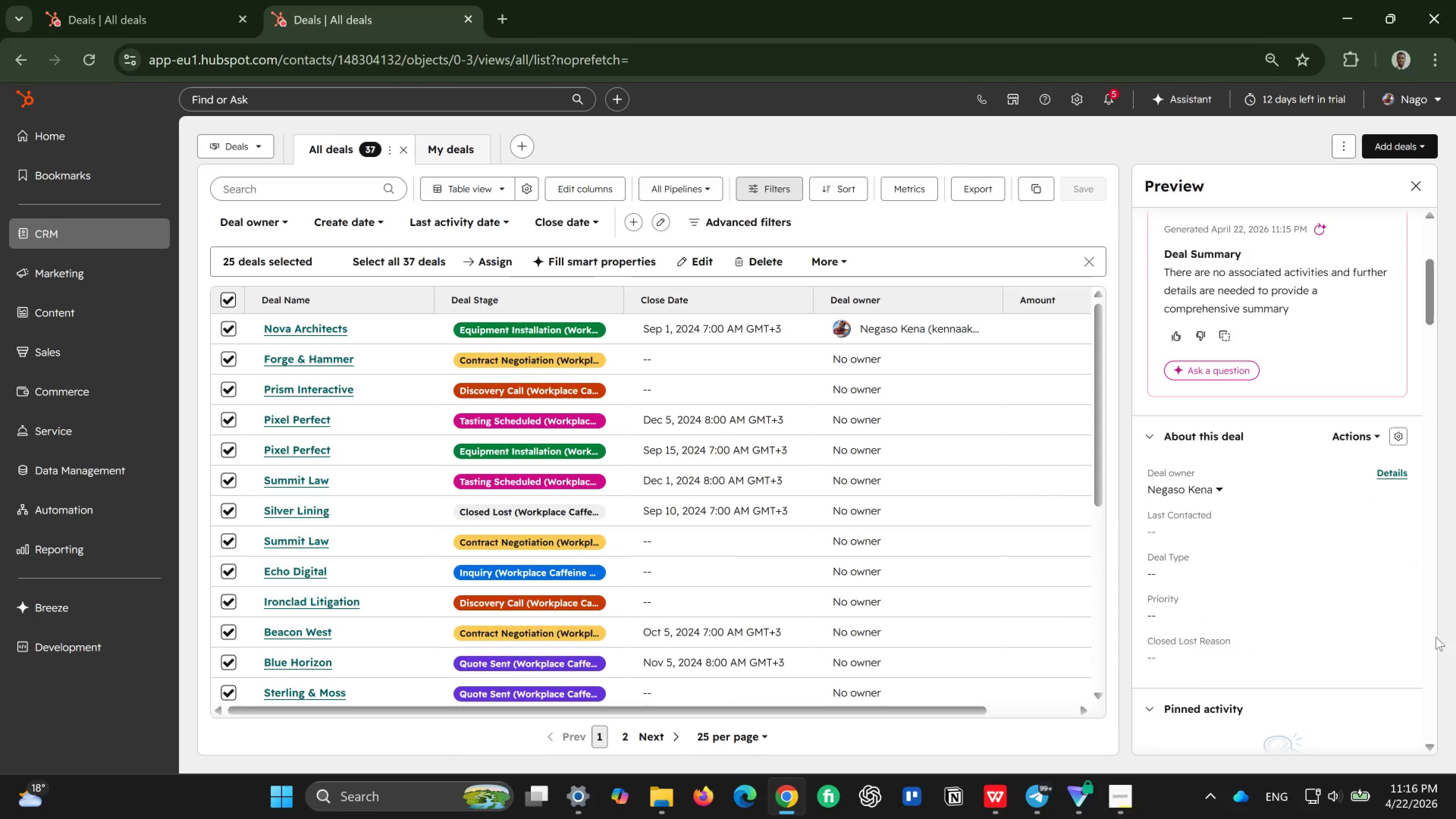 
wait(9.9)
 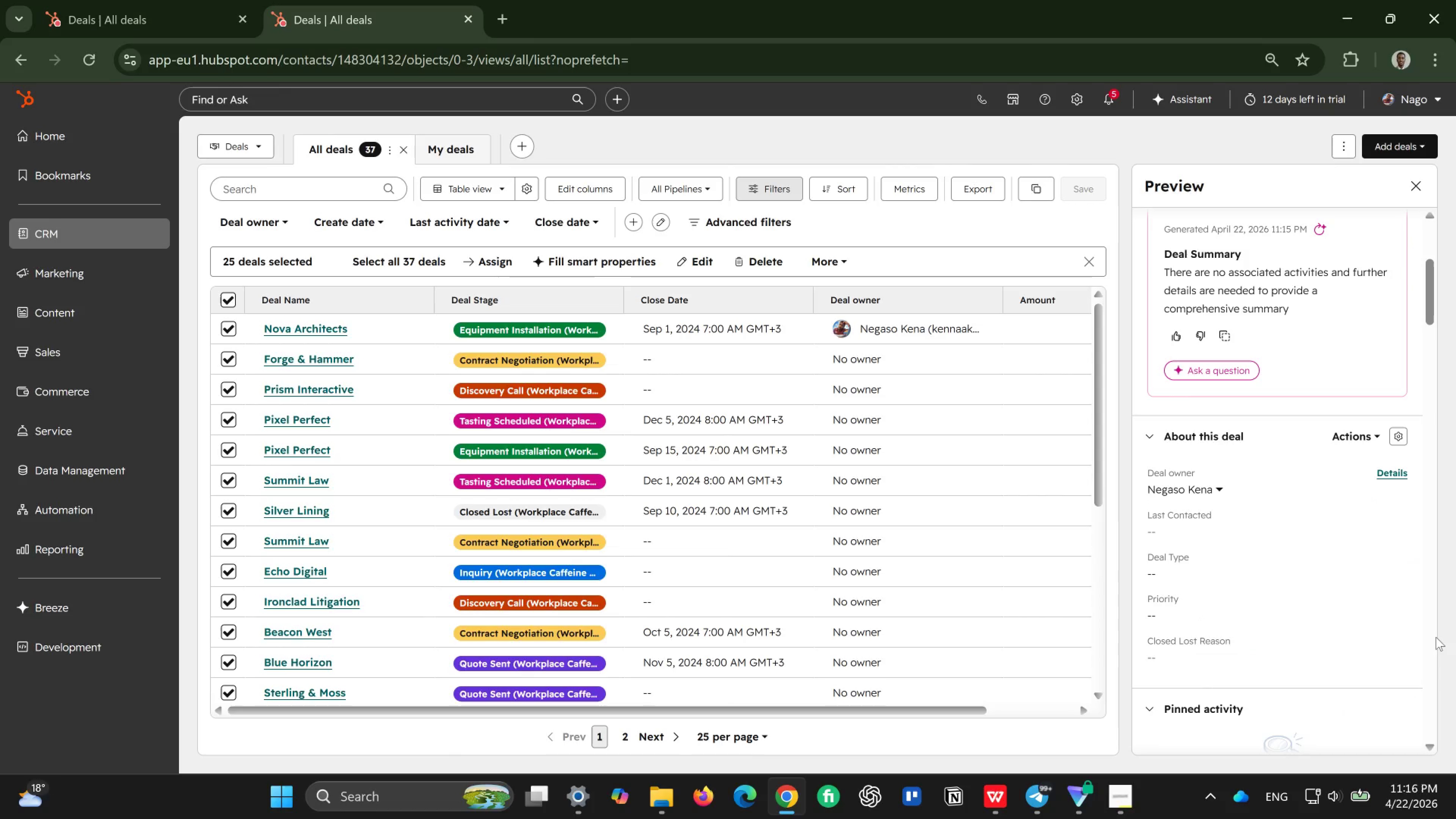 
left_click([1182, 568])
 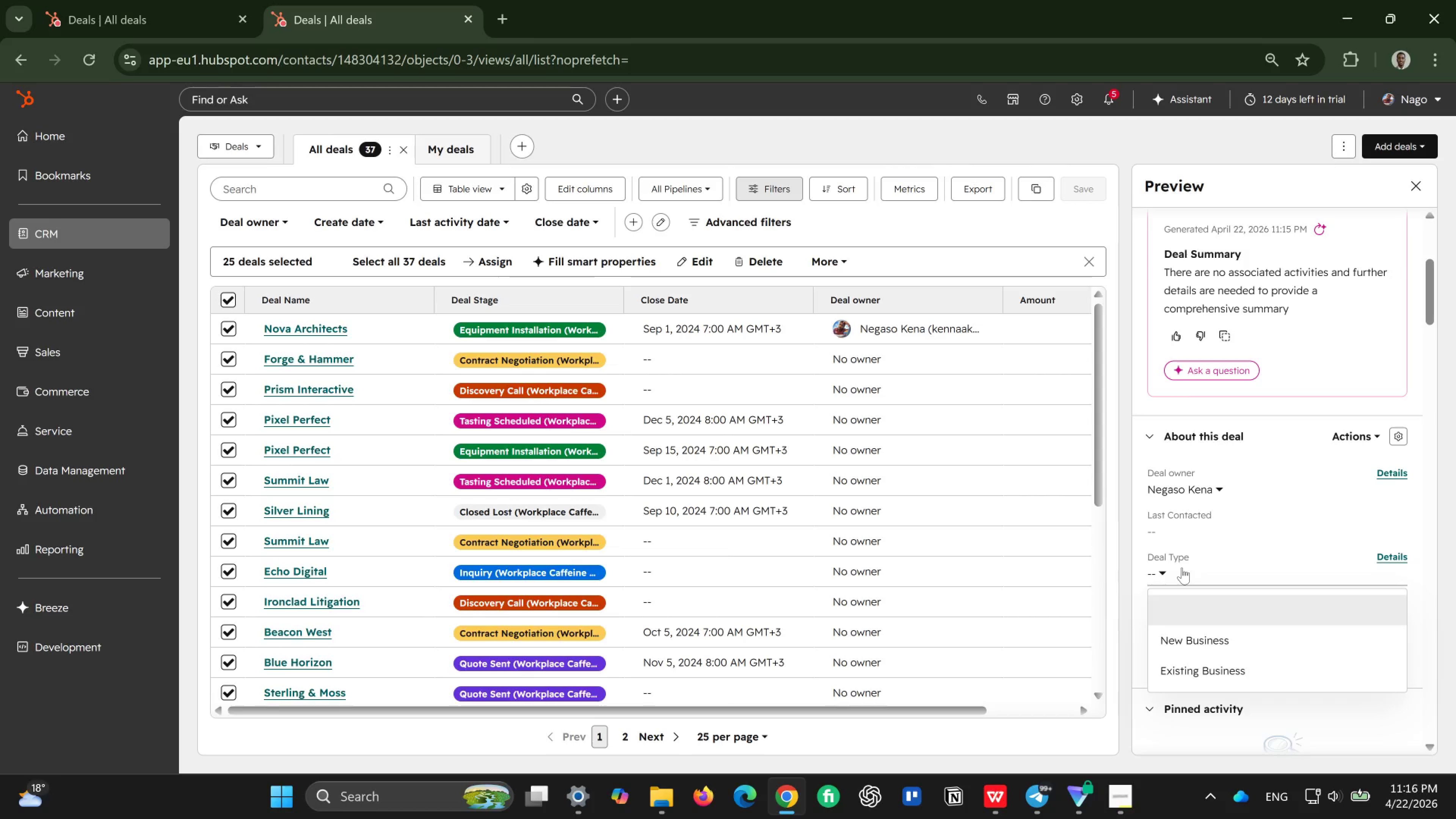 
left_click([1182, 568])
 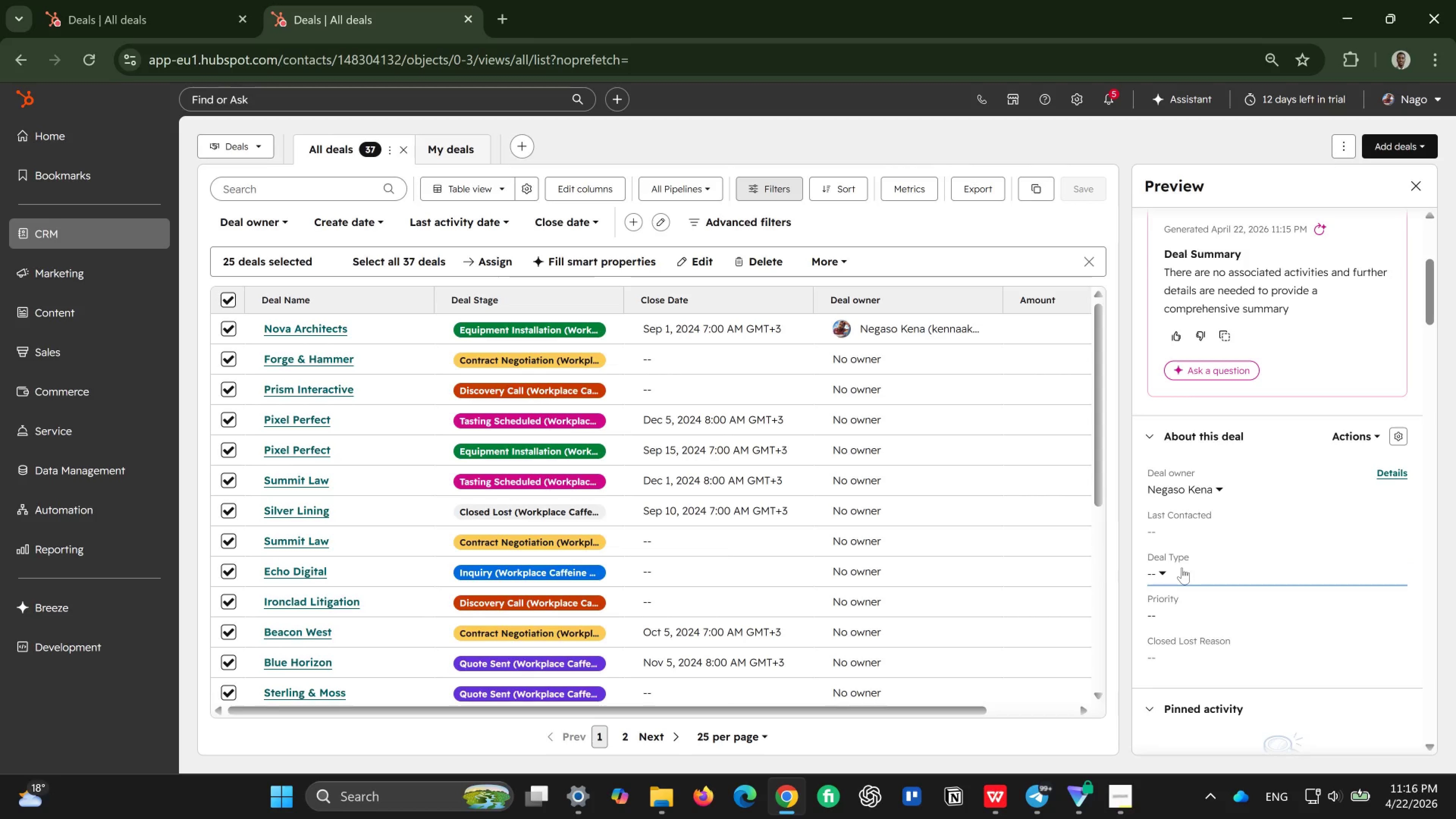 
left_click([1182, 568])
 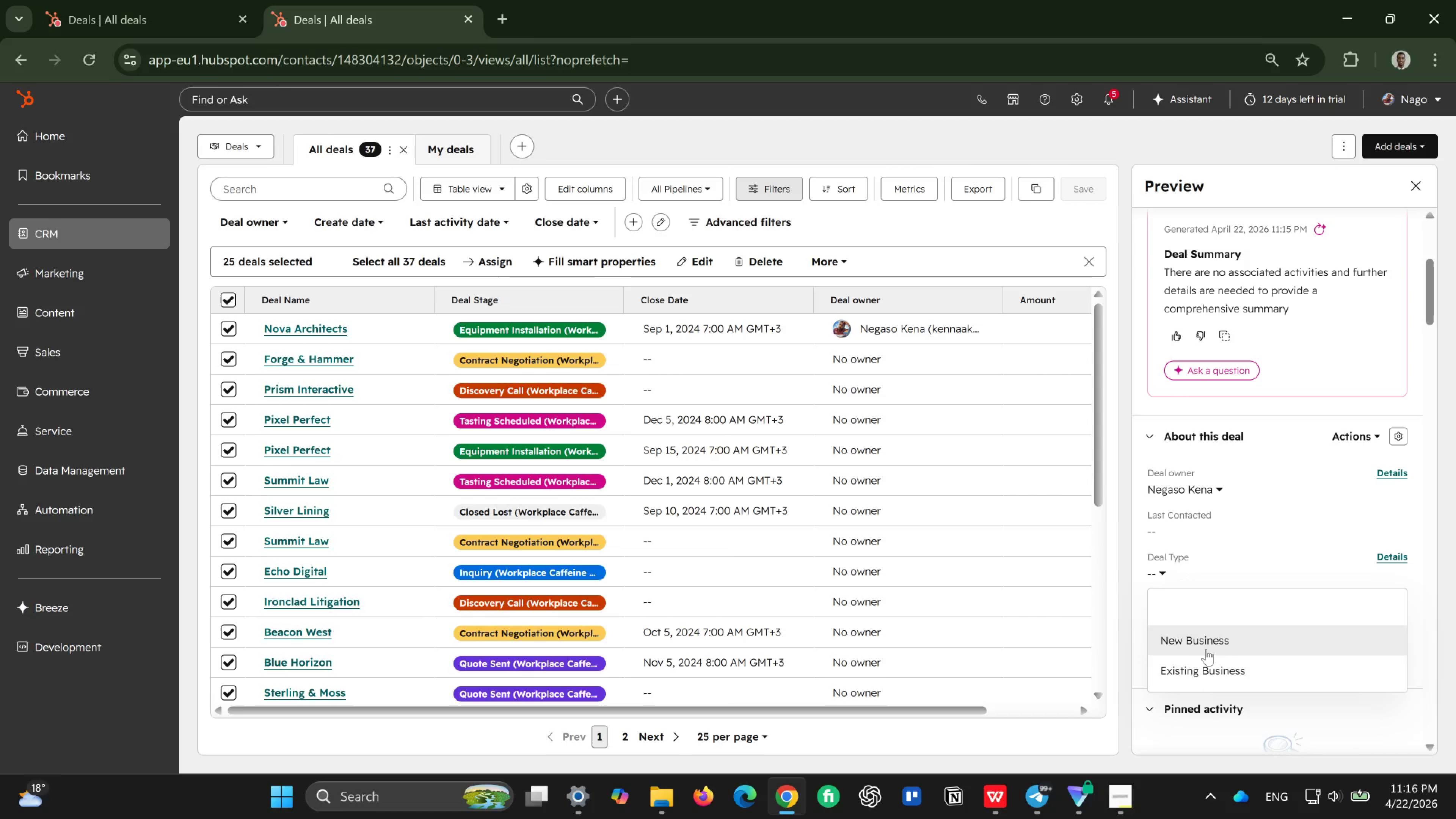 
left_click([1206, 645])
 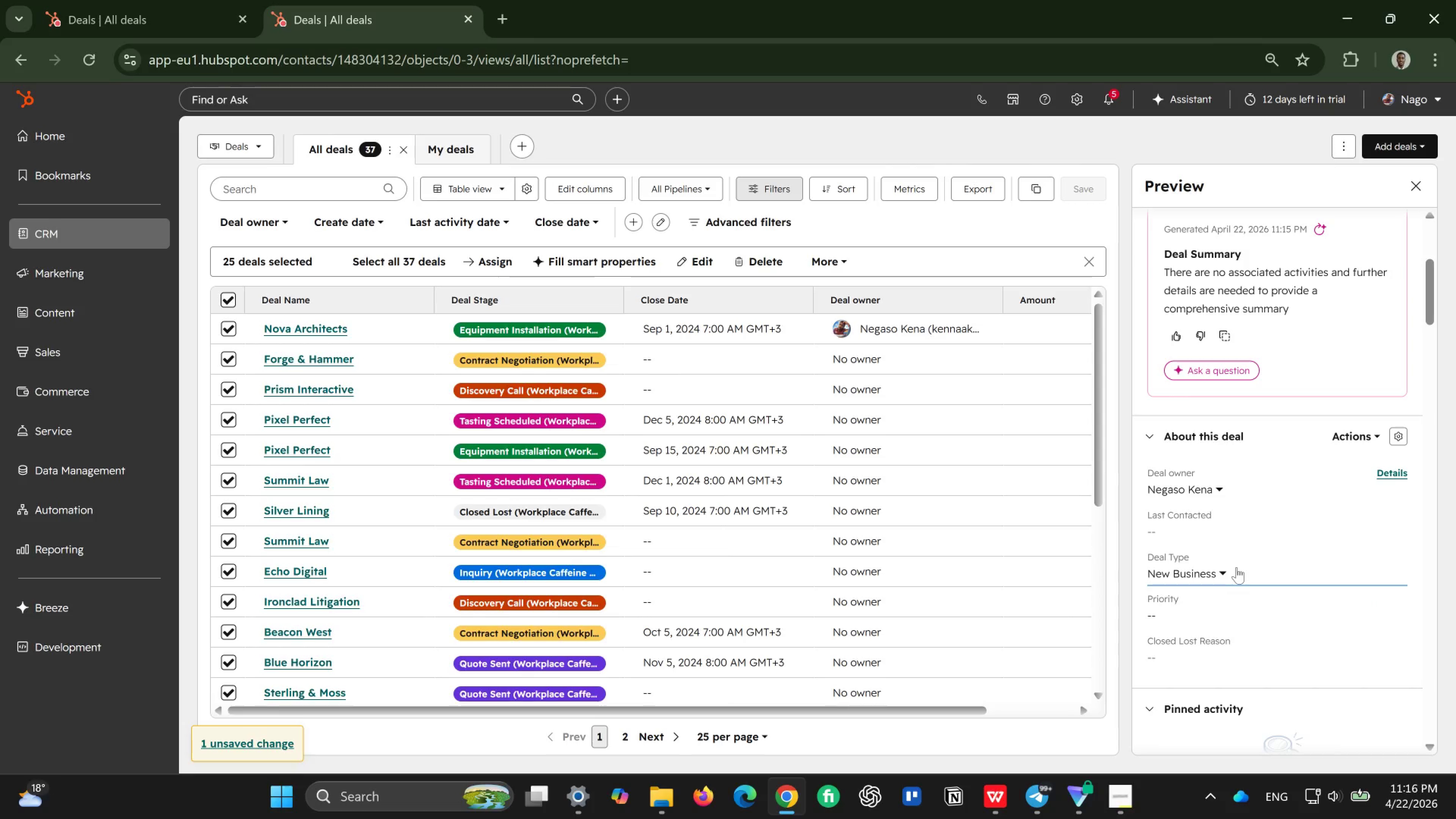 
left_click([1222, 568])
 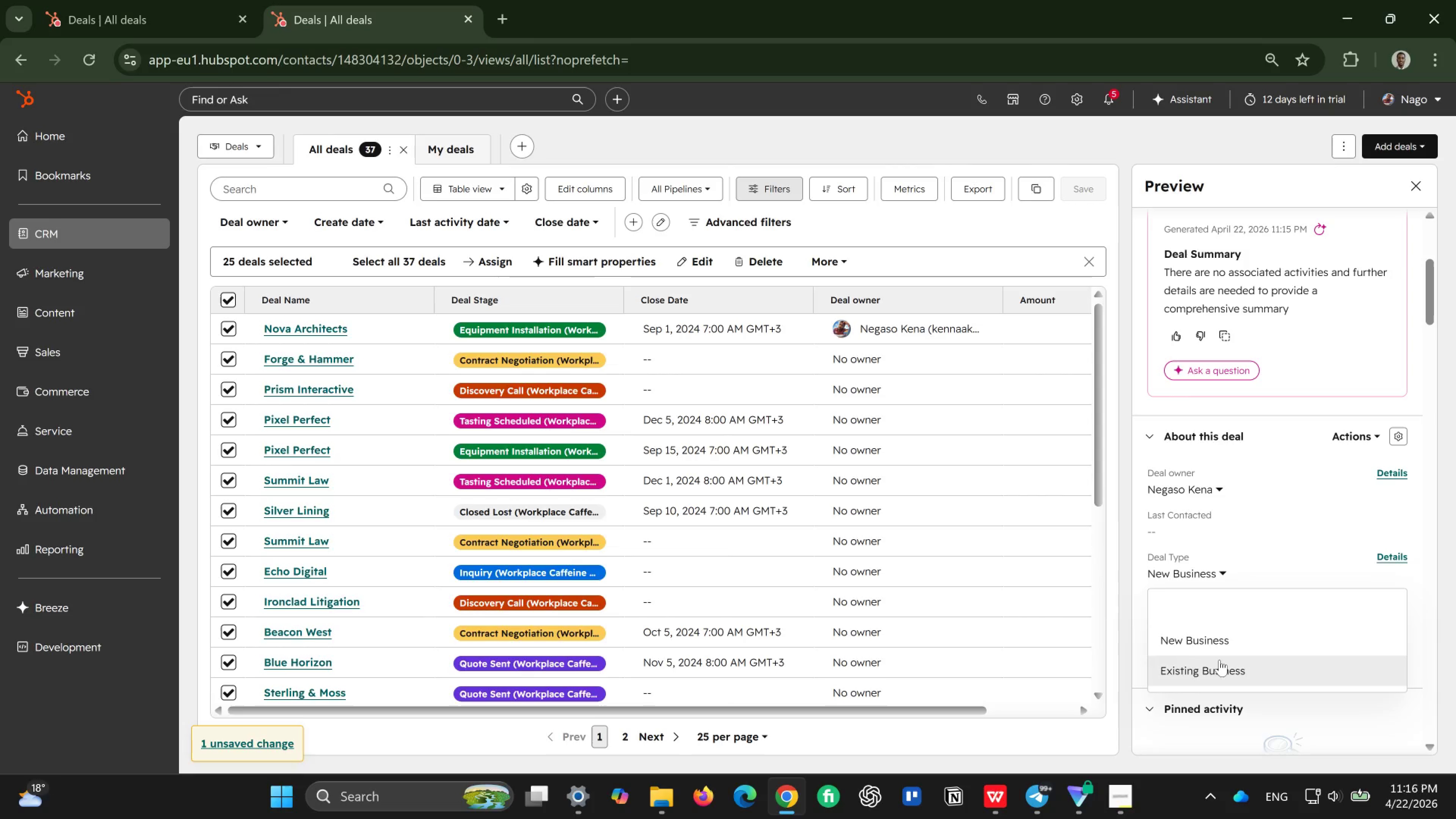 
left_click([1219, 661])
 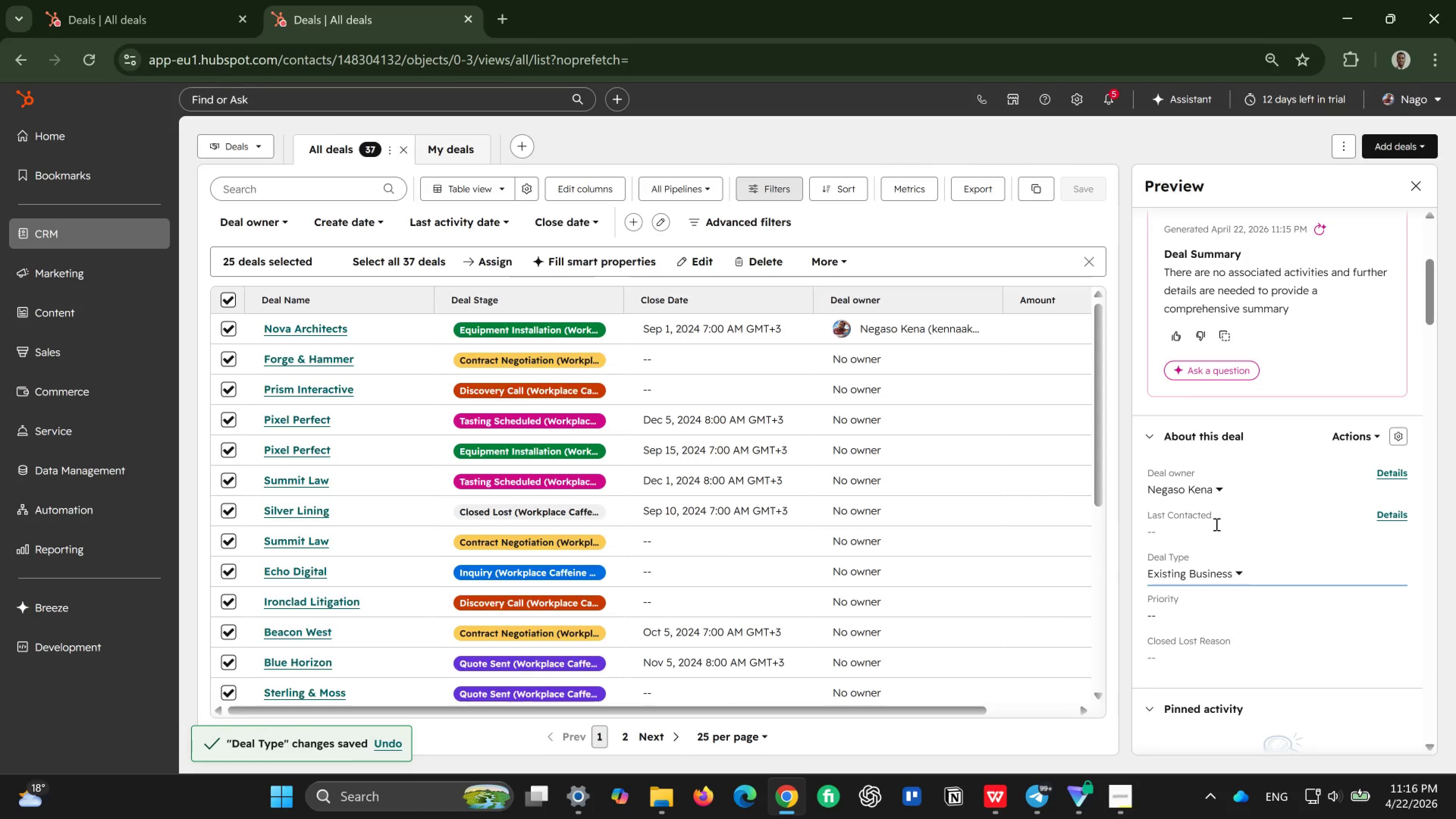 
scroll: coordinate [1172, 506], scroll_direction: down, amount: 7.0
 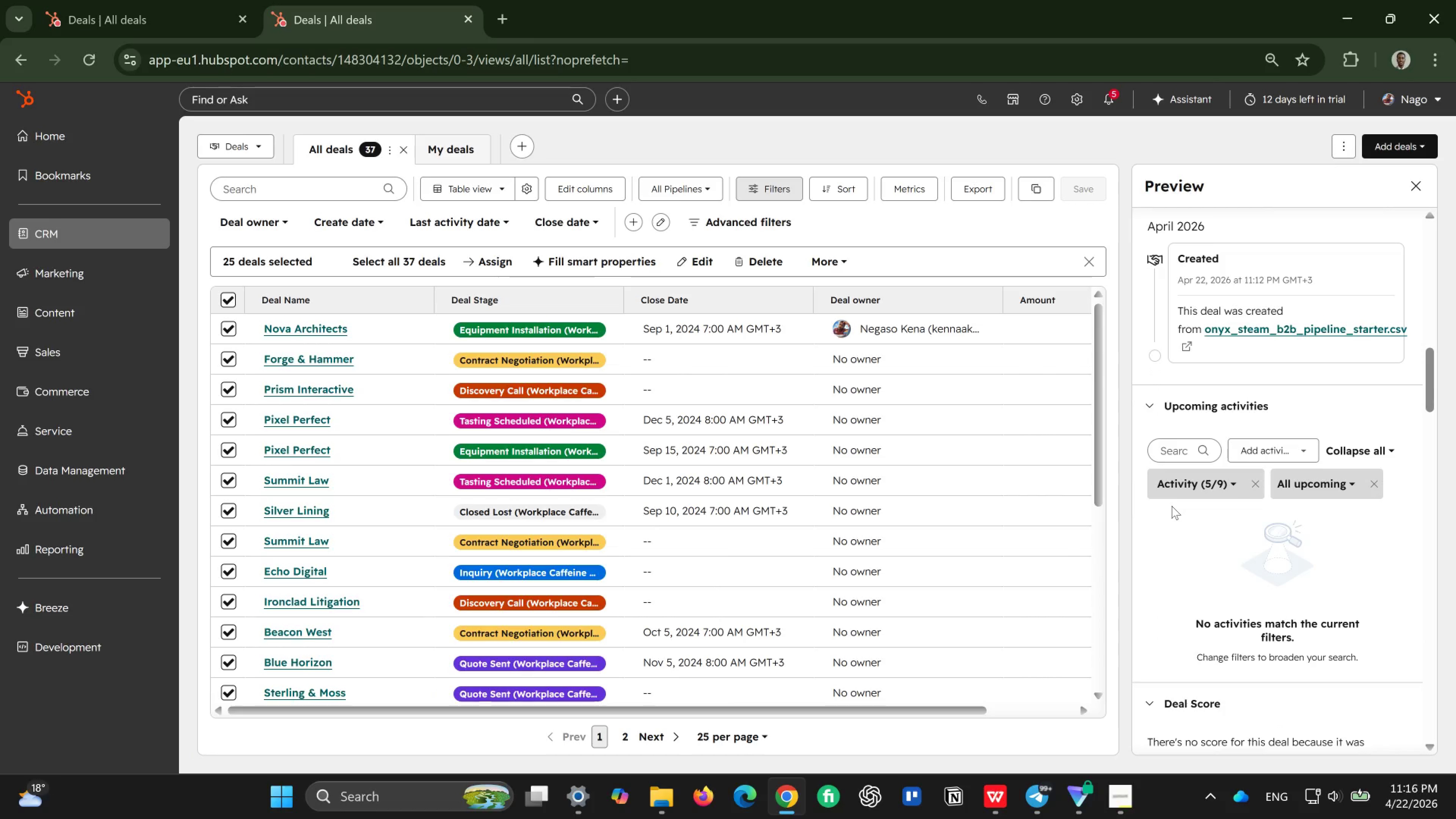 
scroll: coordinate [1172, 506], scroll_direction: down, amount: 5.0
 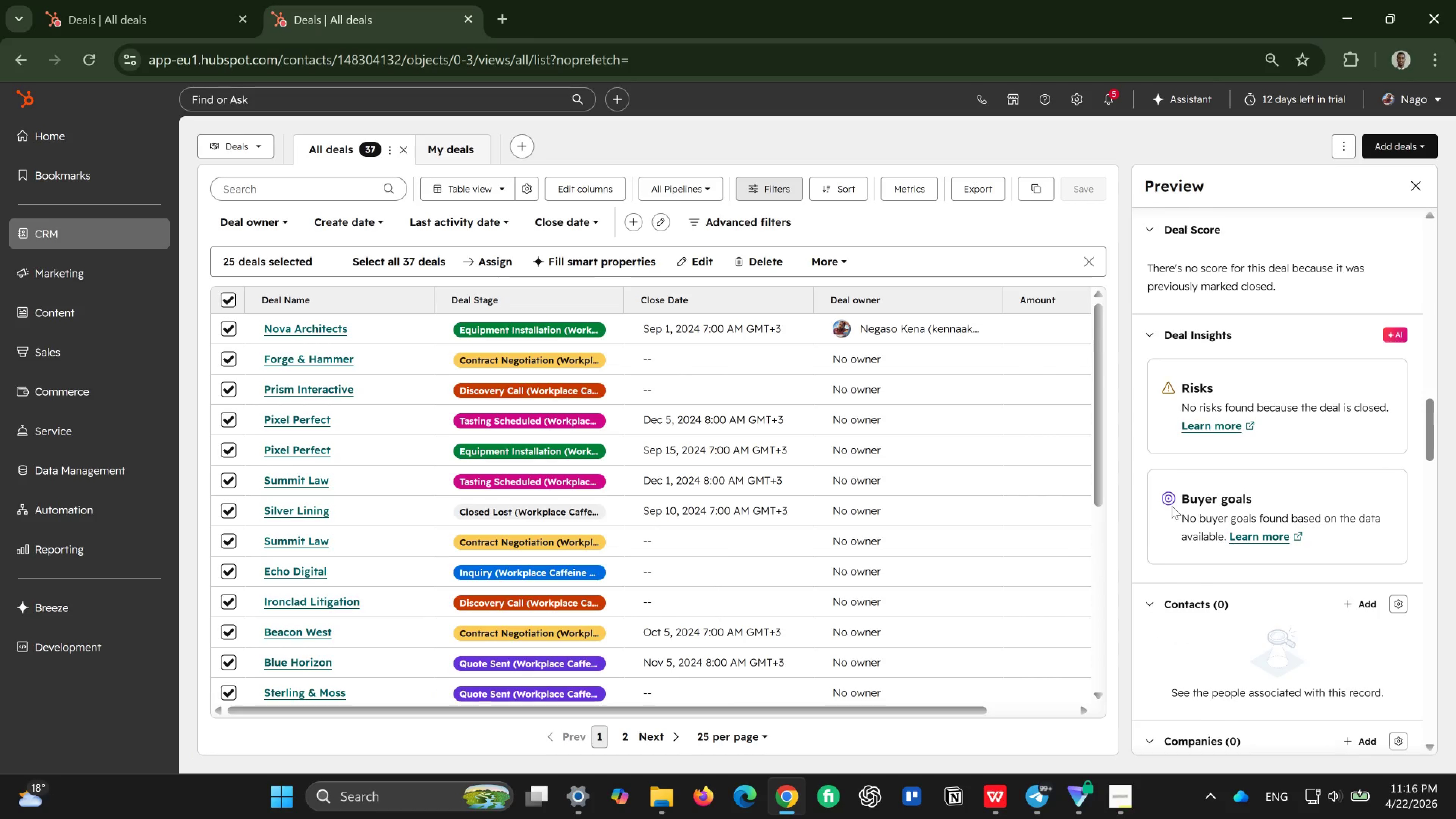 
scroll: coordinate [1172, 506], scroll_direction: up, amount: 13.0
 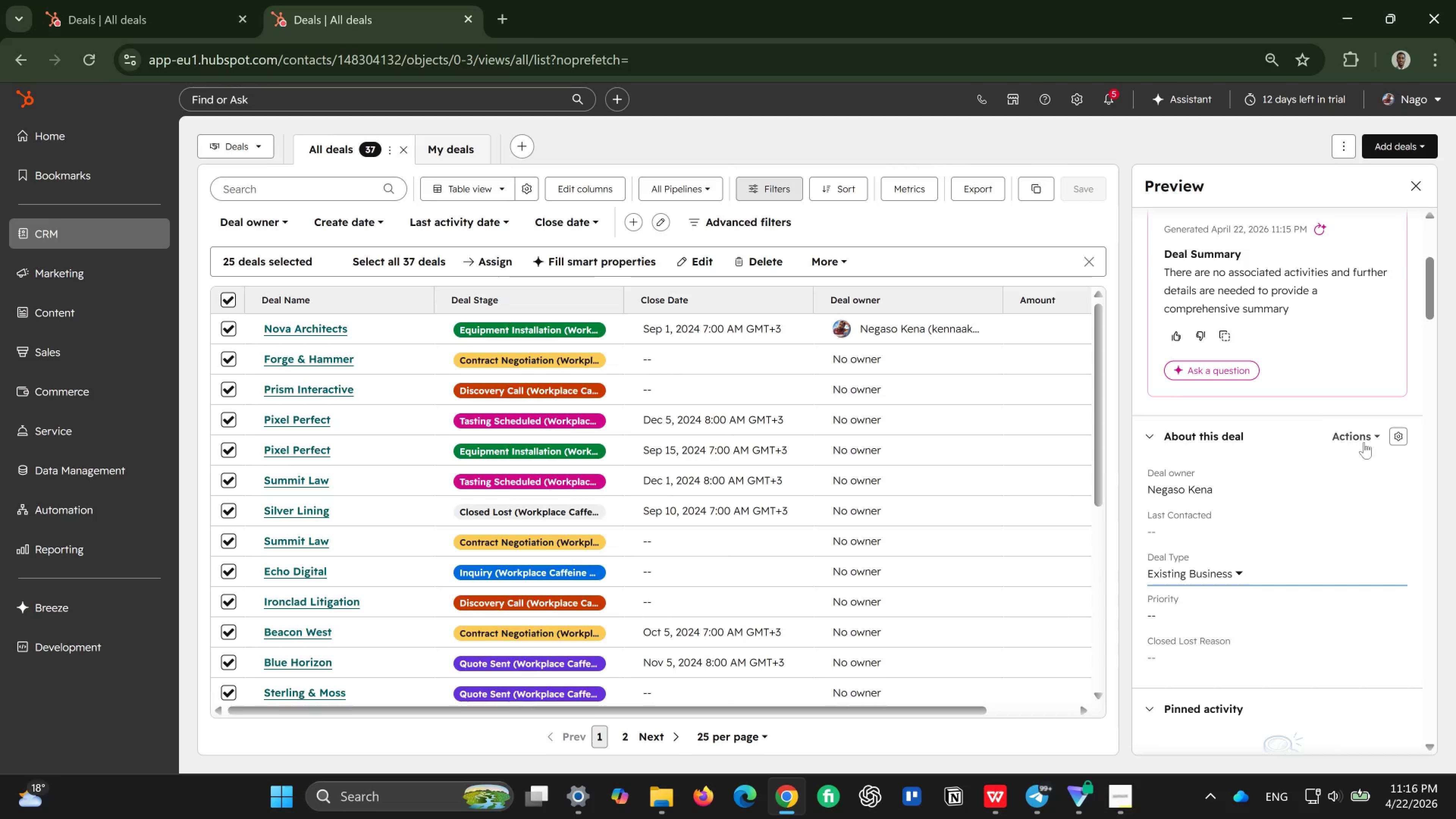 
left_click([1374, 435])
 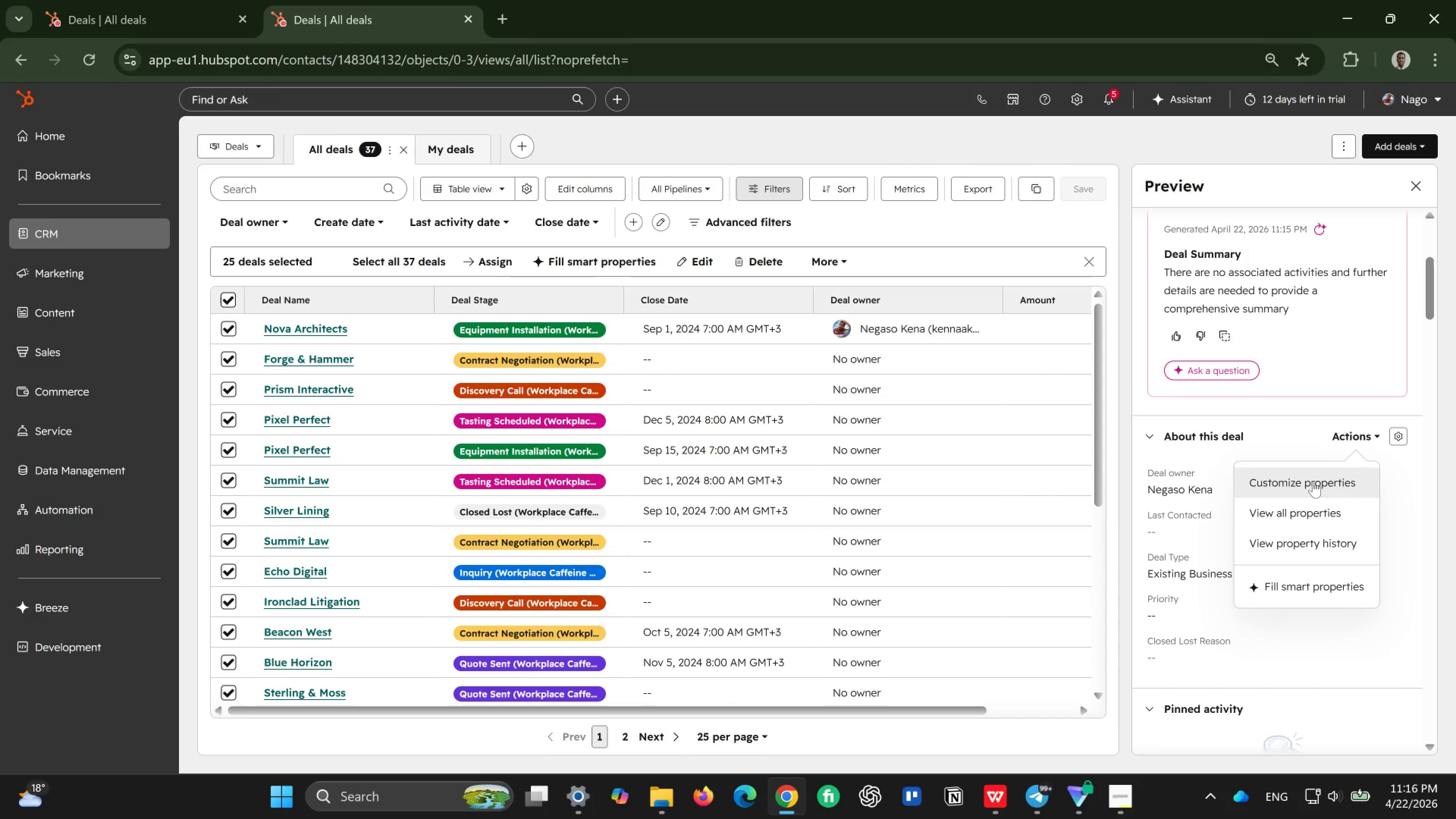 
left_click([1313, 481])
 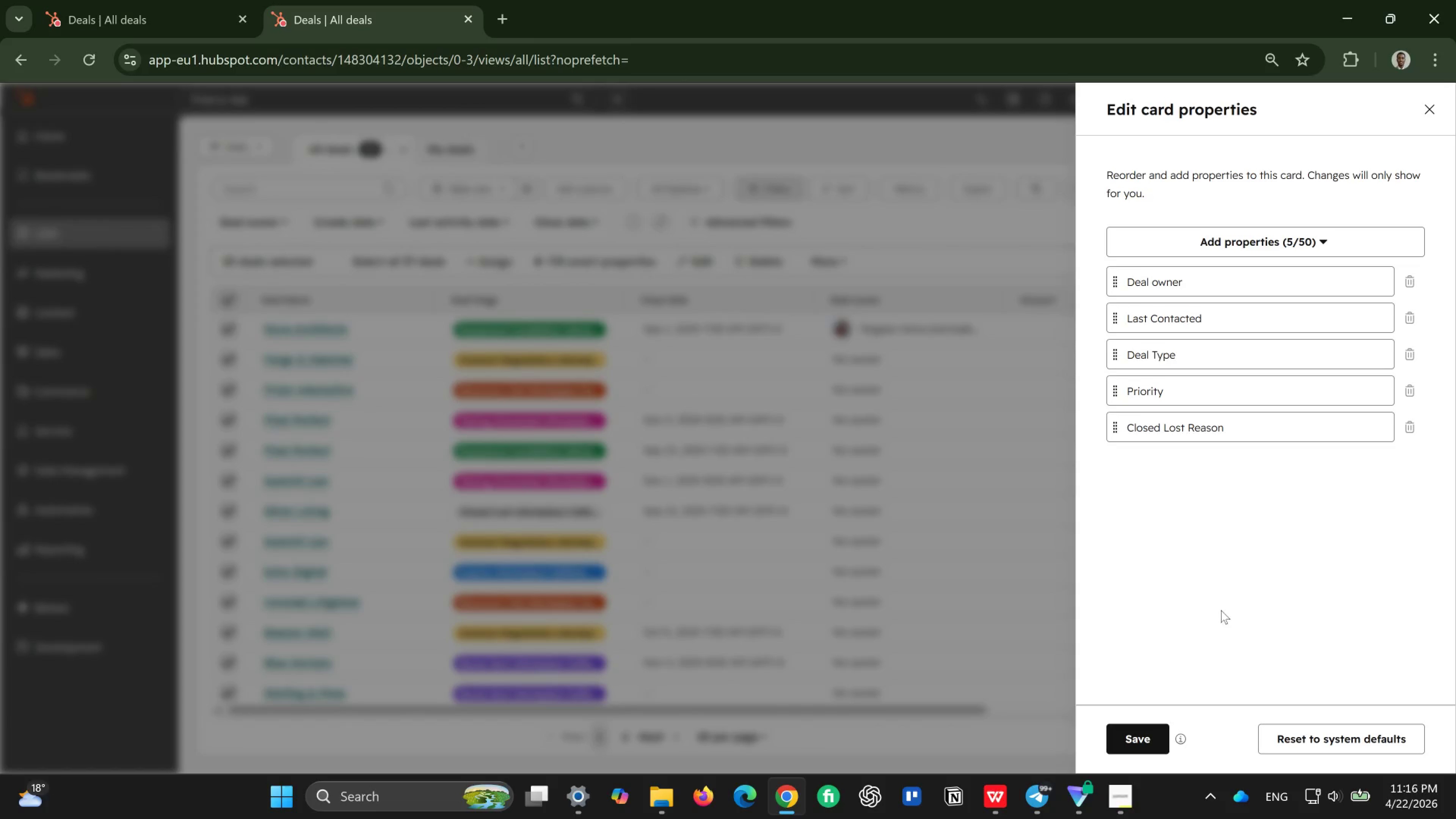 
wait(10.17)
 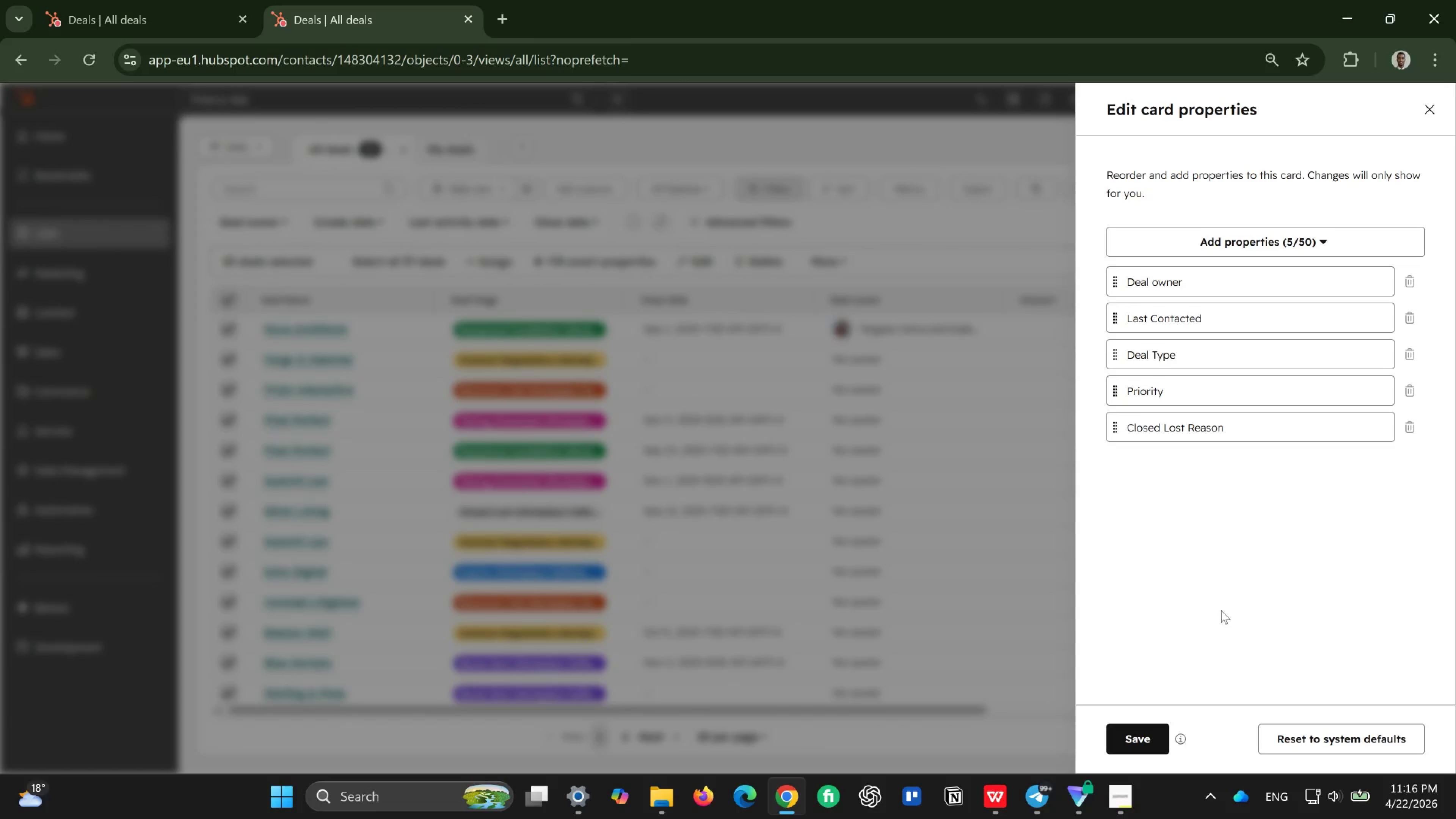 
left_click([1323, 234])
 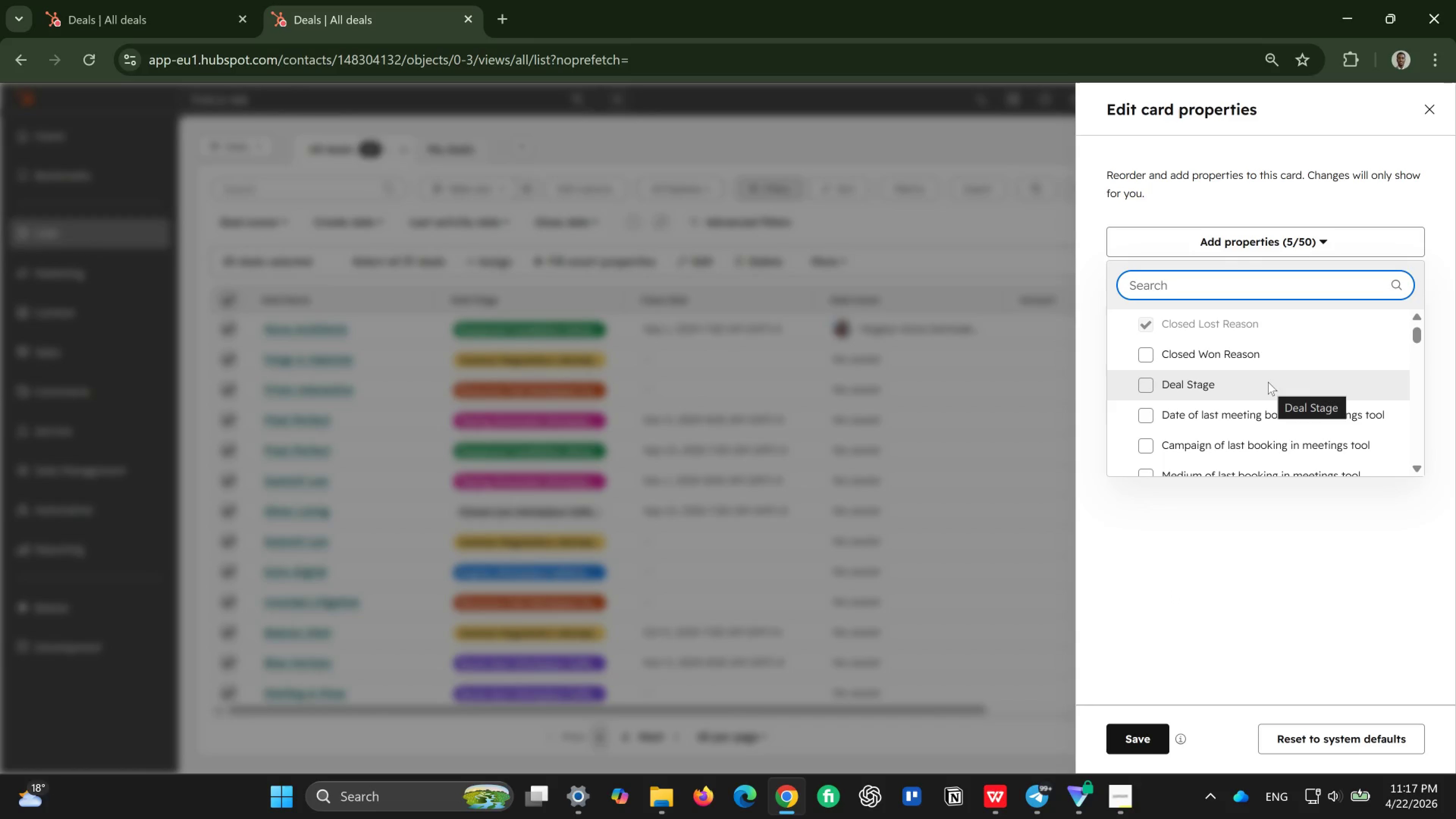 
wait(5.97)
 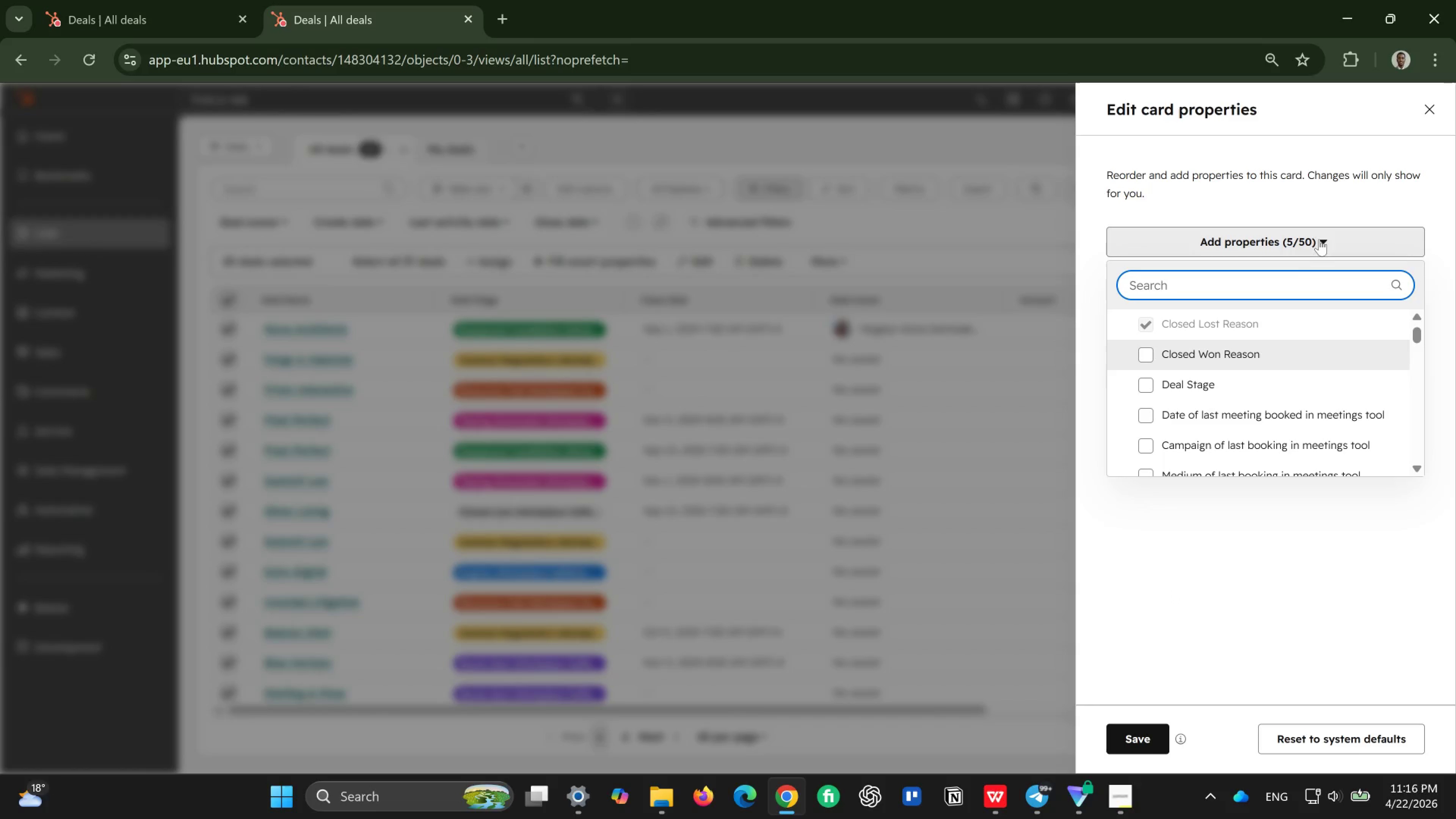 
scroll: coordinate [1268, 382], scroll_direction: down, amount: 3.0
 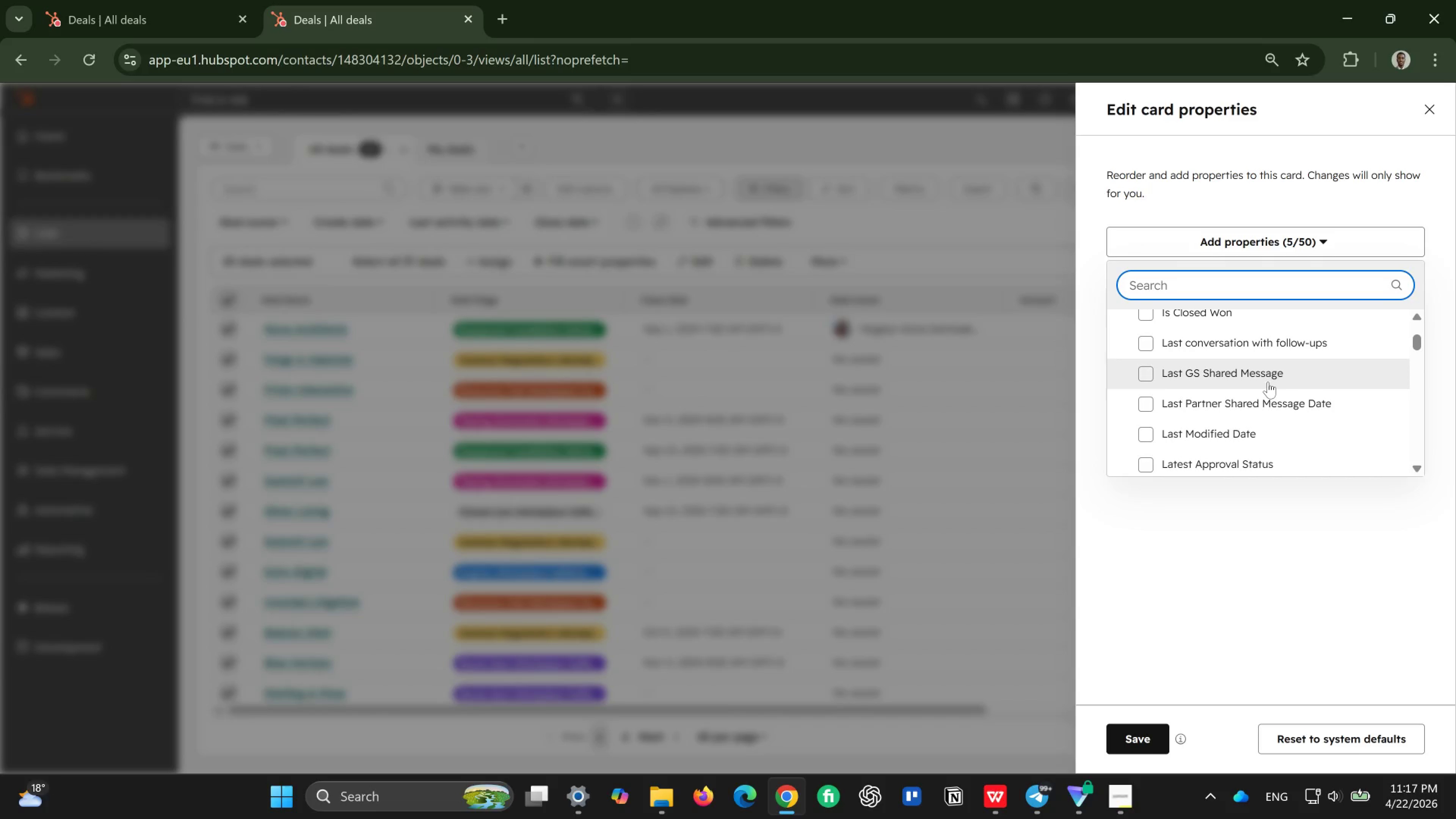 
type(off)
 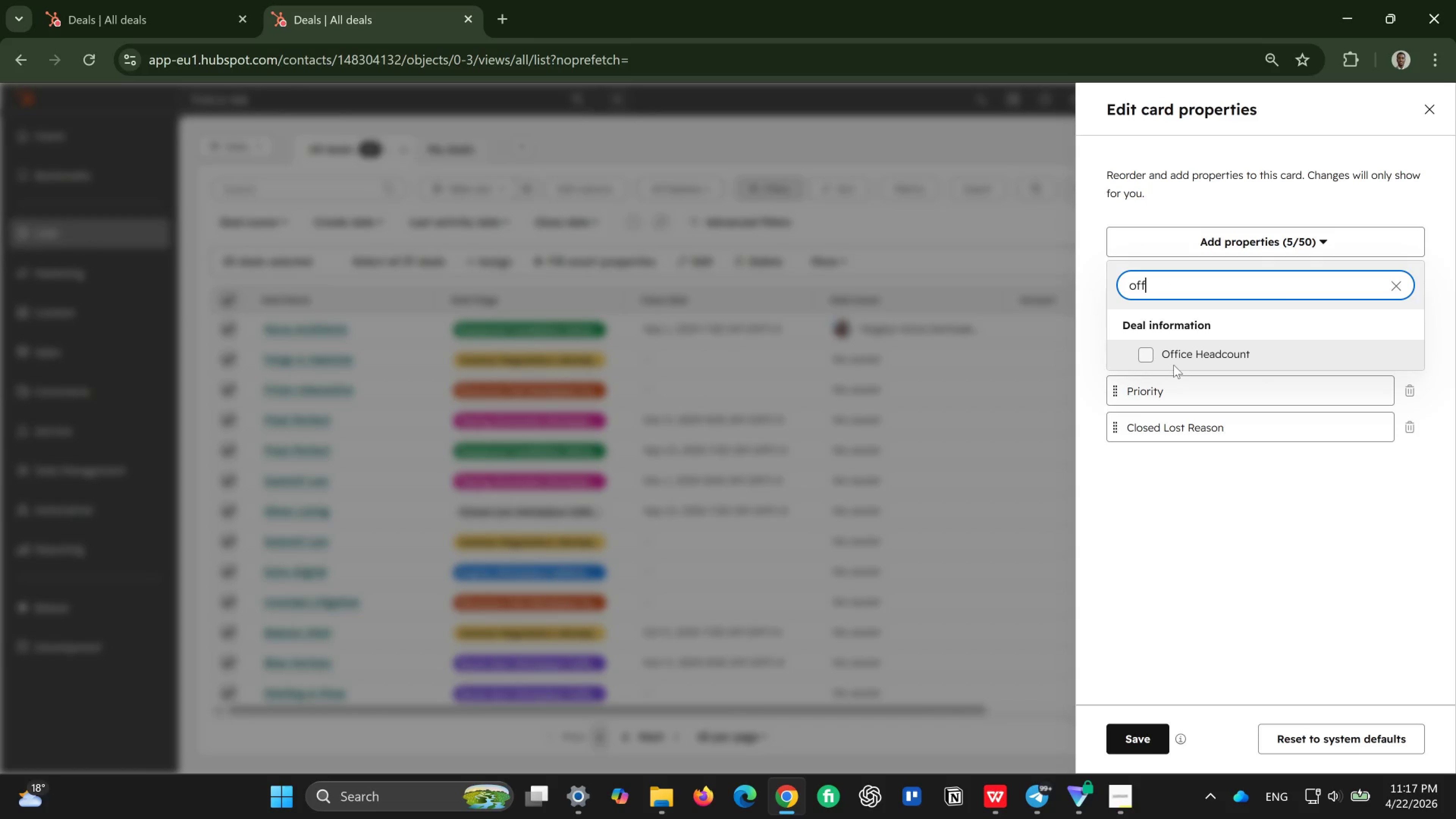 
left_click([1170, 360])
 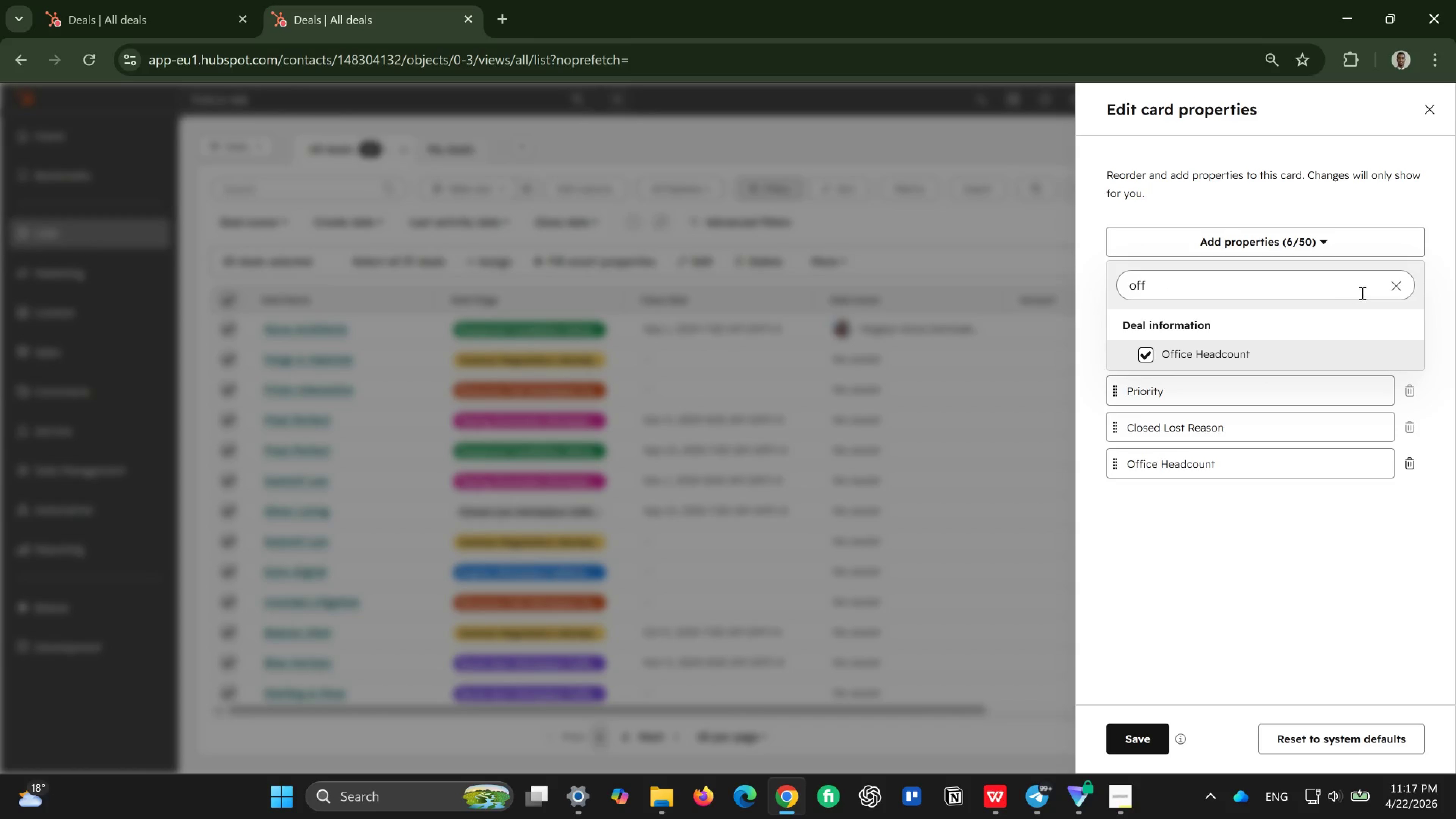 
left_click([1400, 284])
 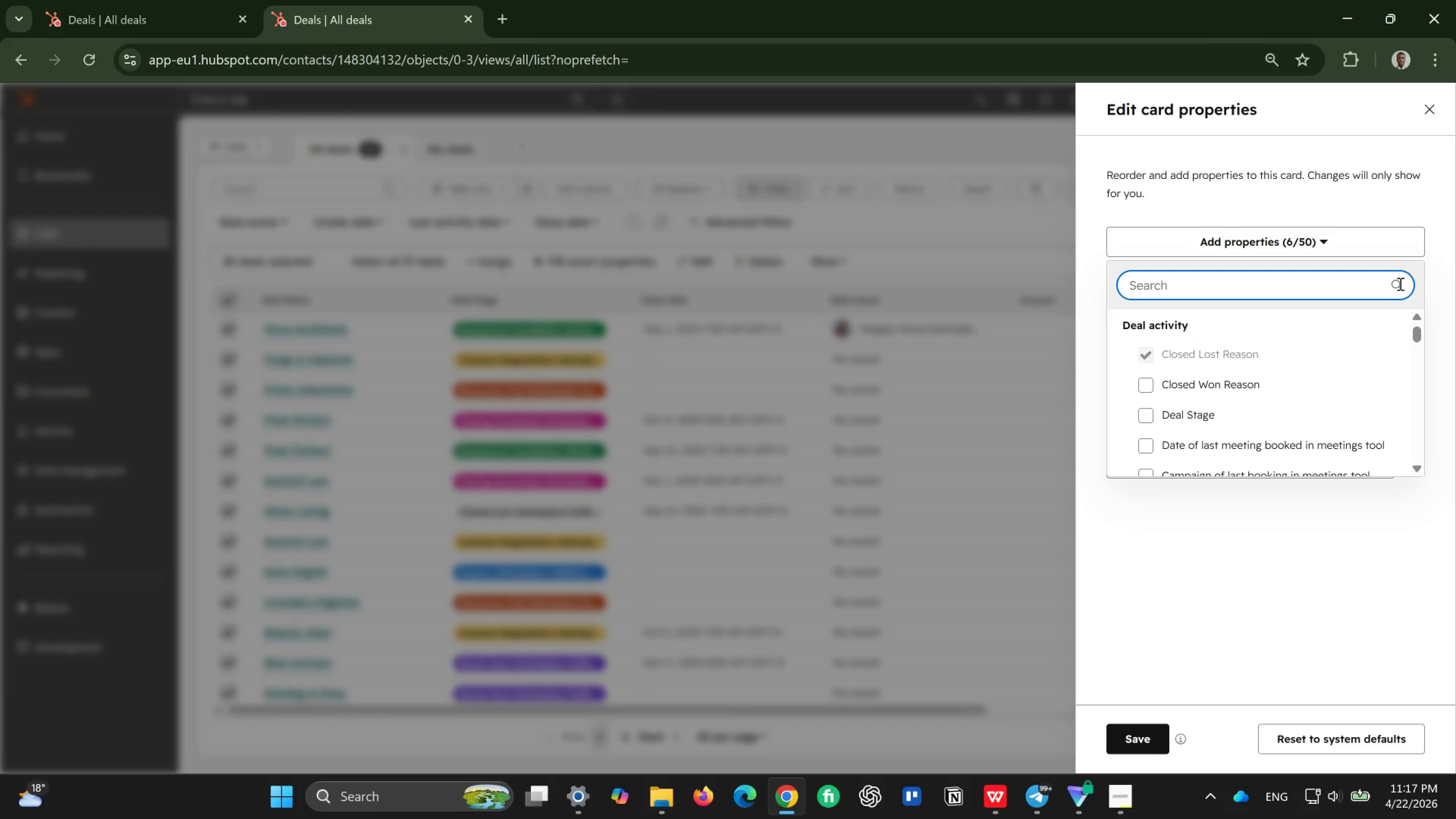 
type(pre)
 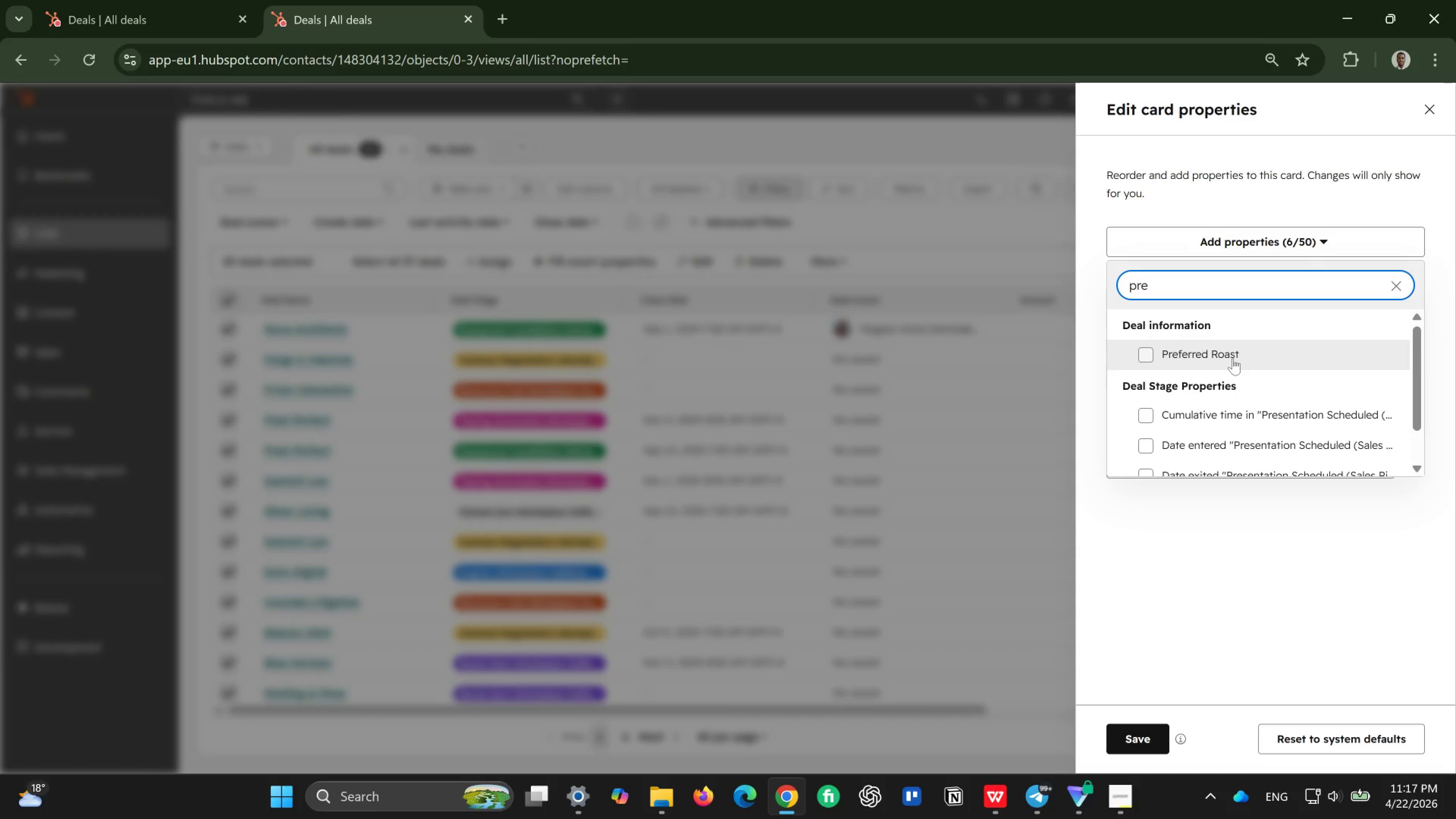 
left_click([1195, 348])
 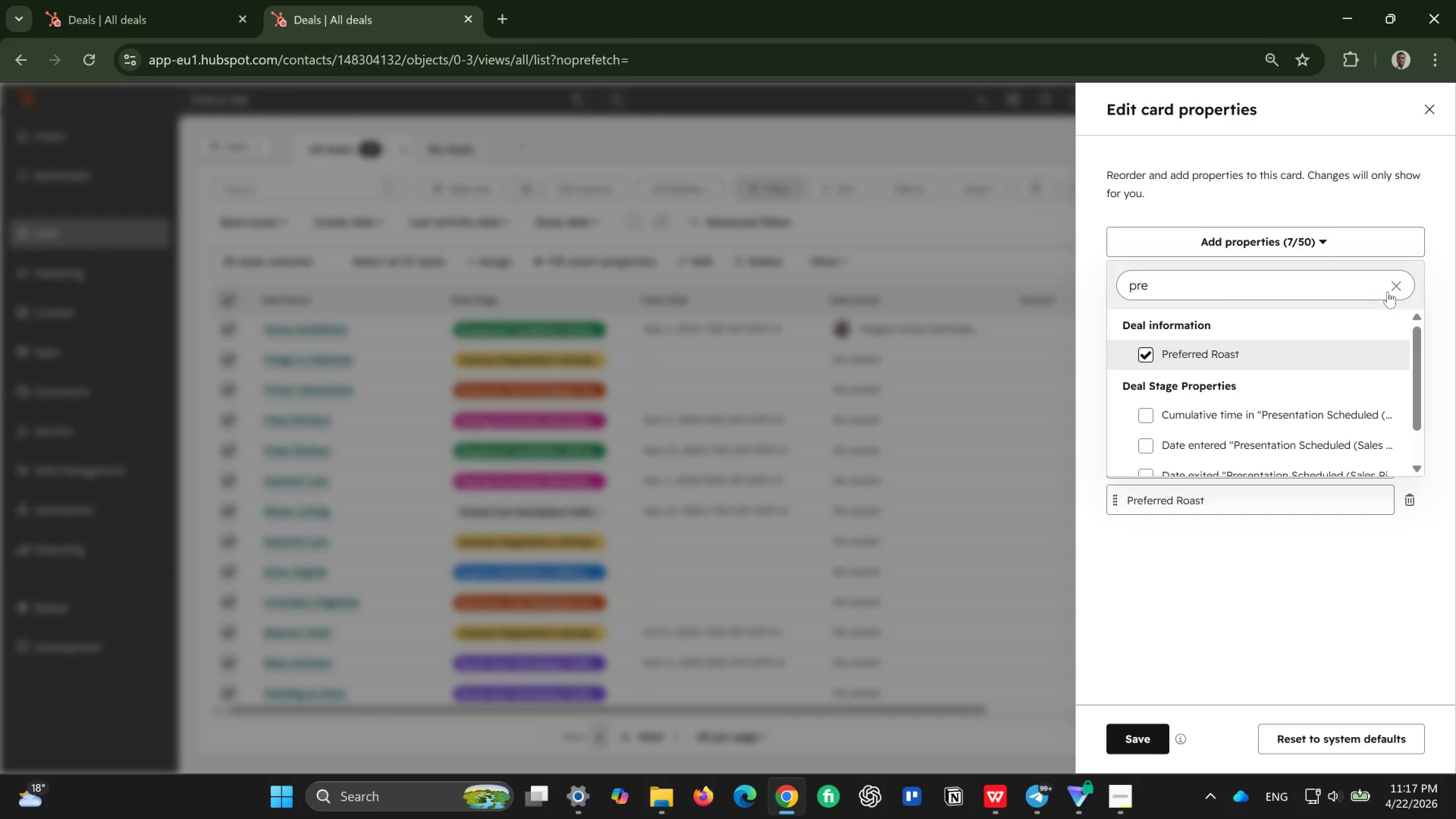 
left_click([1392, 287])
 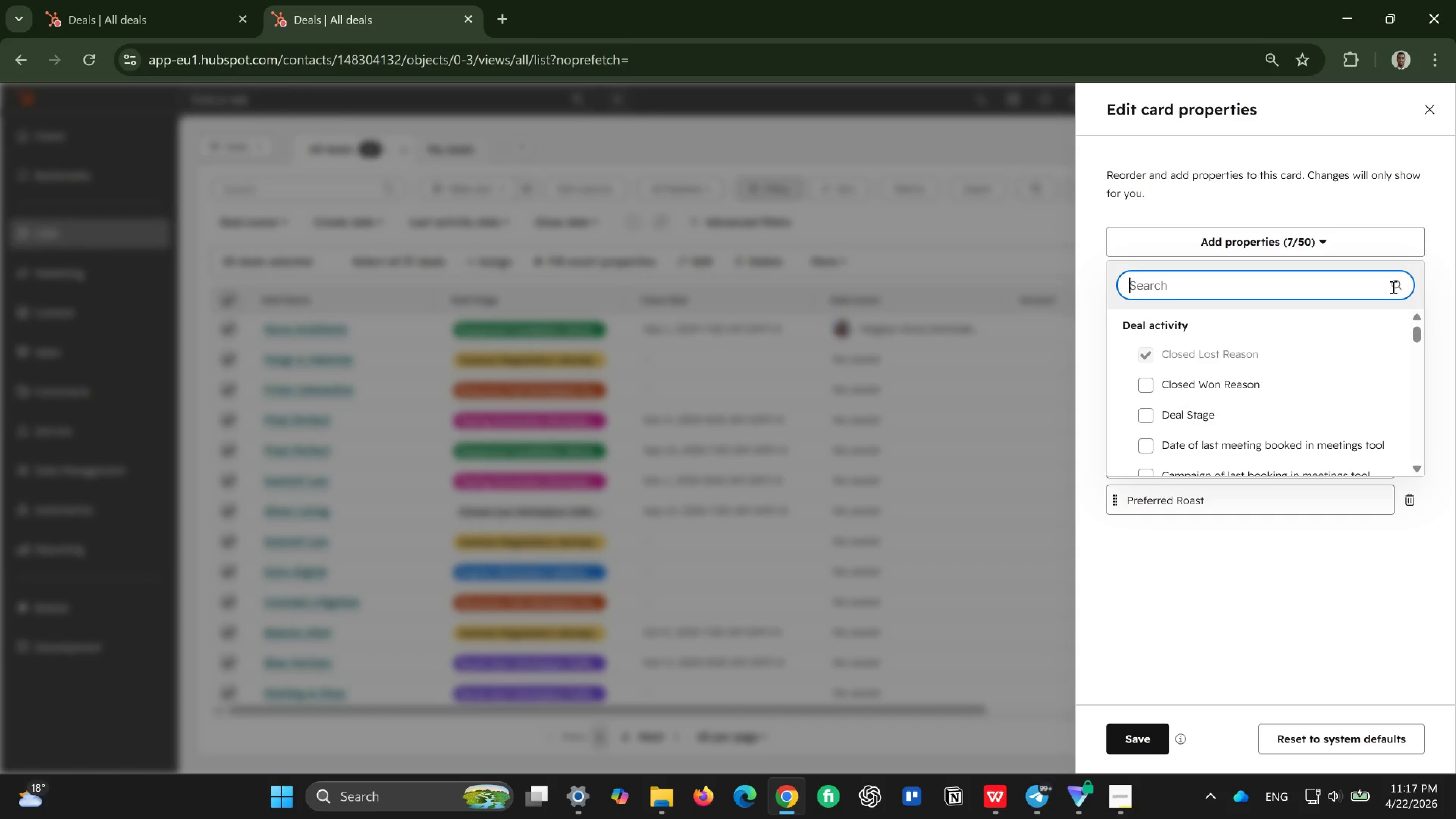 
type(curren)
 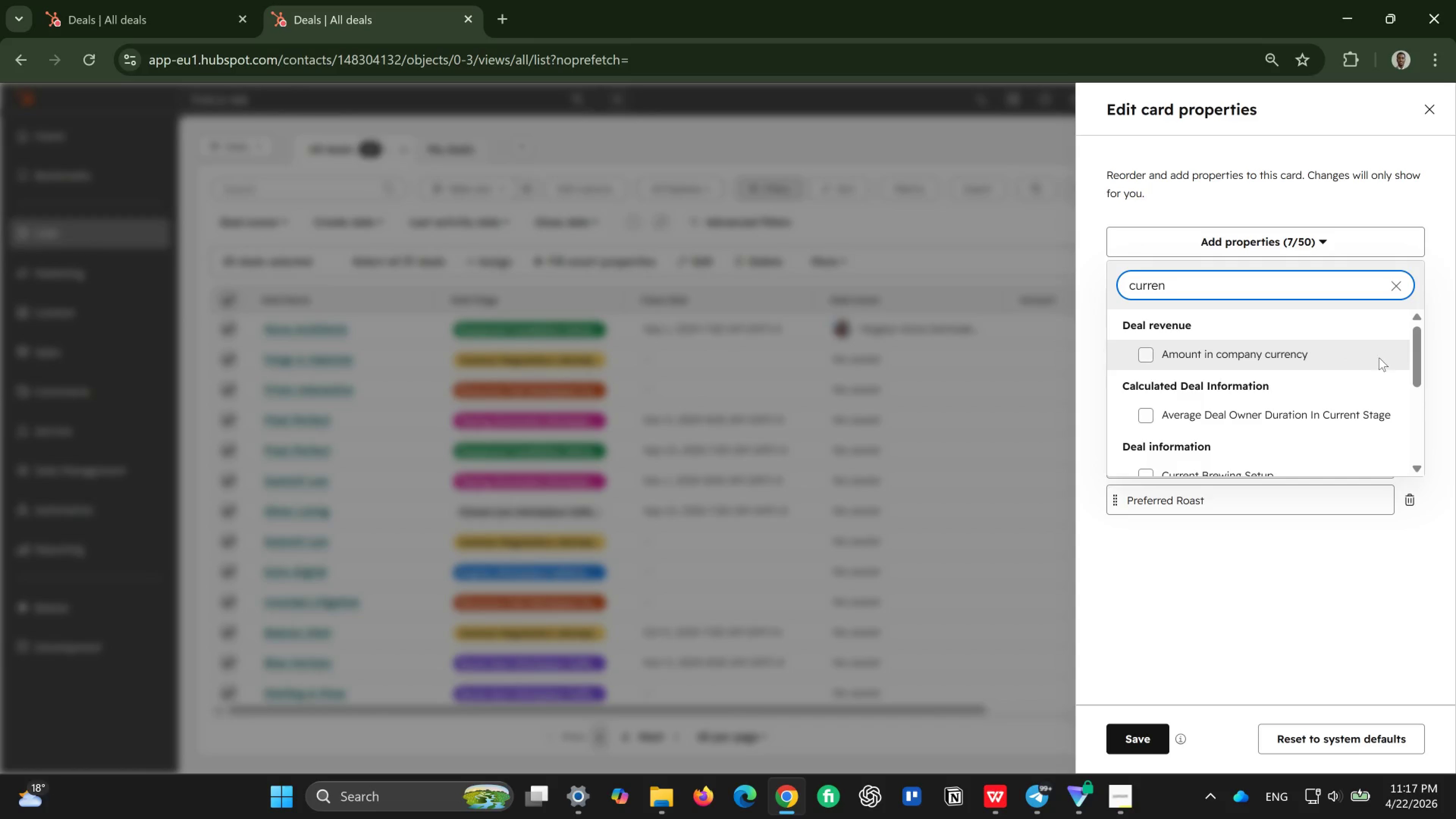 
scroll: coordinate [1297, 425], scroll_direction: down, amount: 2.0
 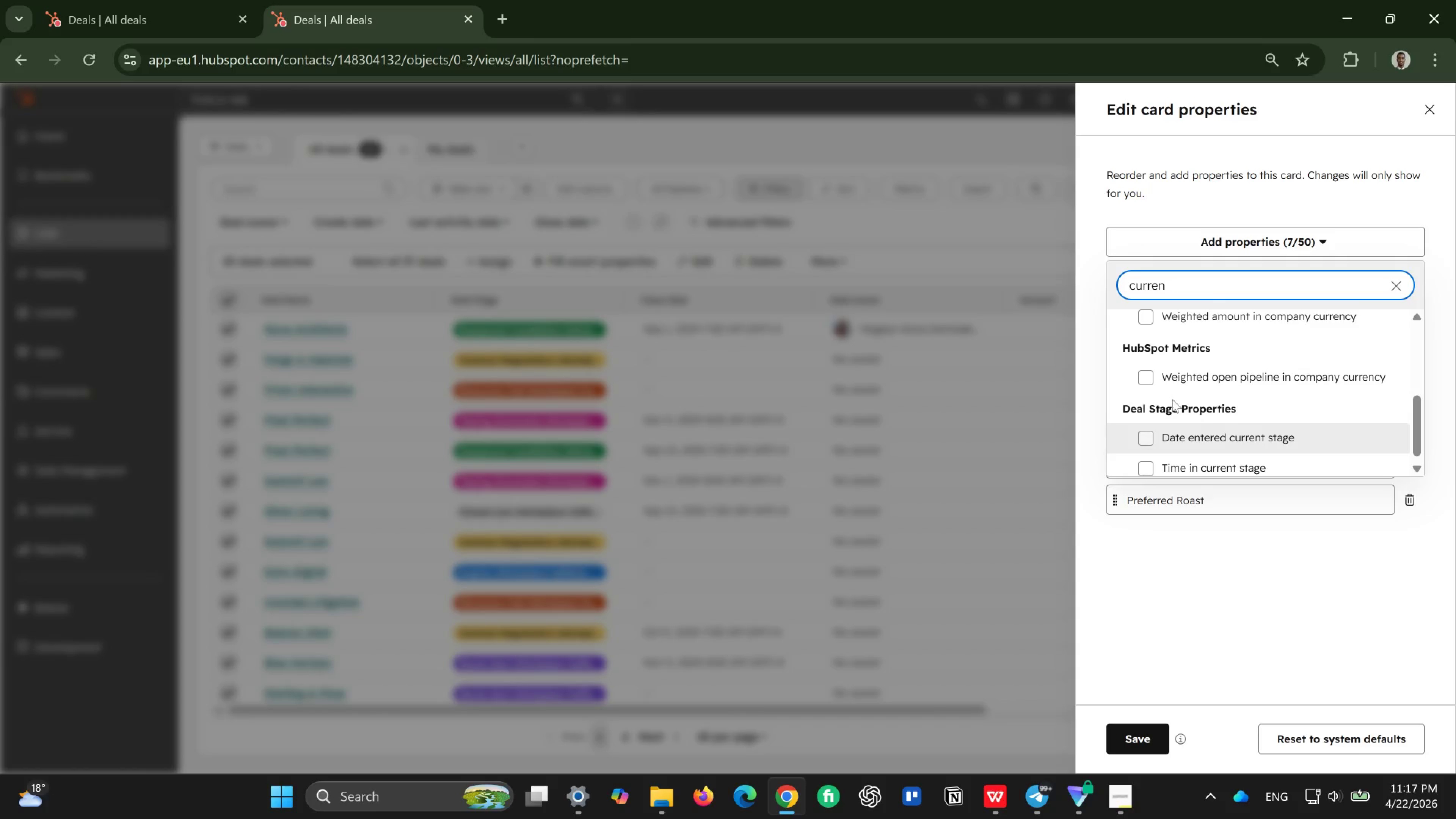 
scroll: coordinate [1196, 394], scroll_direction: up, amount: 3.0
 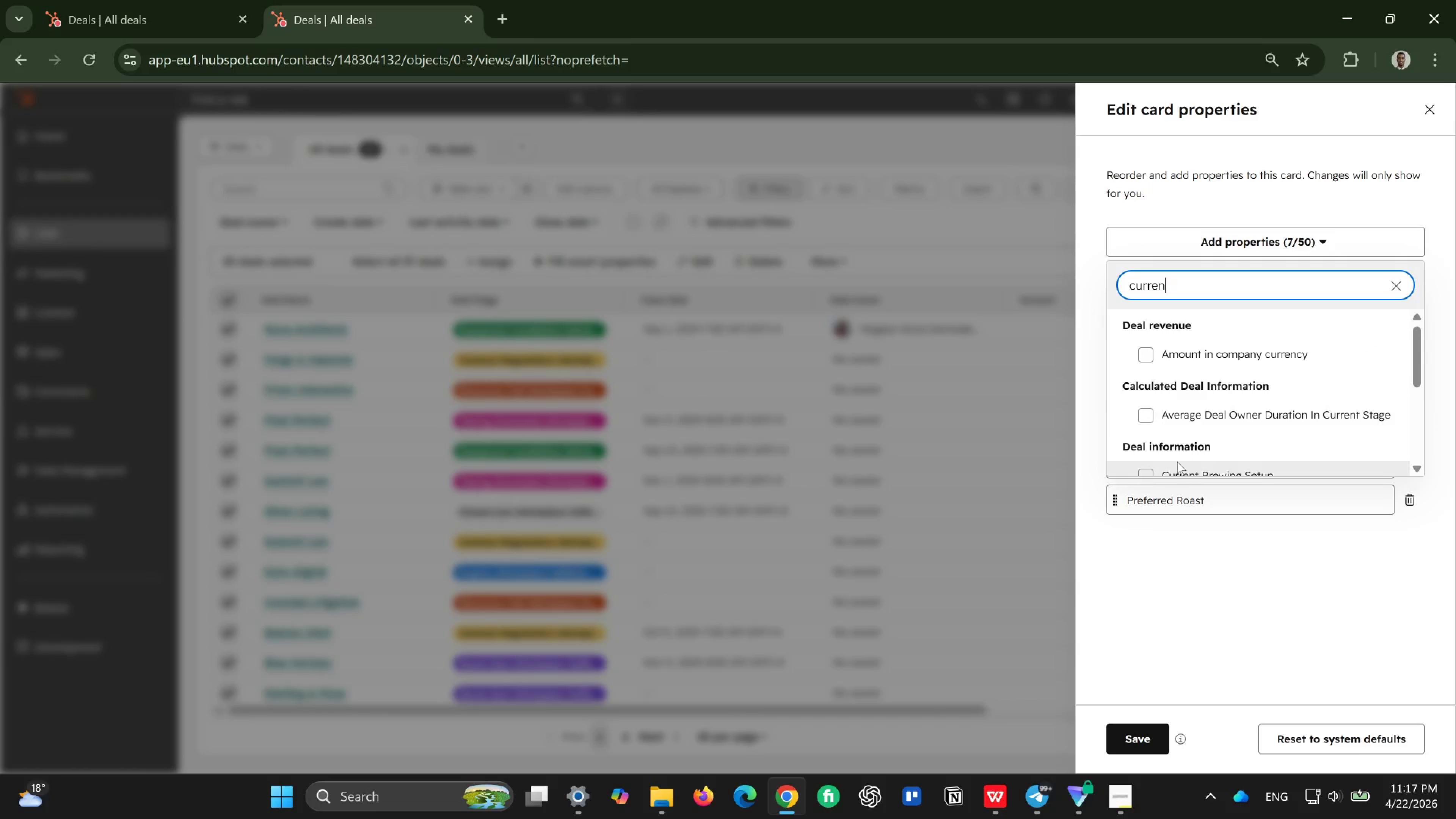 
left_click([1176, 461])
 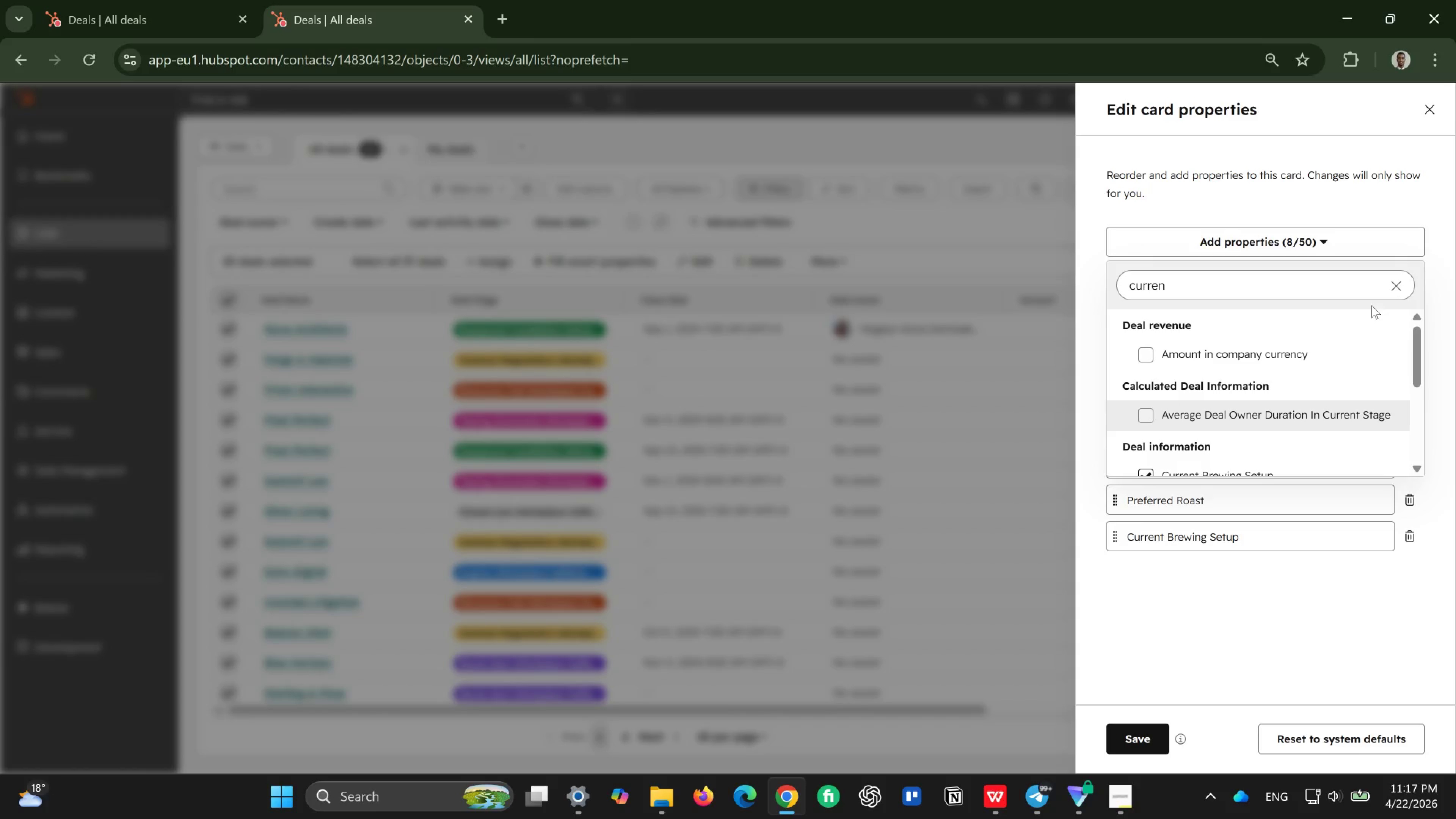 
left_click([1396, 286])
 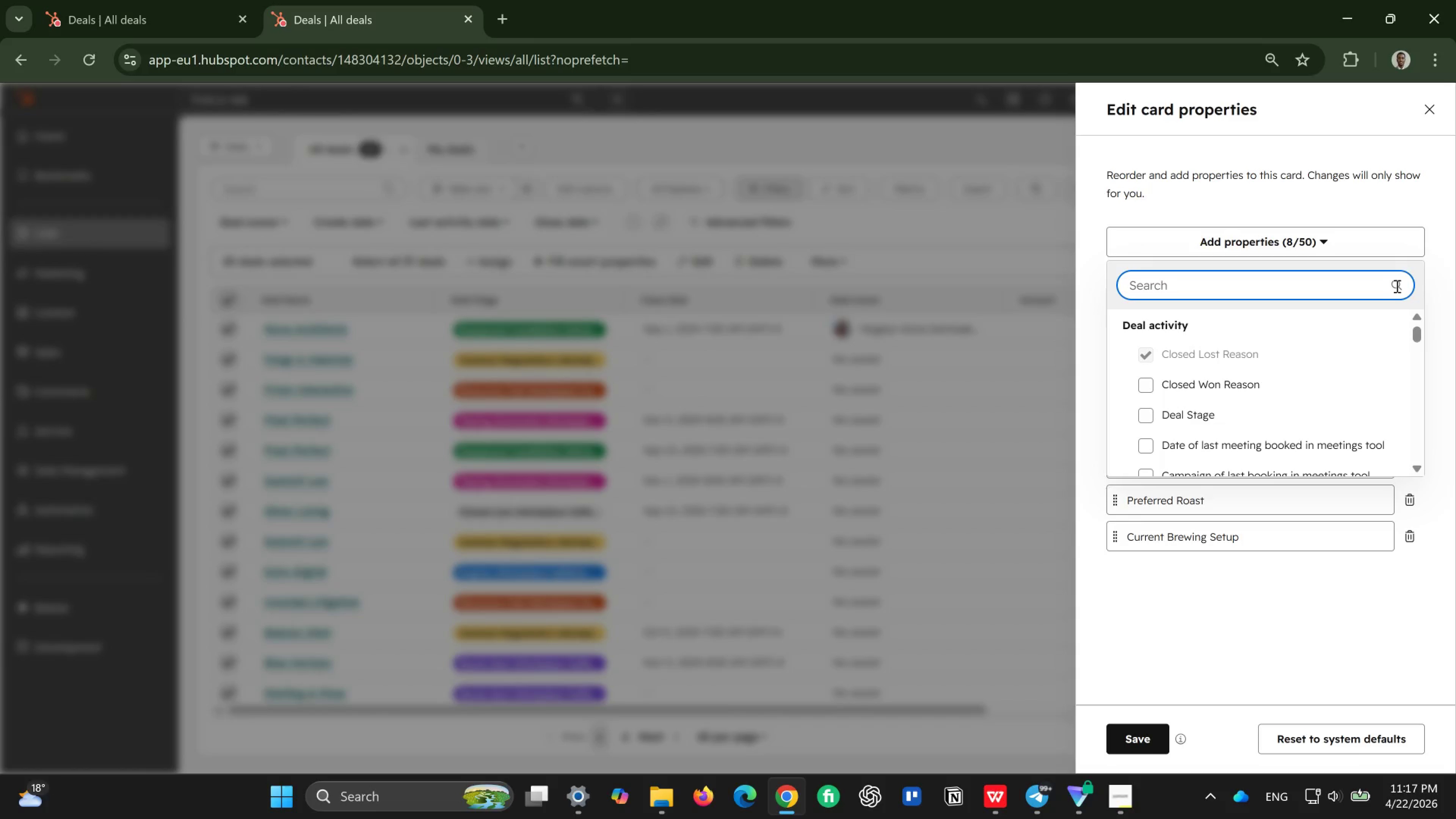 
type(inst)
 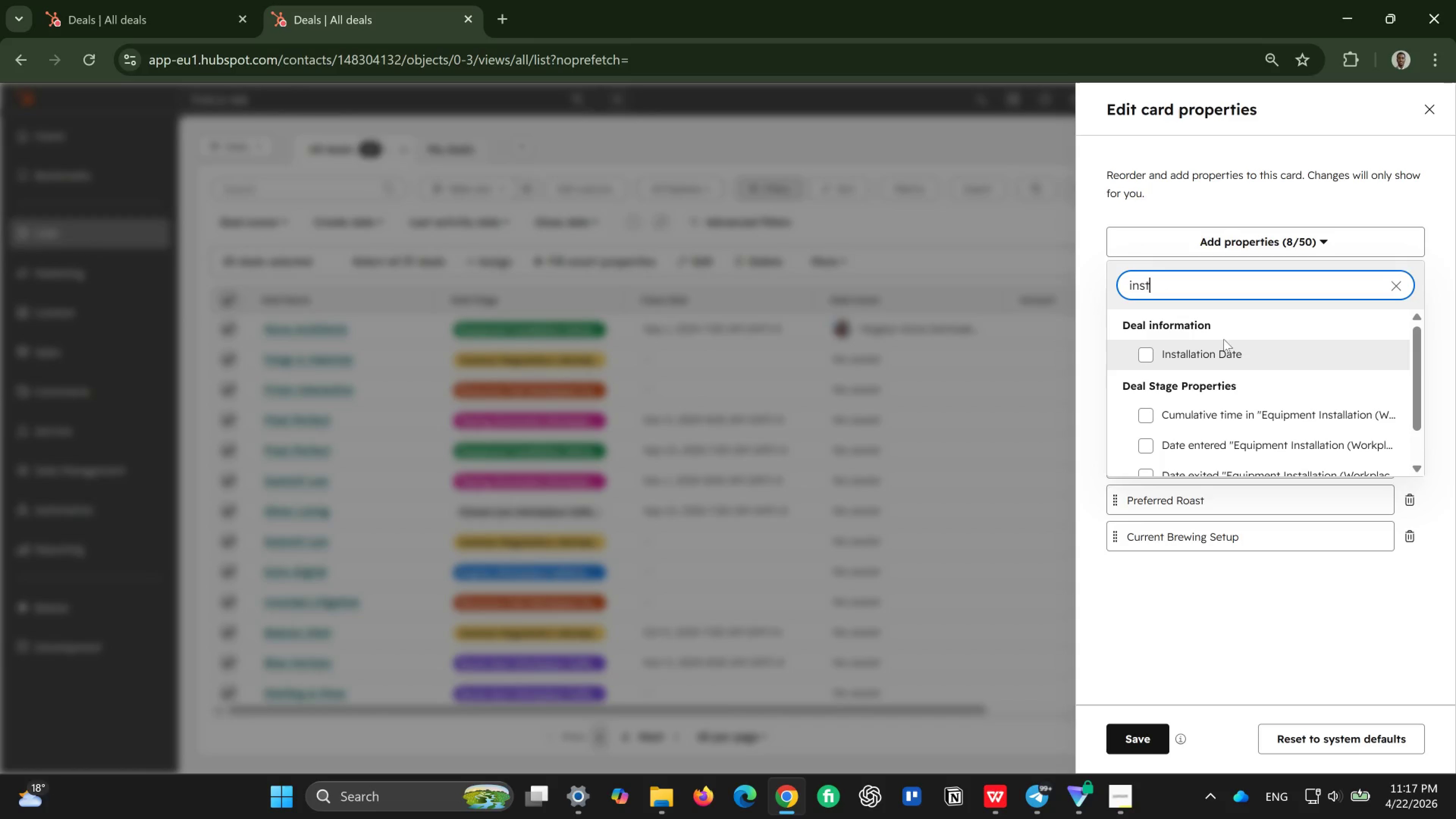 
left_click([1209, 354])
 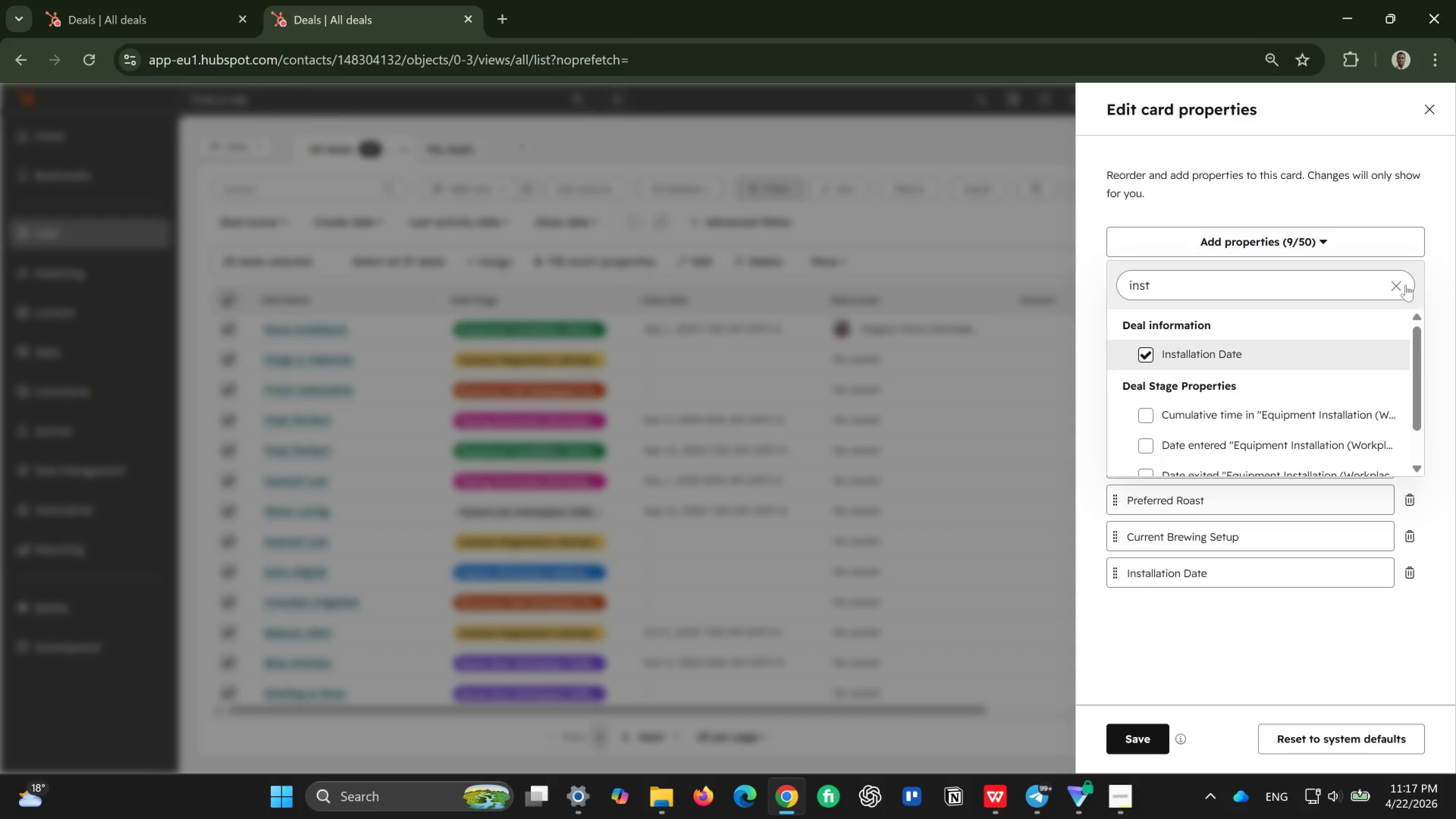 
left_click([1400, 284])
 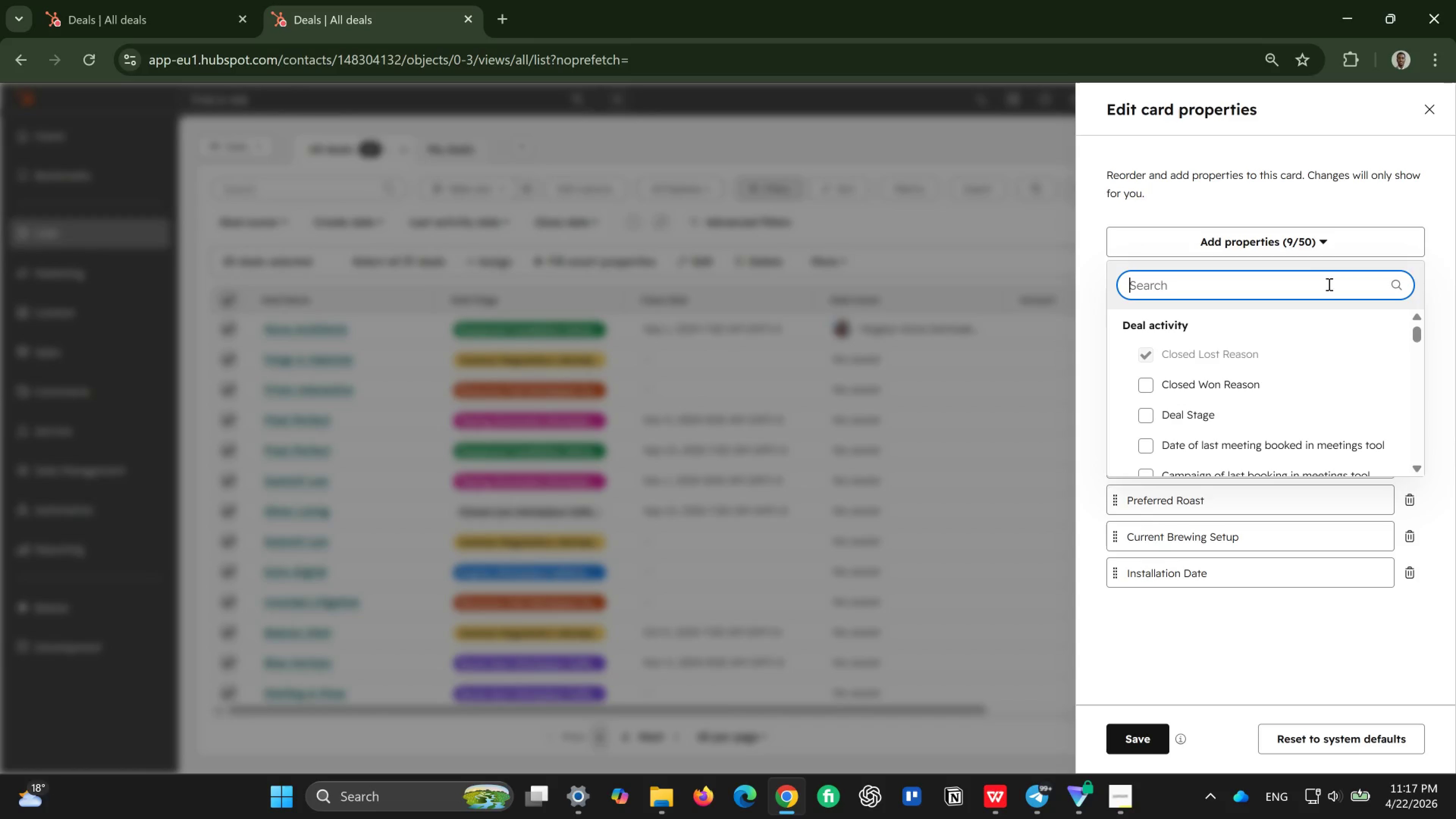 
left_click([1313, 284])
 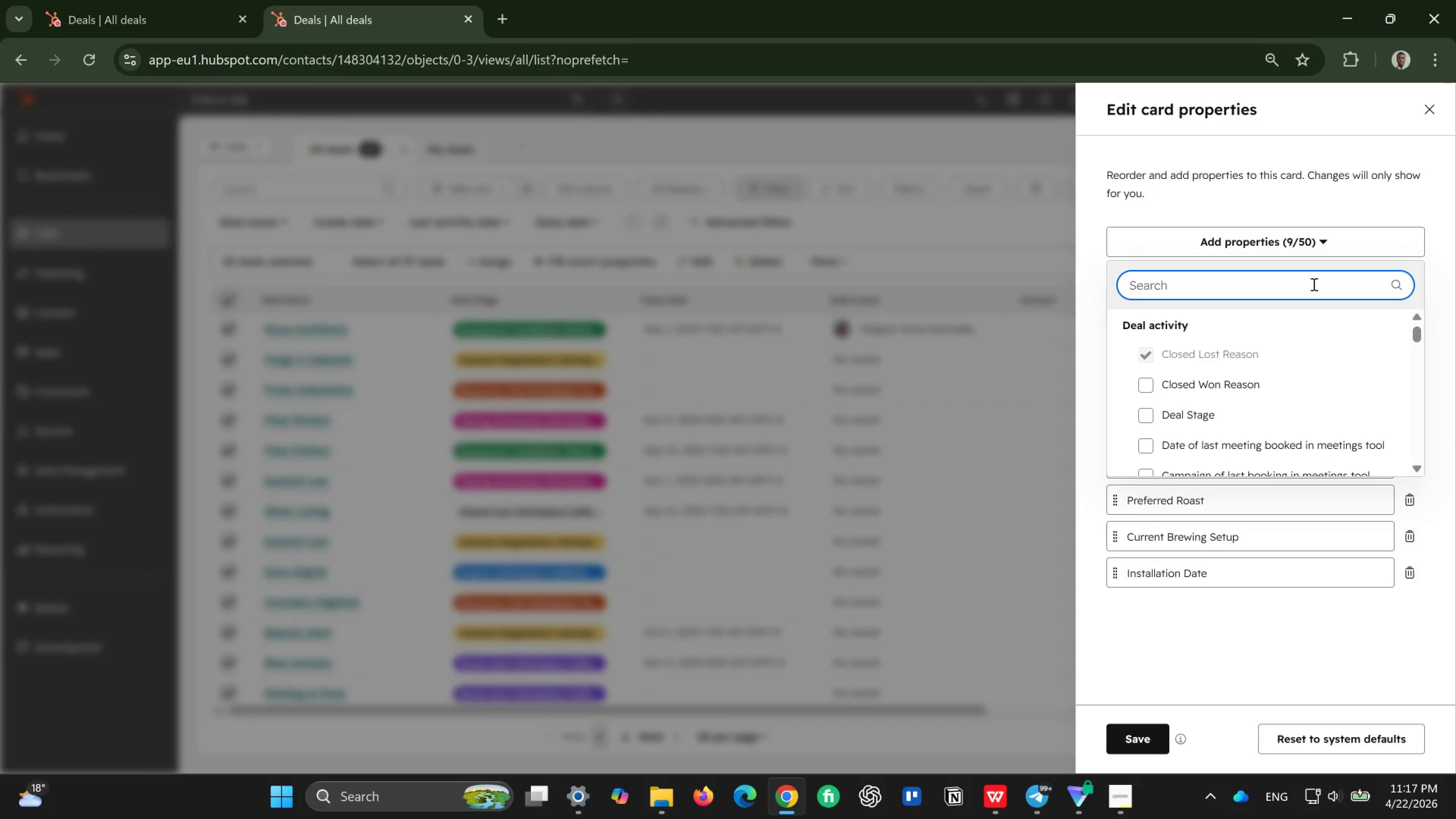 
type(contr)
 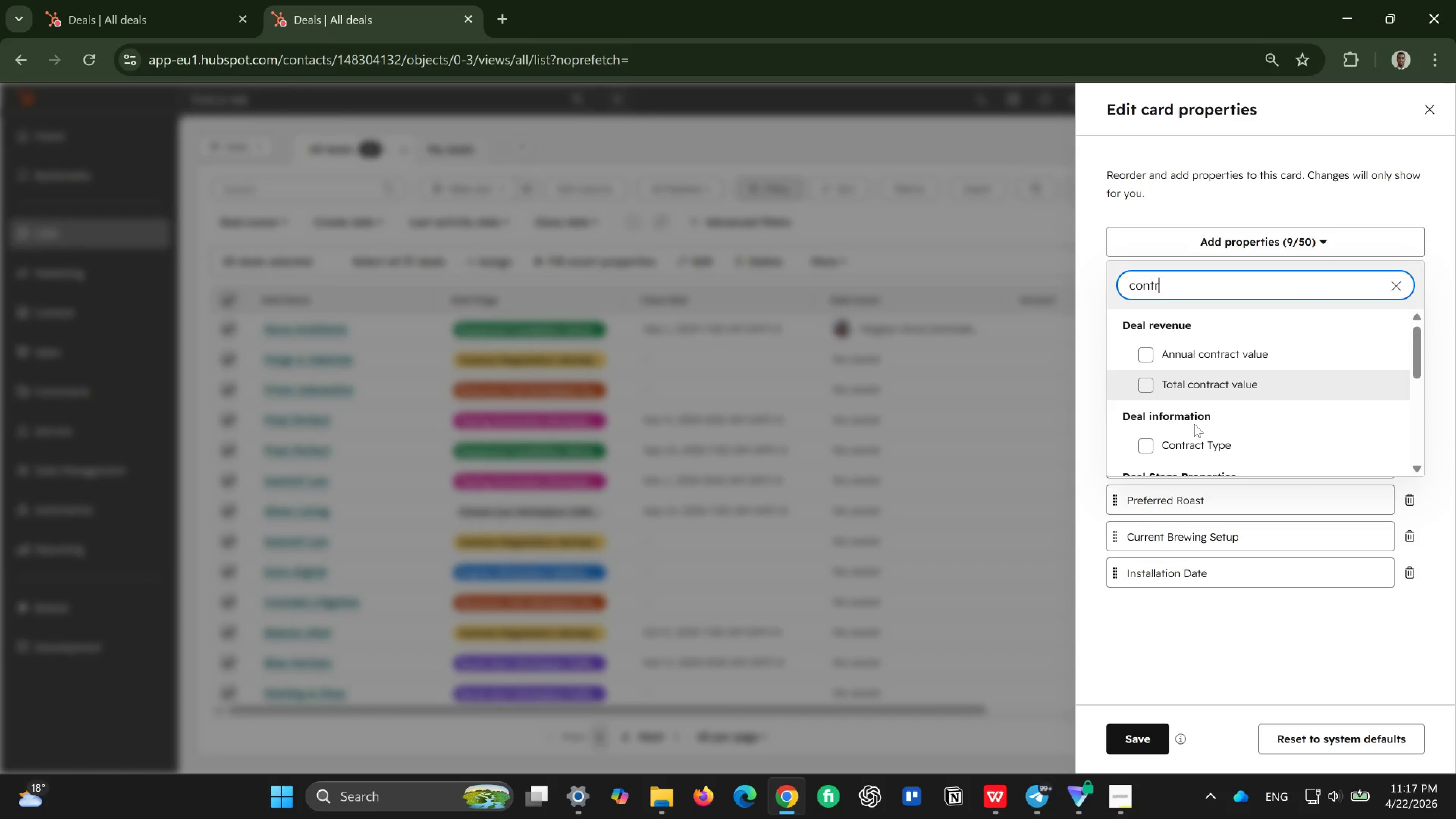 
left_click([1177, 442])
 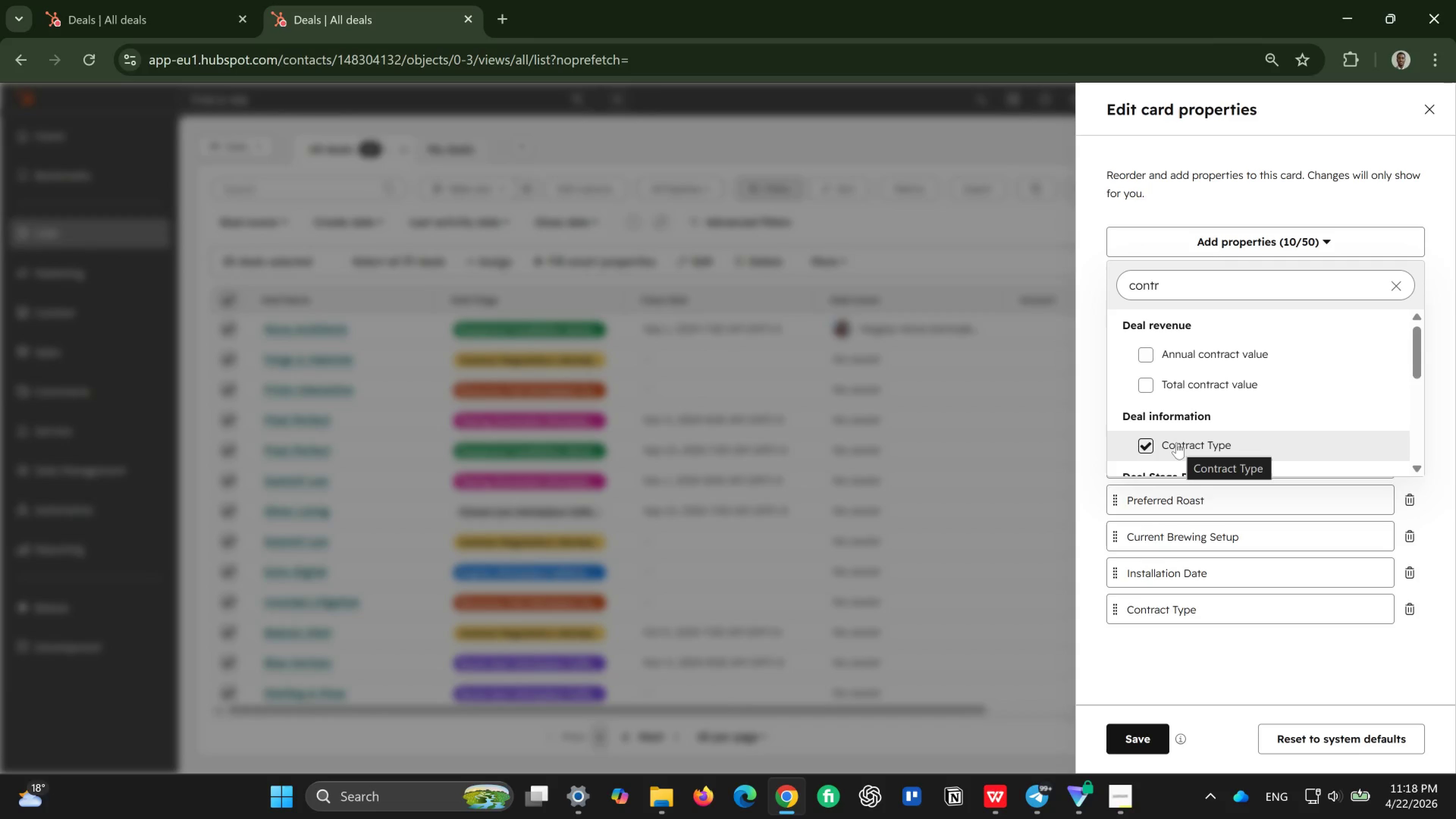 
wait(20.18)
 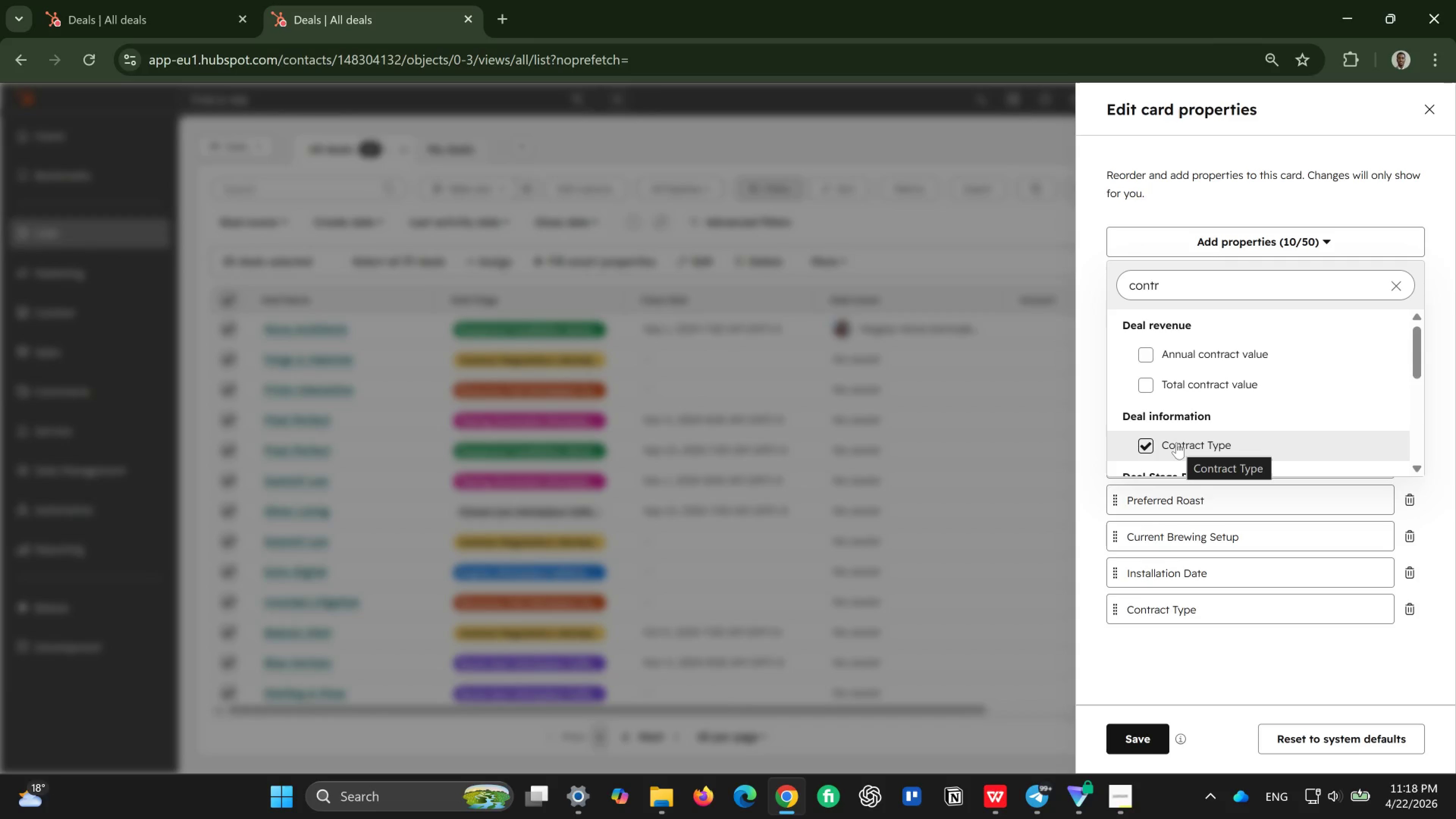 
left_click([1398, 285])
 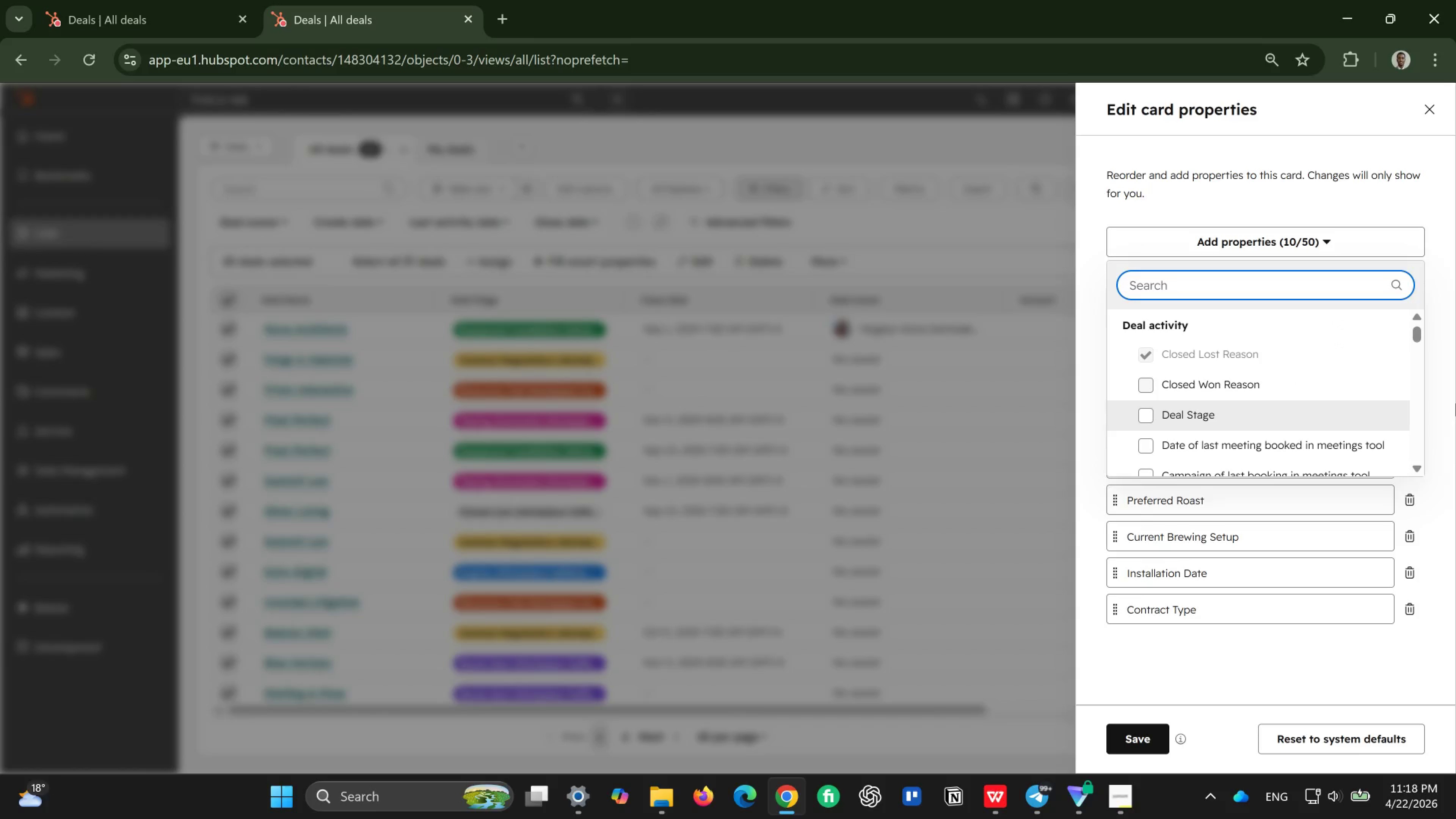 
left_click([1438, 407])
 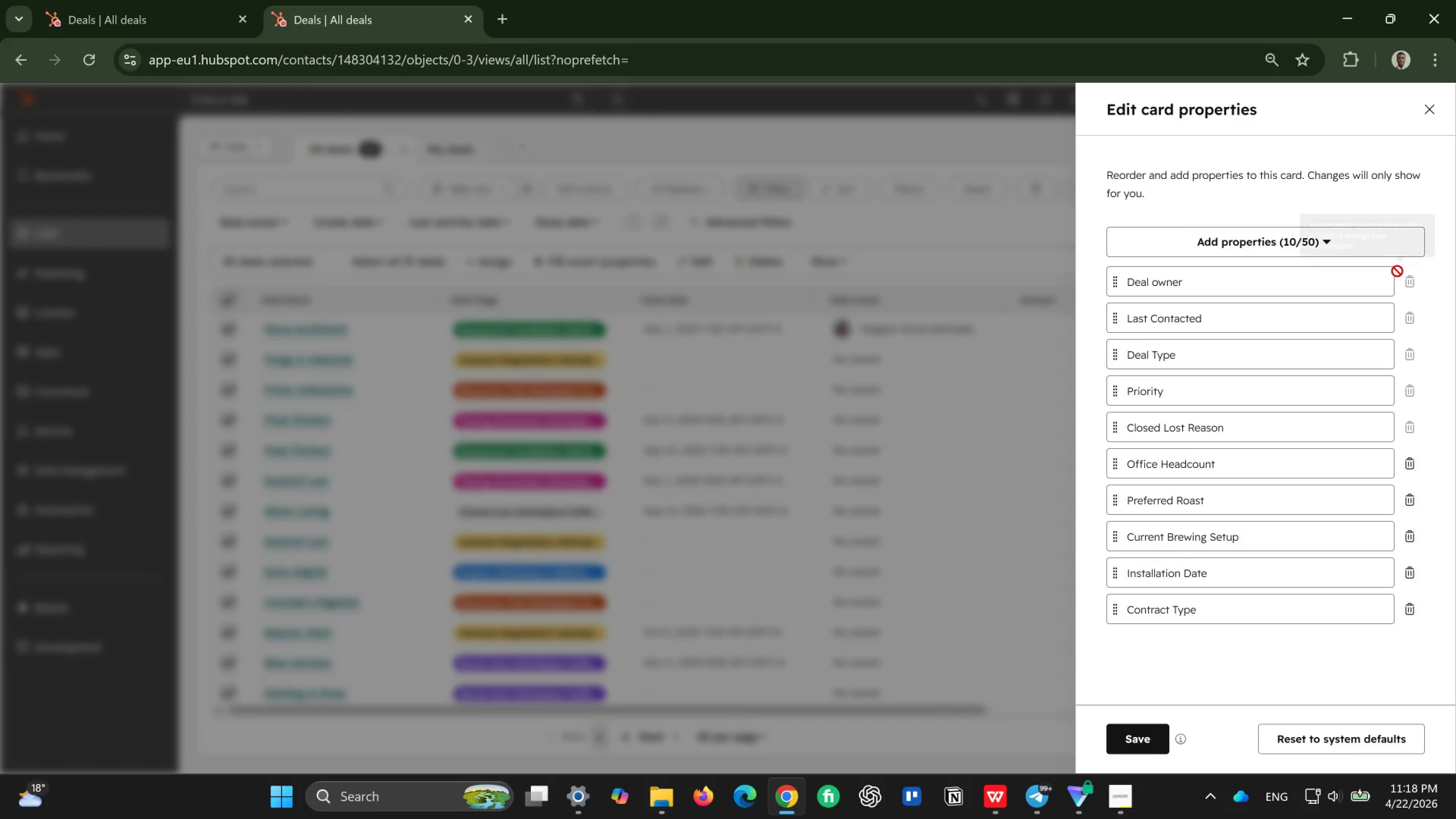 
wait(5.04)
 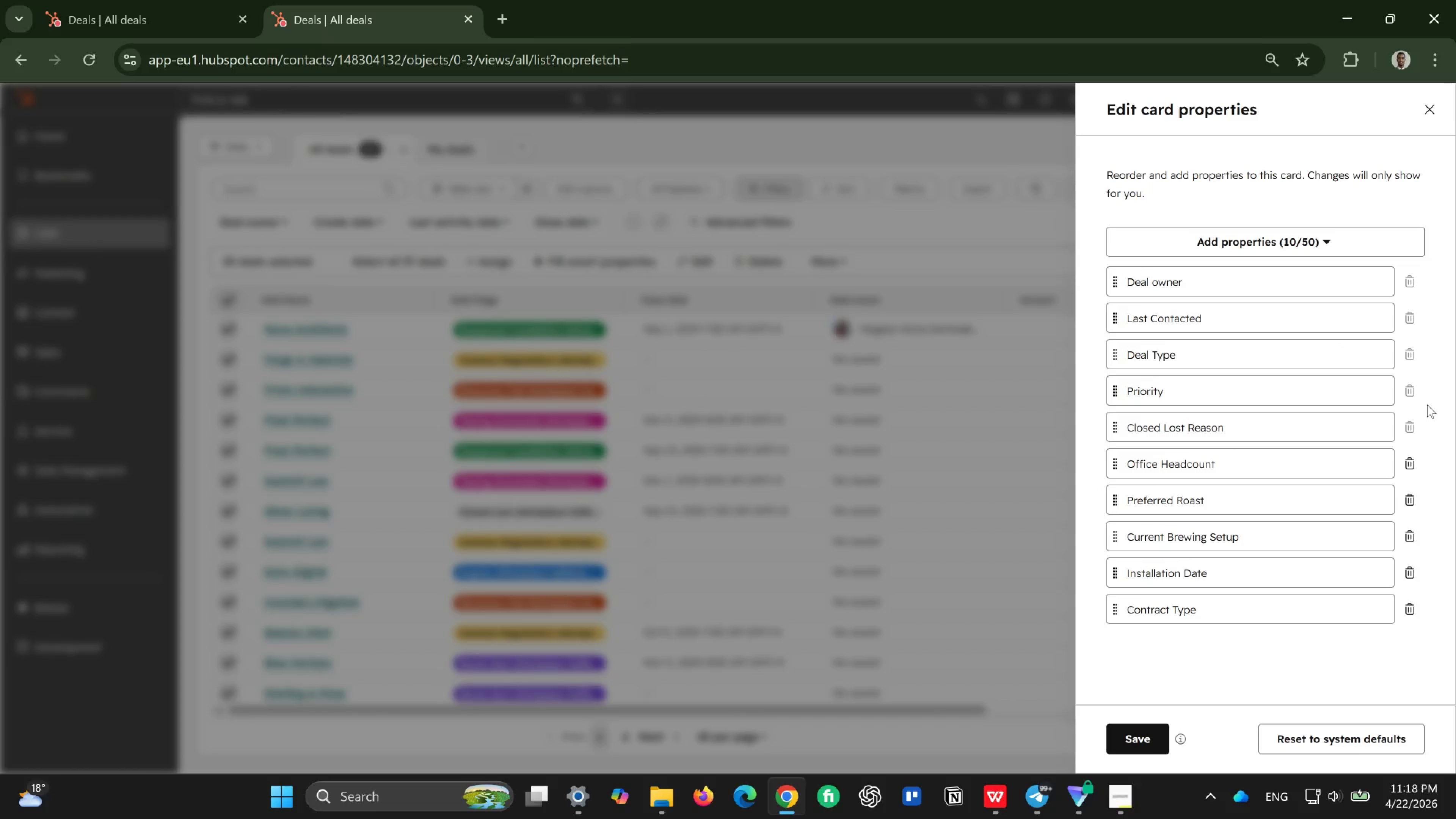 
mouse_move([1407, 481])
 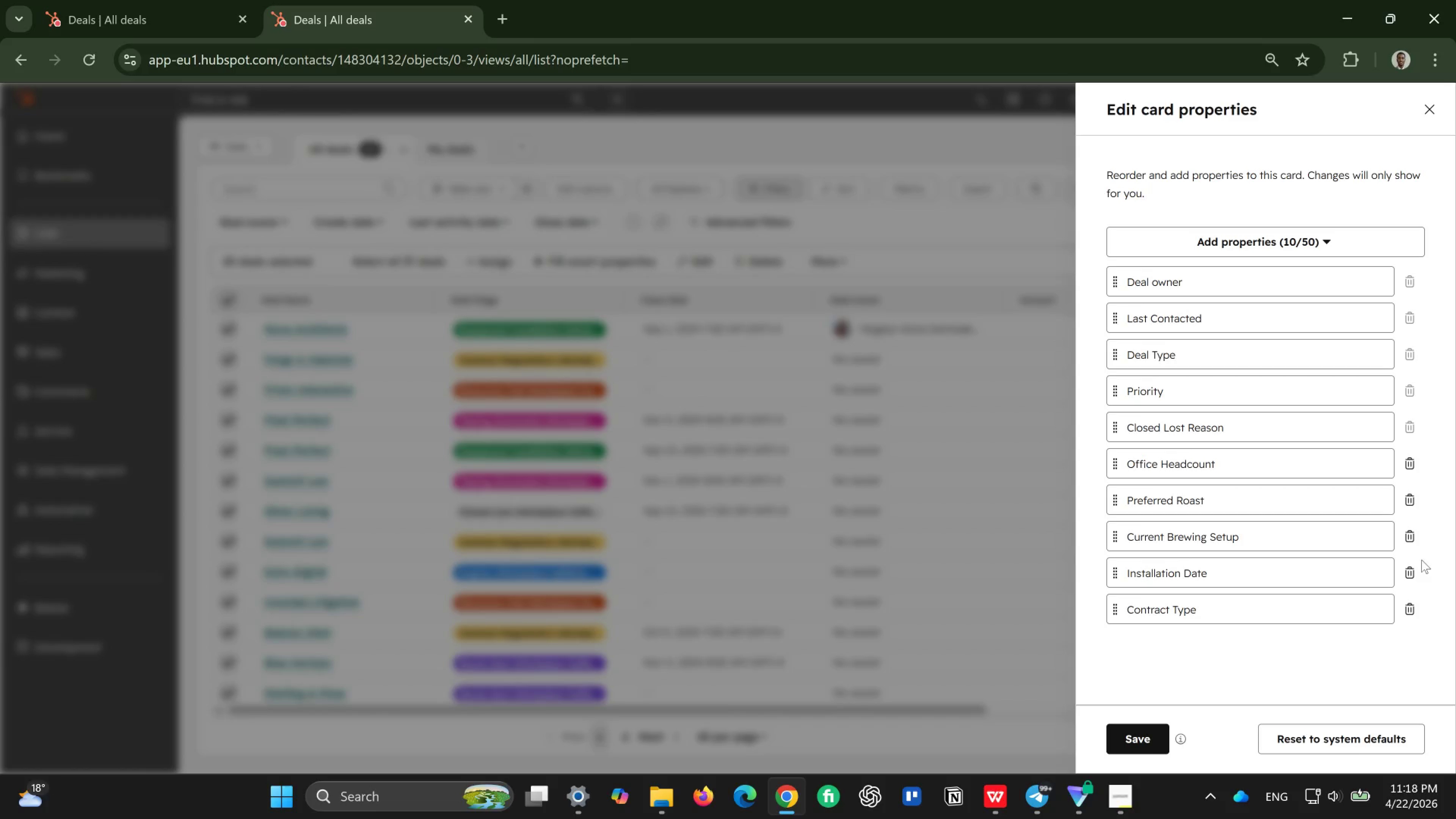 
left_click([1411, 605])
 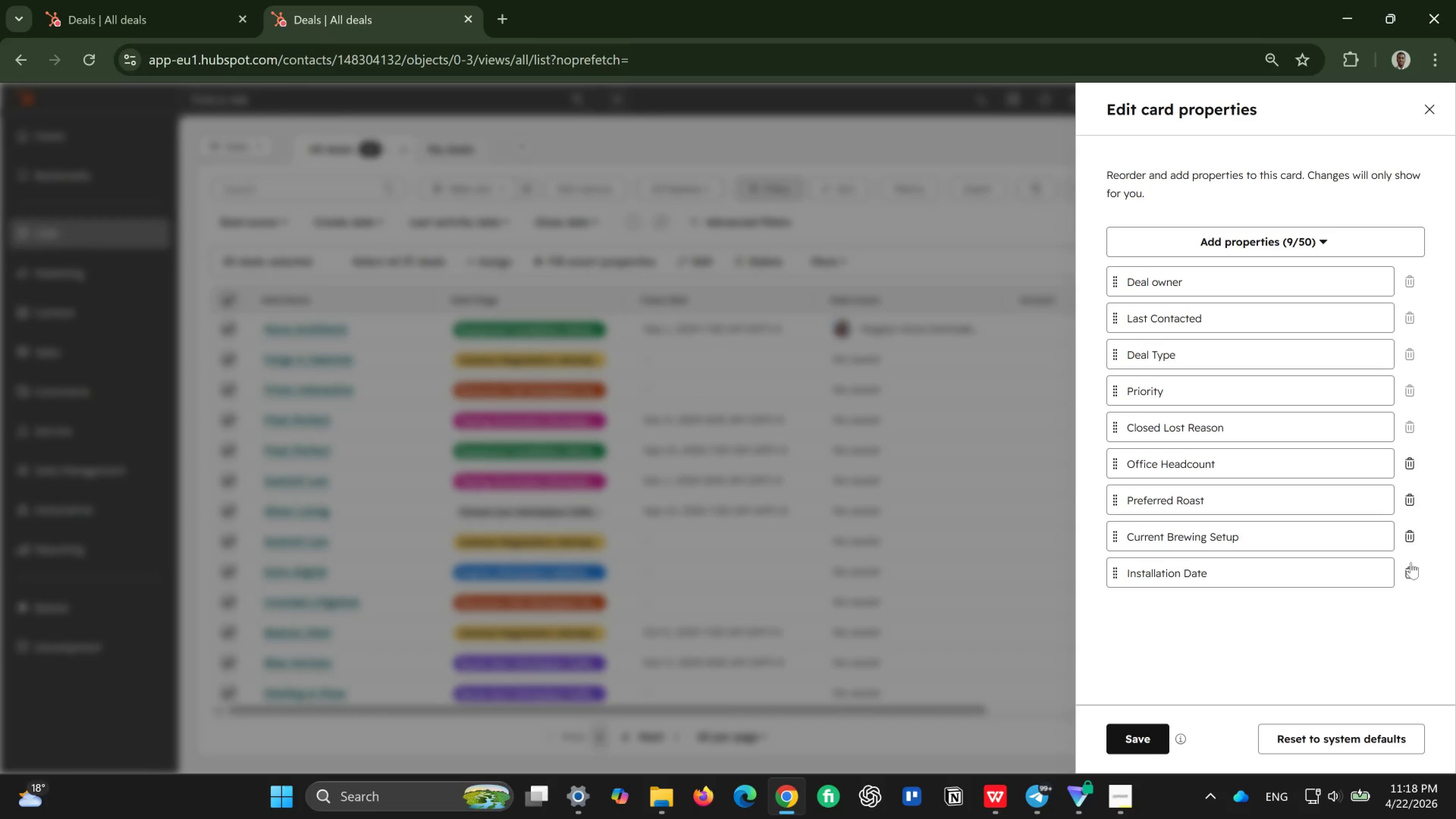 
left_click([1411, 562])
 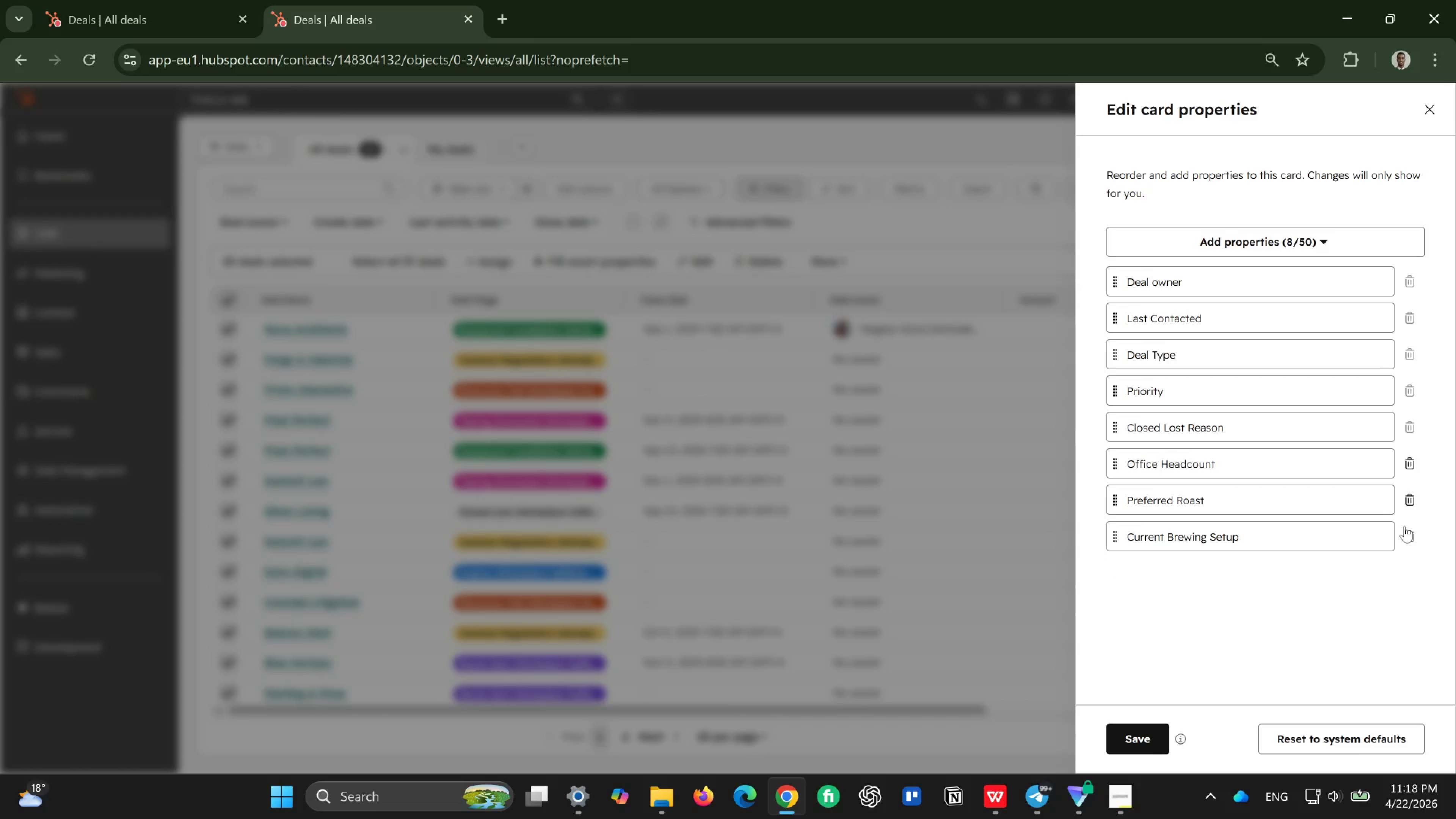 
left_click([1412, 536])
 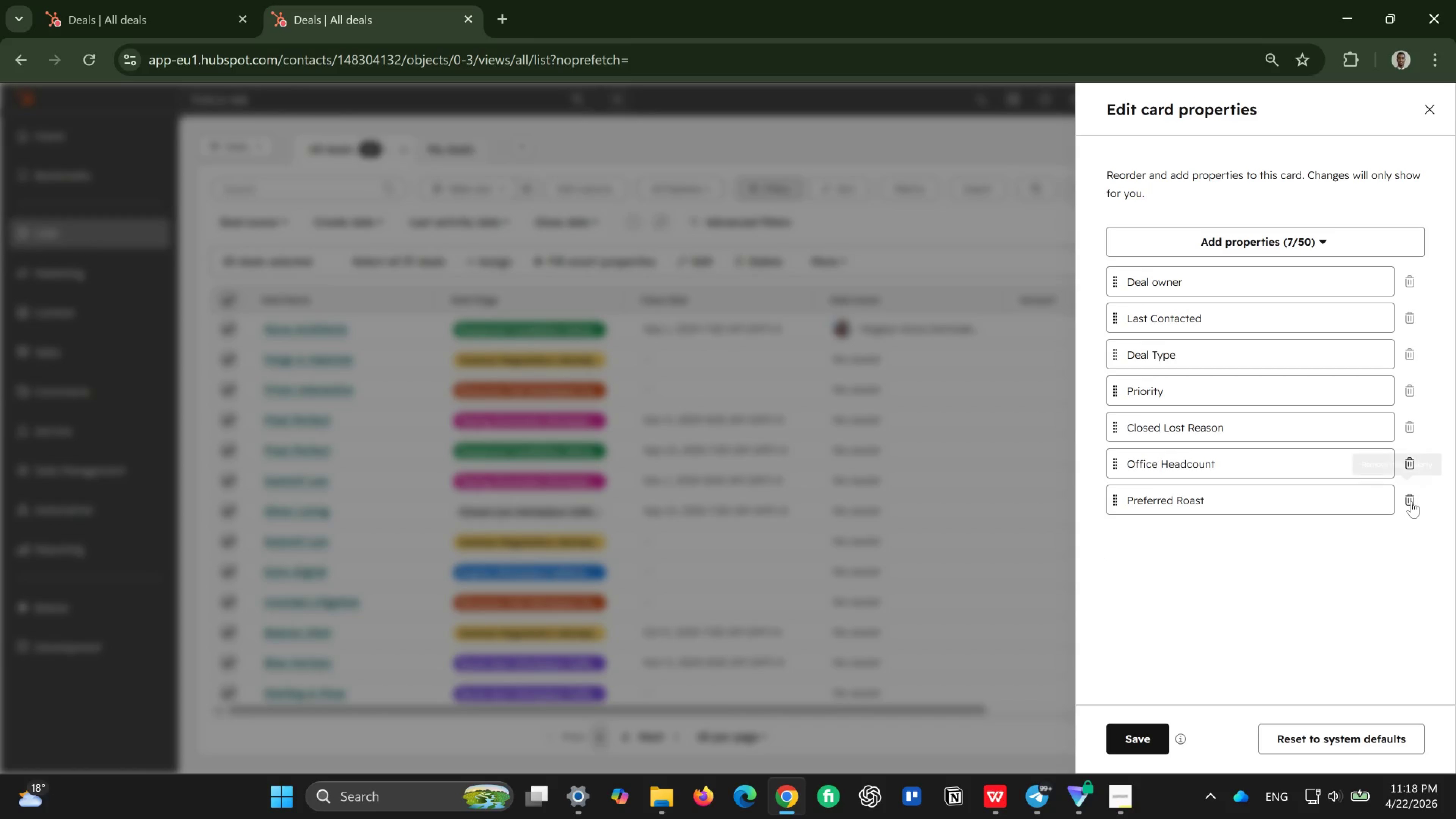 
left_click([1411, 501])
 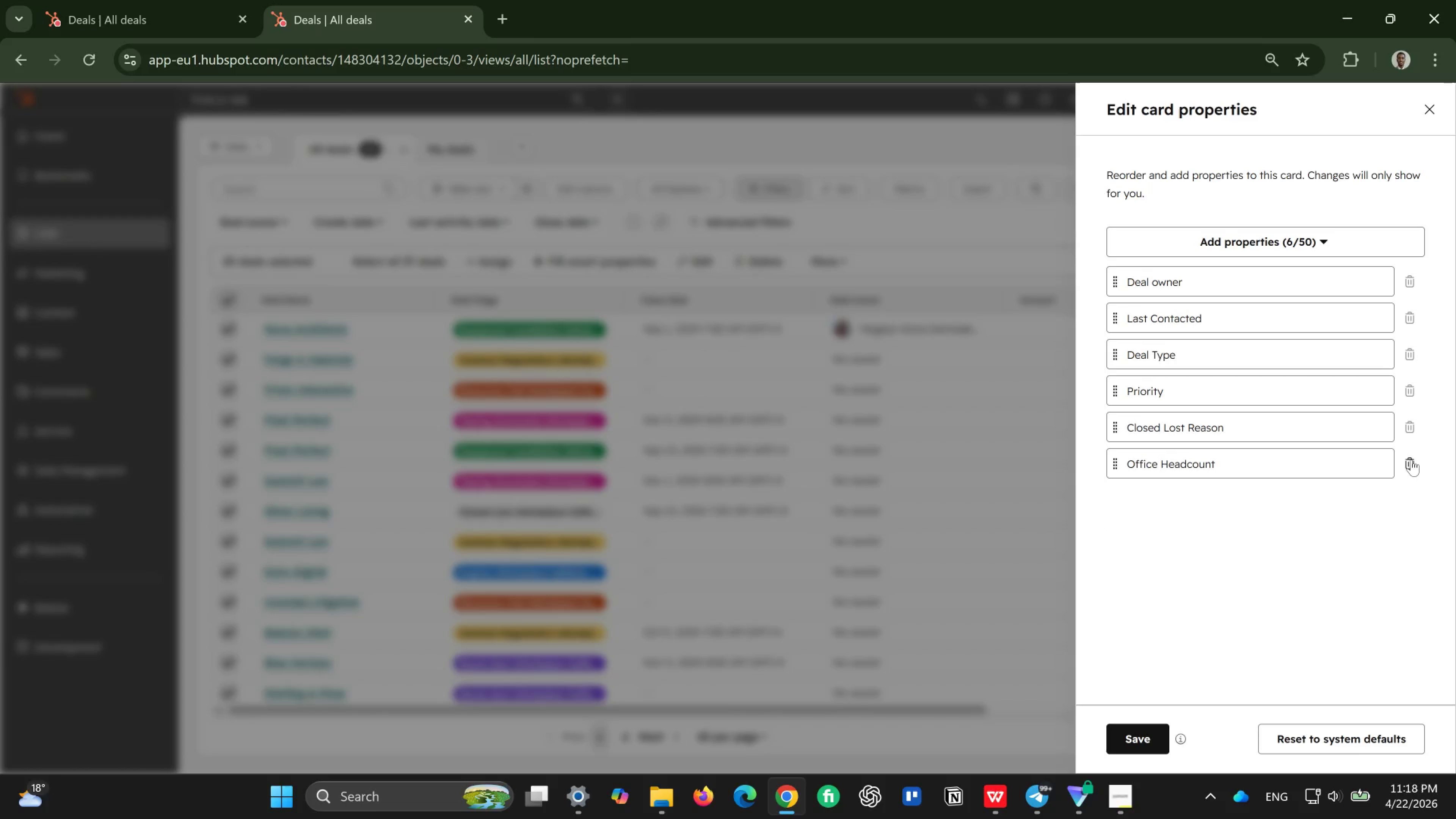 
left_click([1411, 461])
 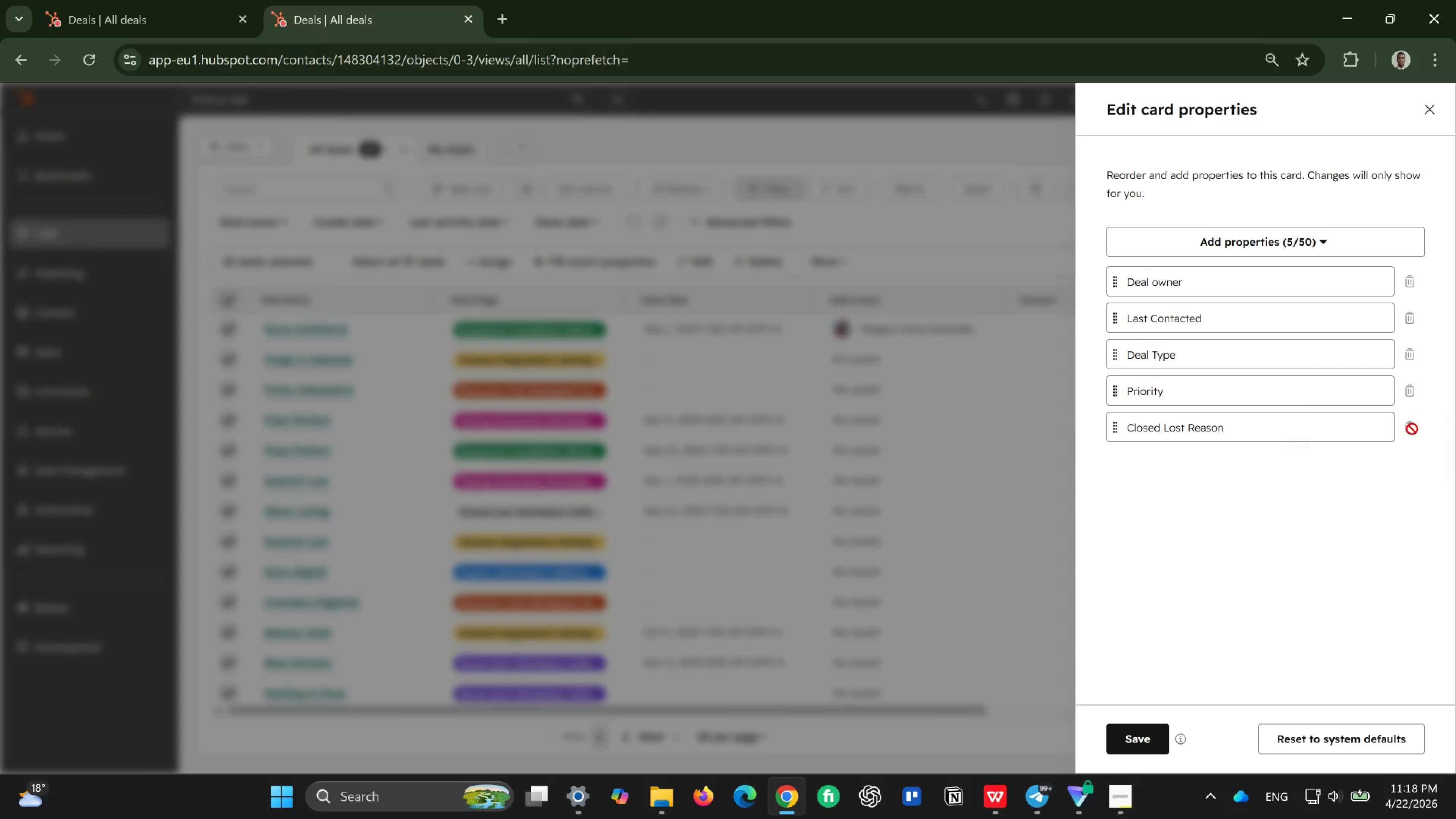 
left_click([1412, 429])
 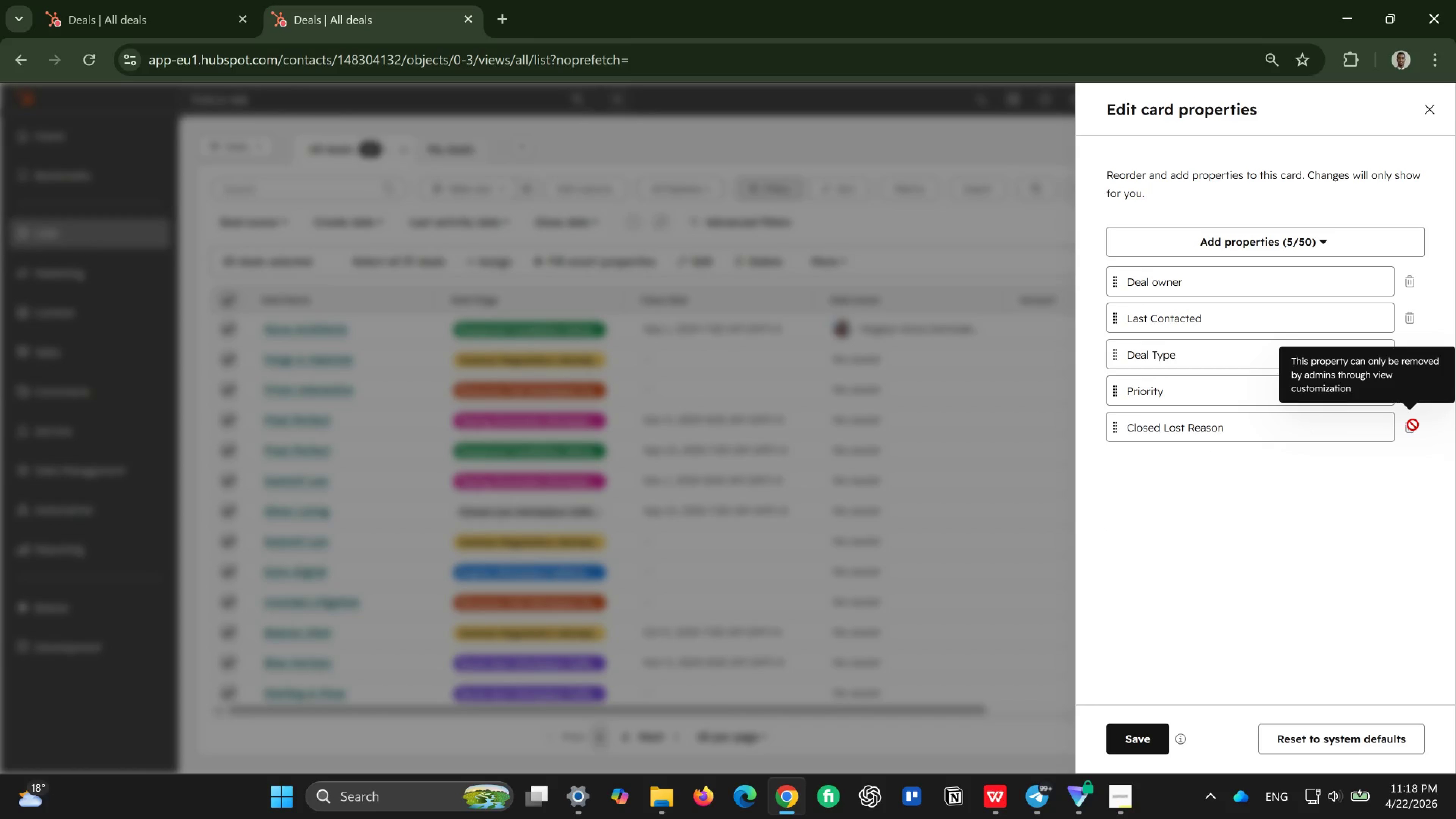 
left_click([1413, 425])
 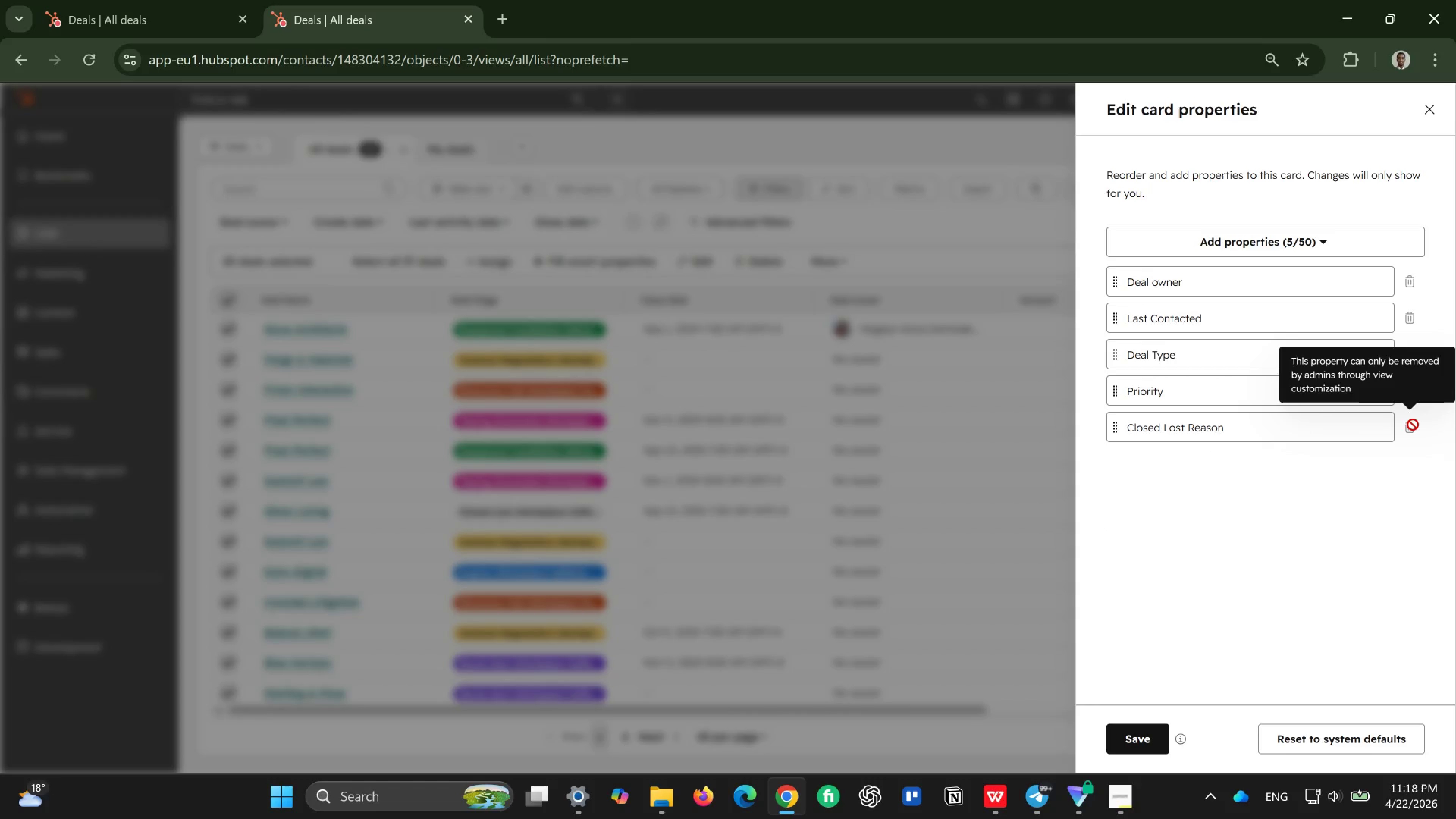 
wait(6.79)
 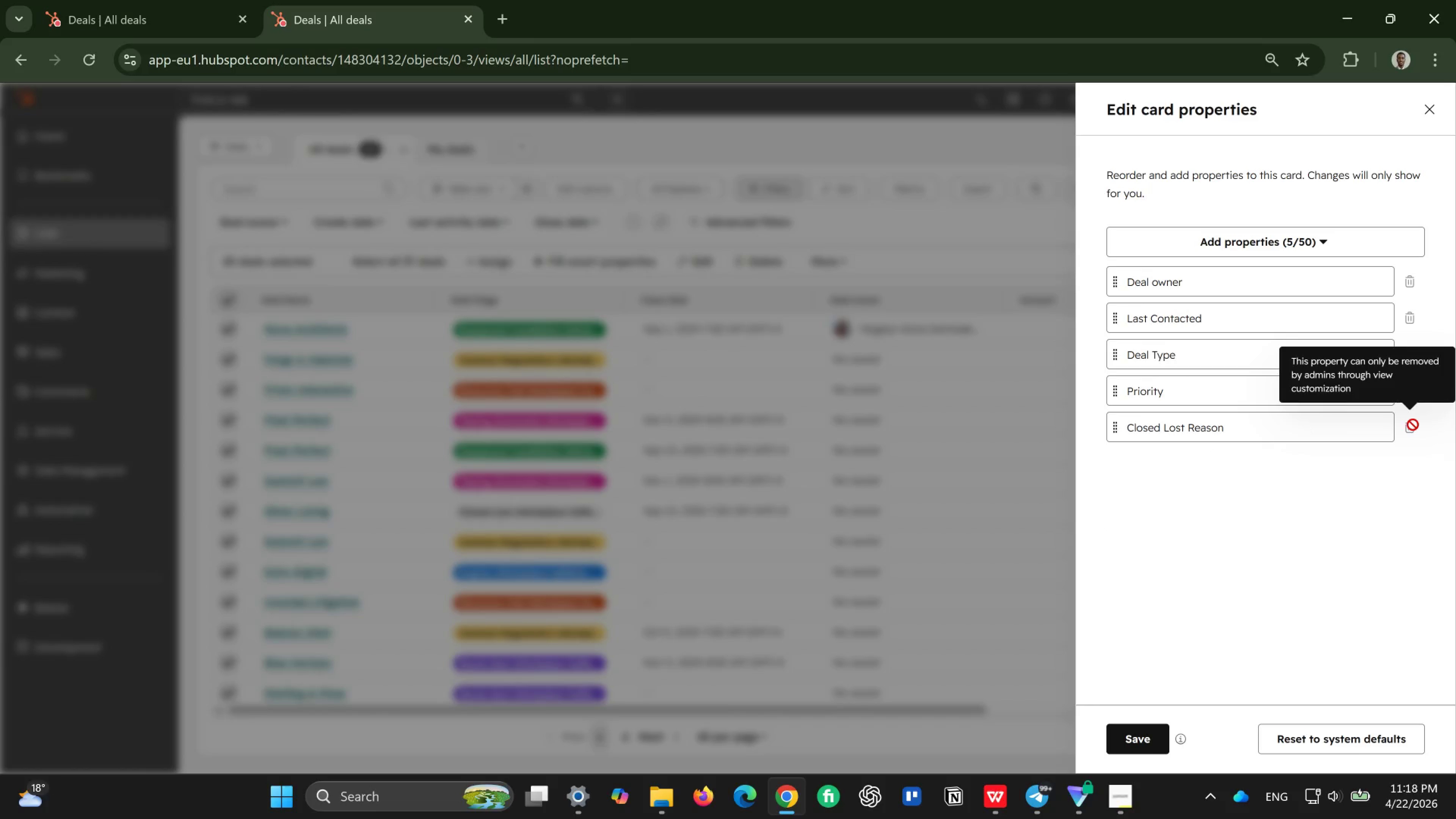 
left_click([1406, 279])
 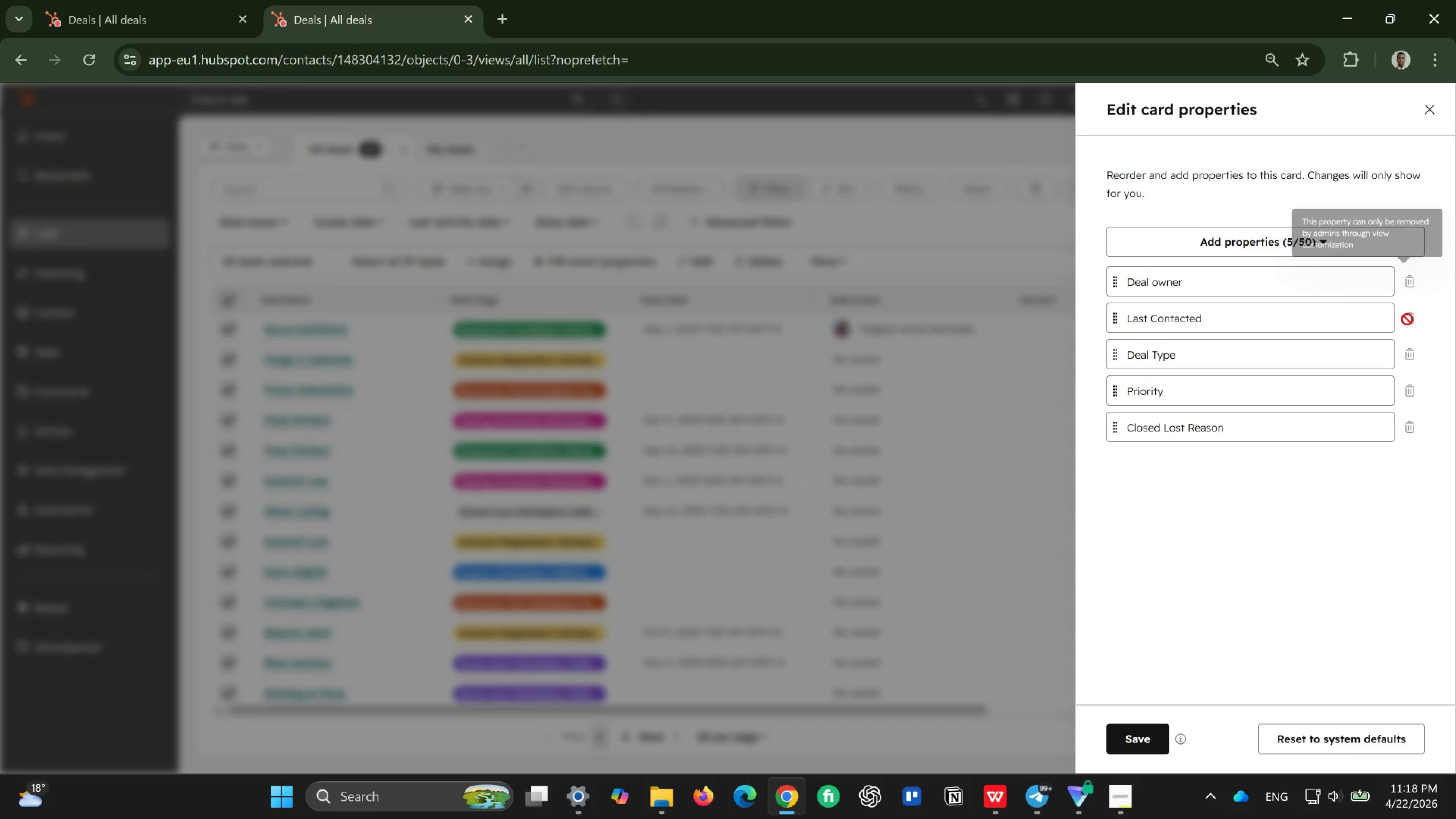 
left_click([1407, 319])
 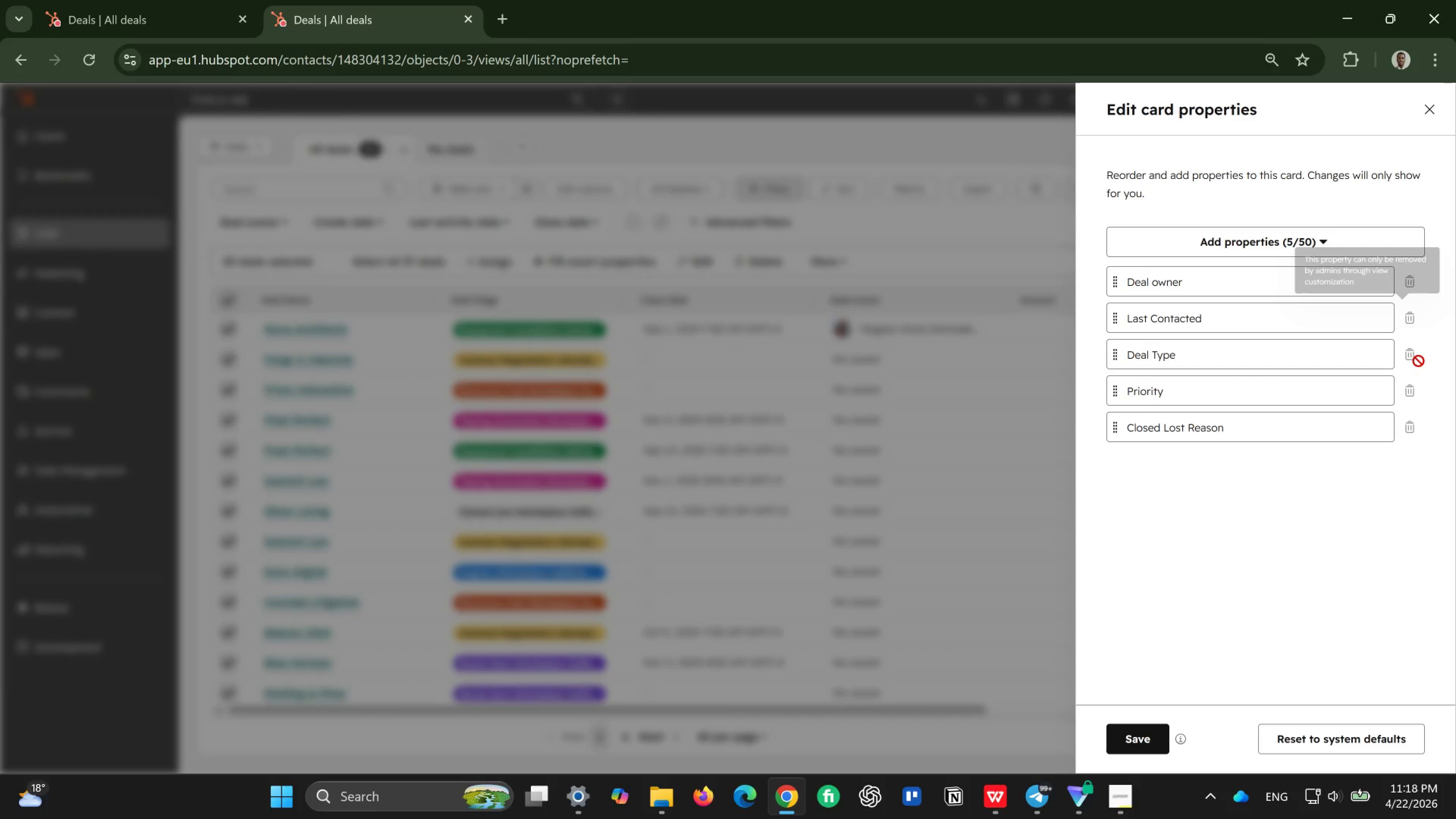 
left_click([1418, 361])
 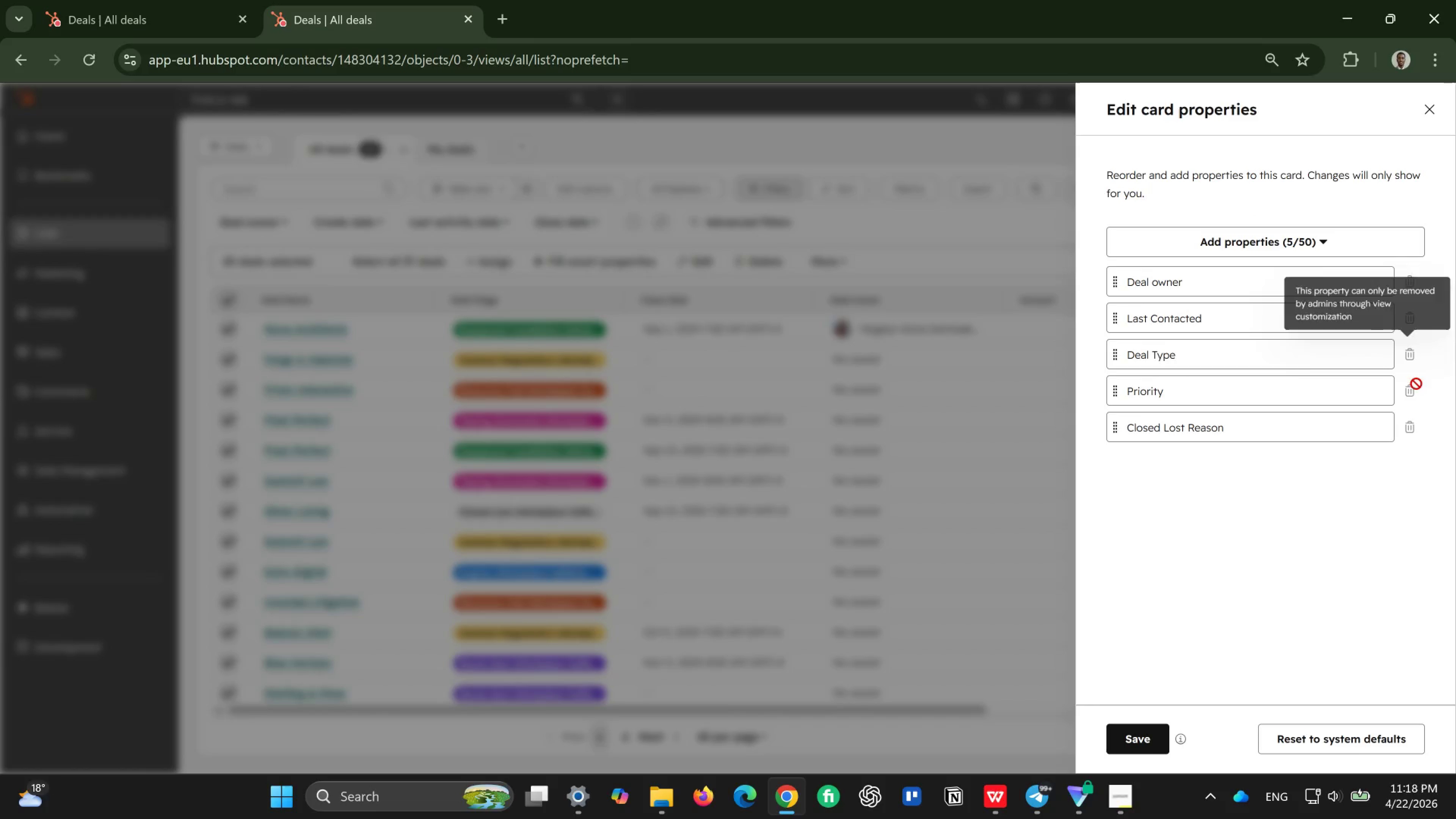 
left_click([1412, 399])
 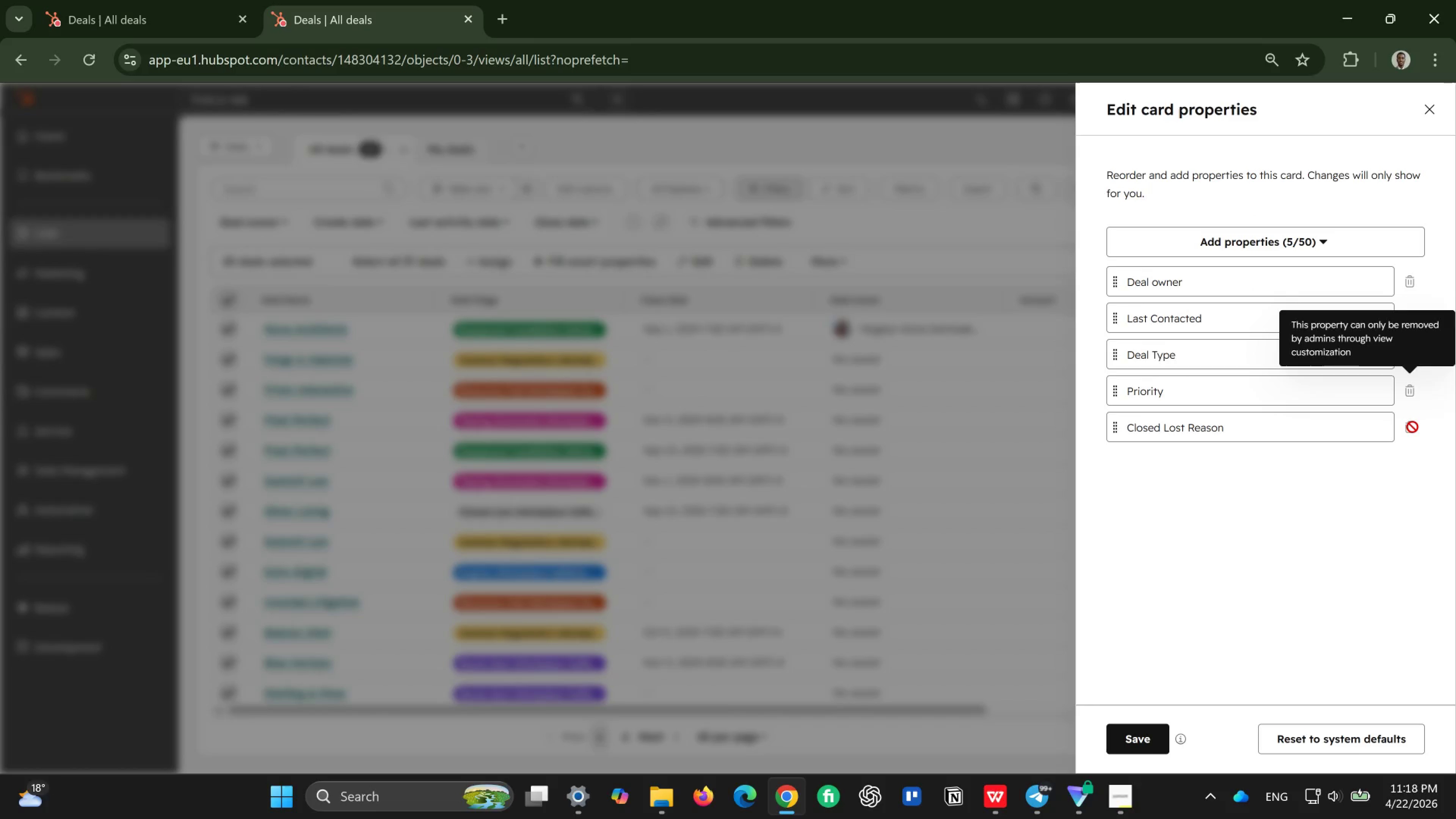 
left_click([1412, 427])
 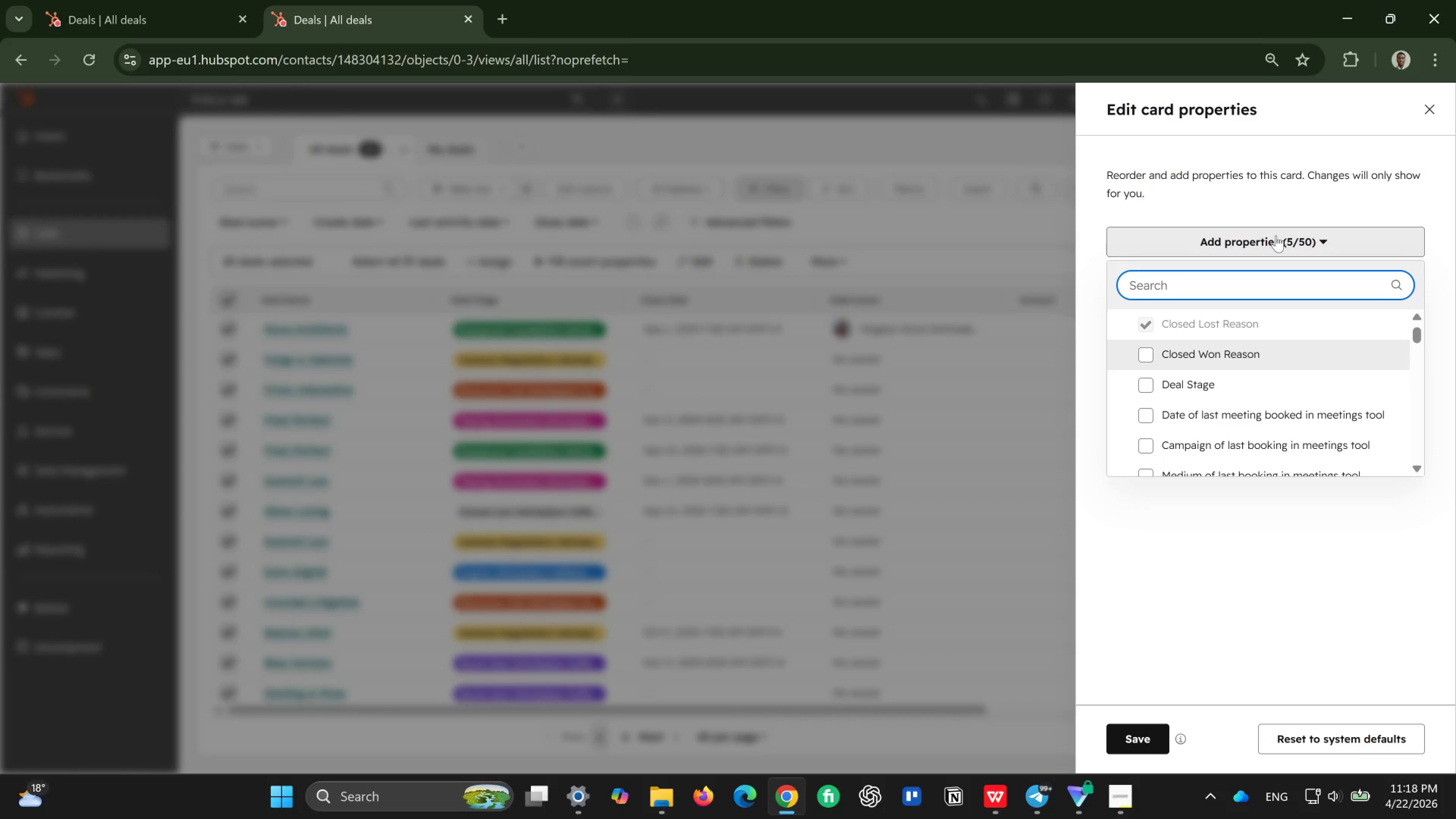 
wait(6.5)
 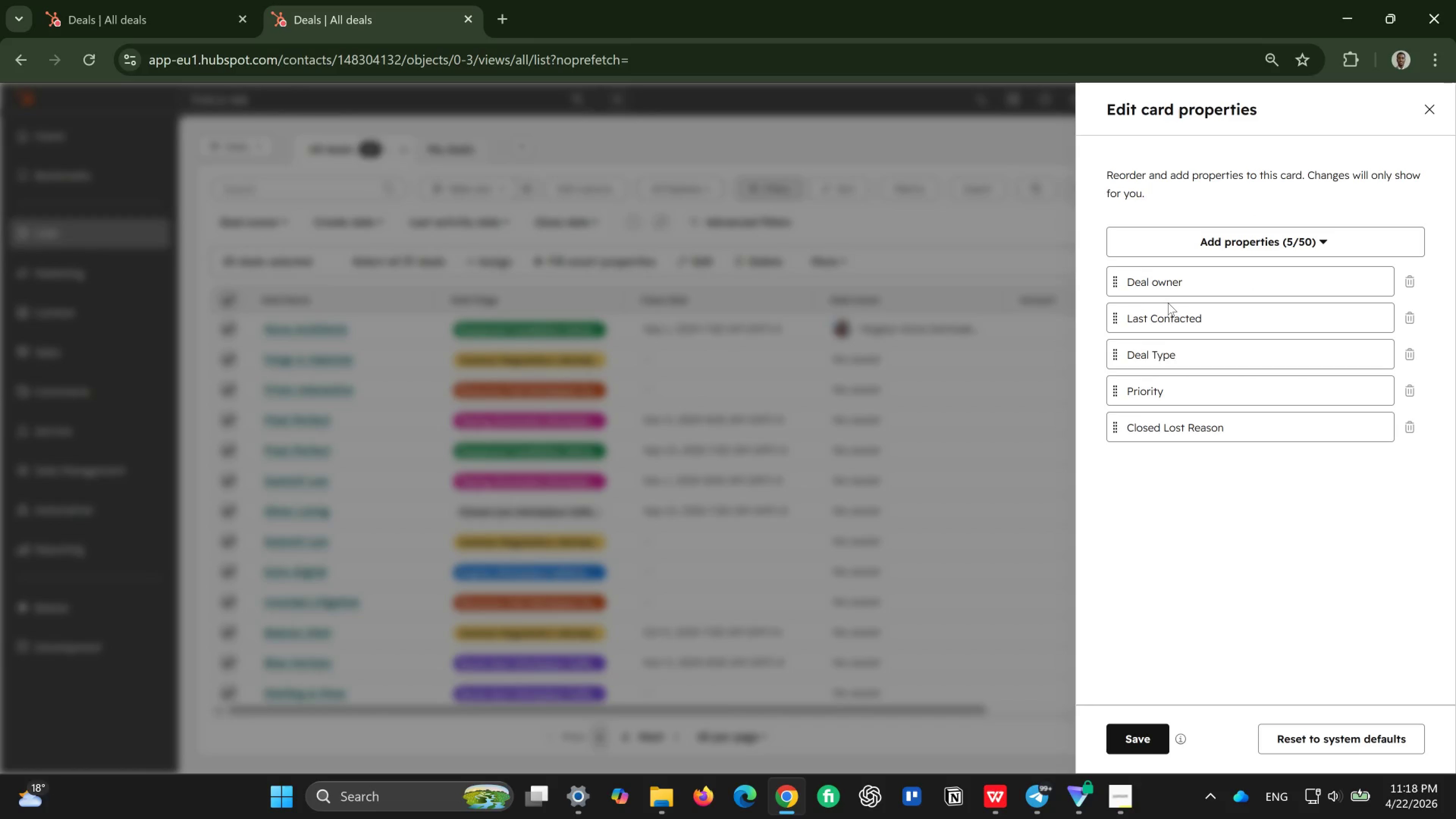 
type(deal)
 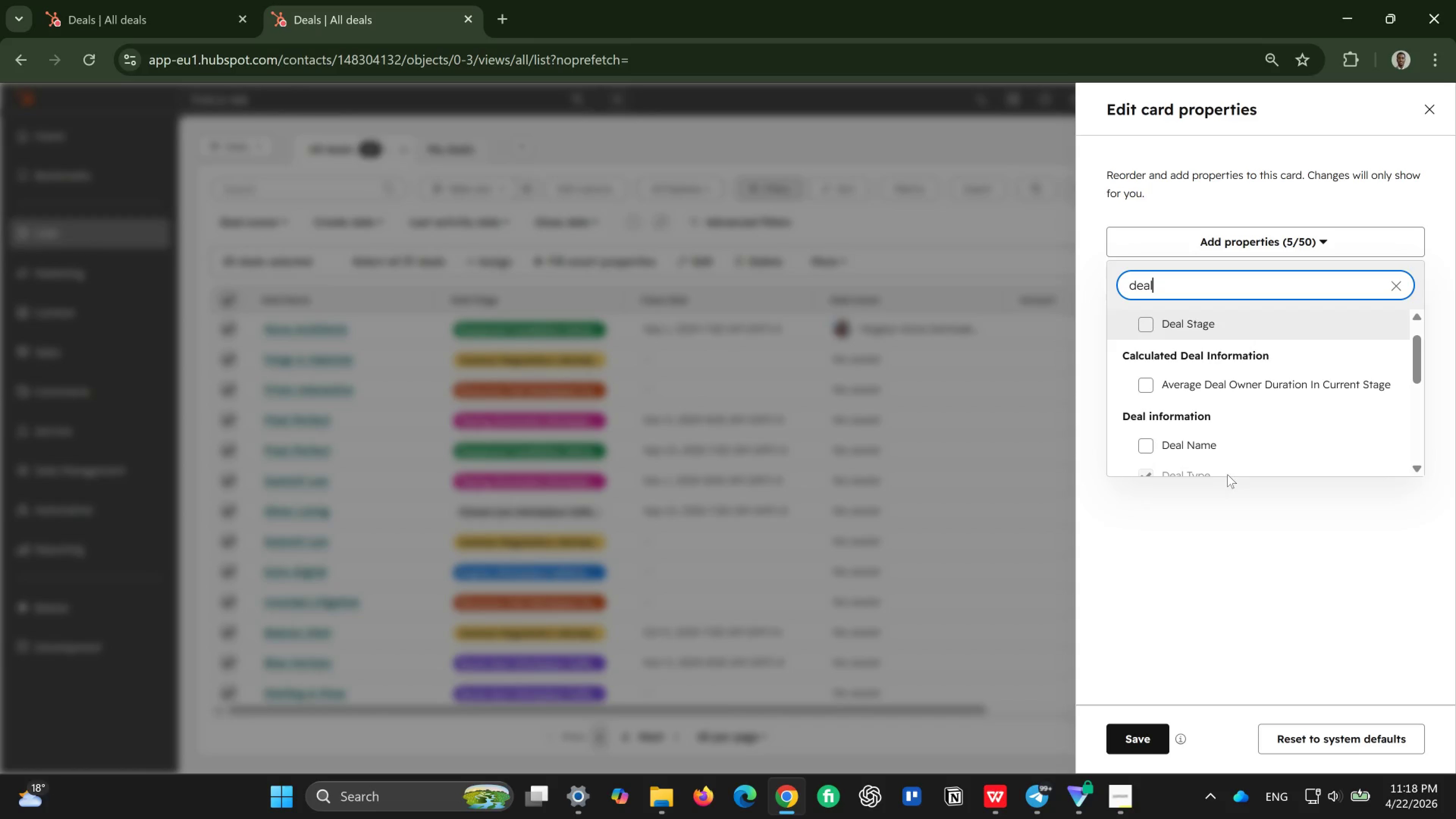 
left_click([1202, 447])
 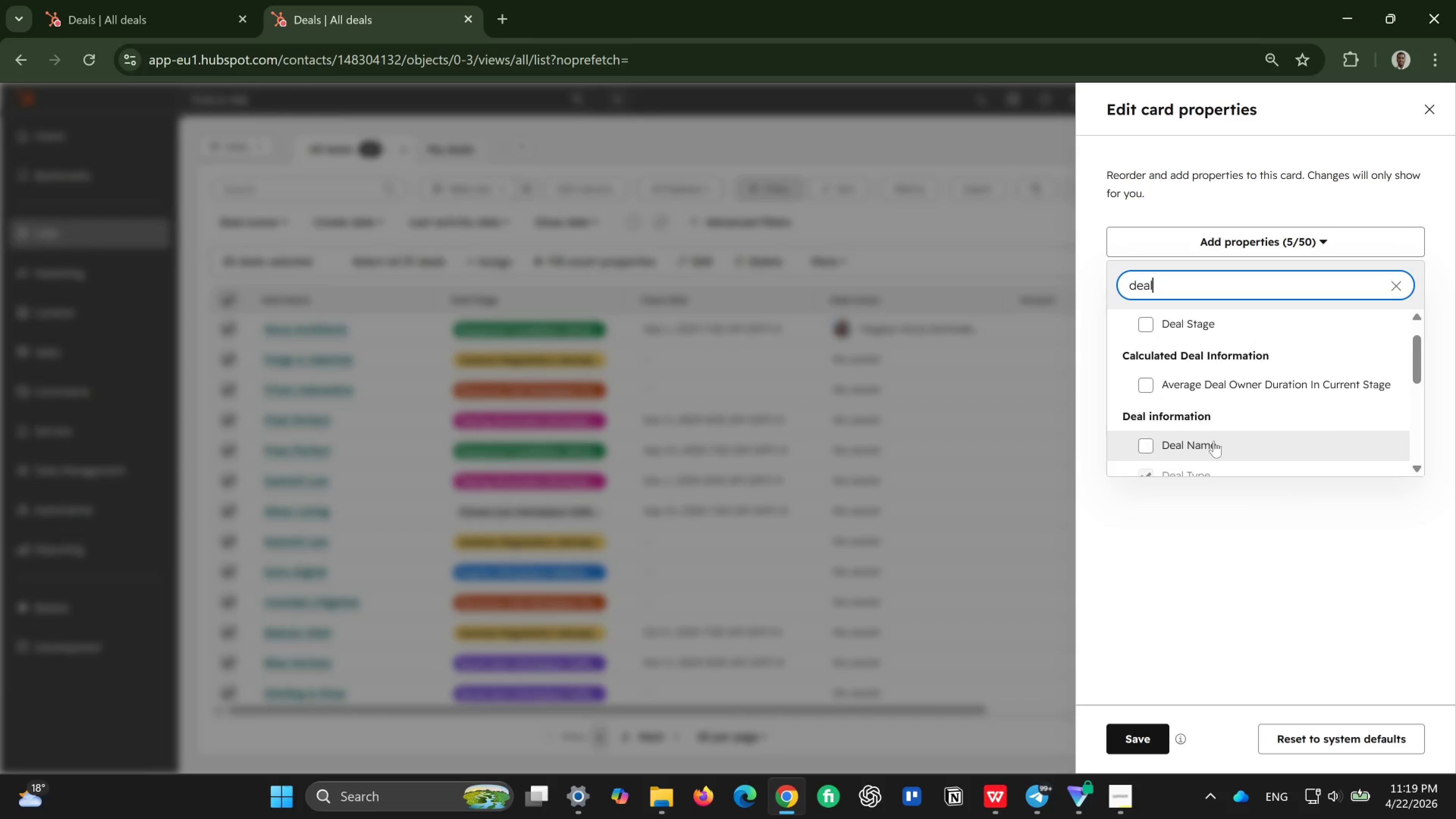 
left_click([1214, 441])
 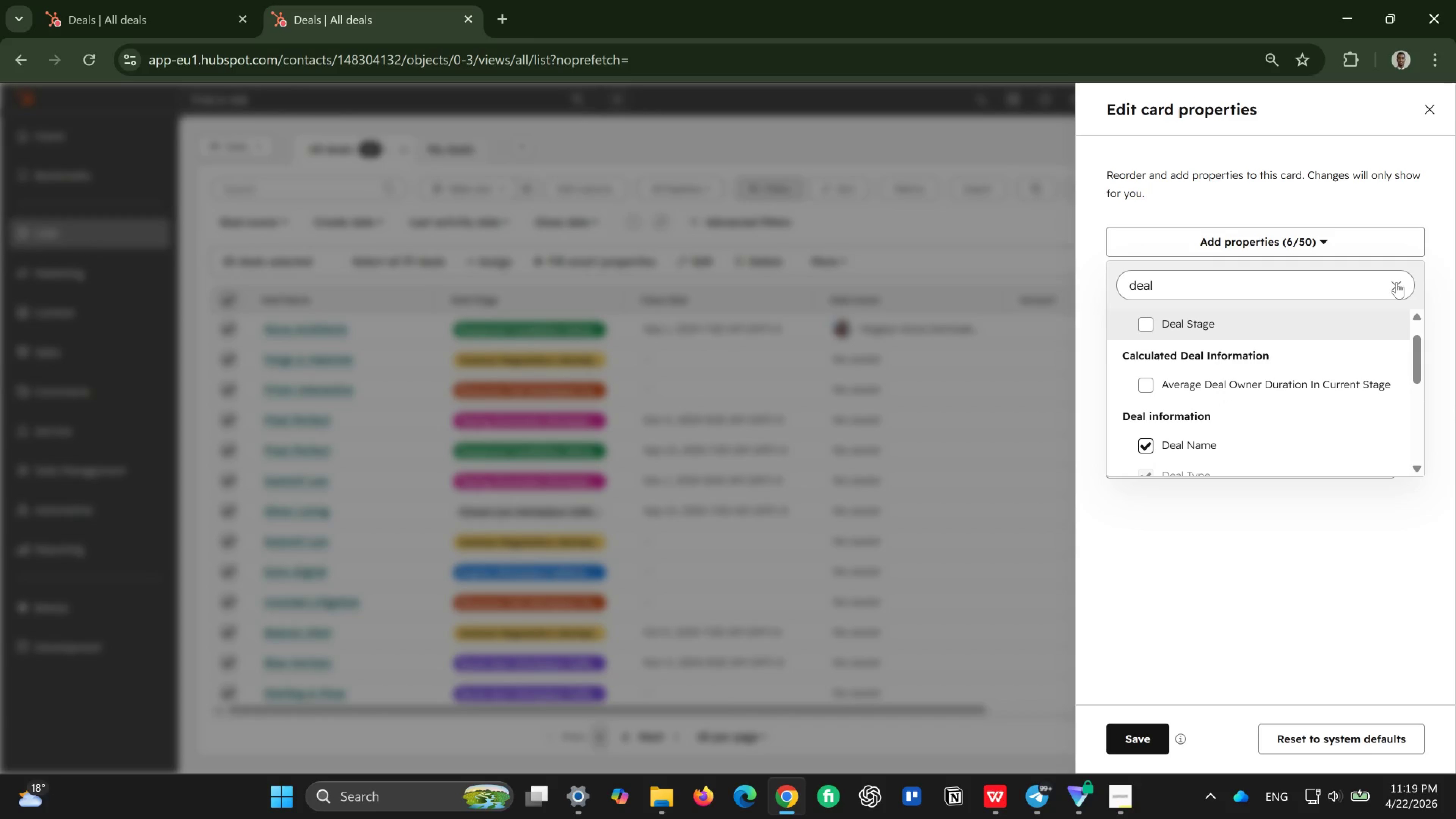 
left_click([1396, 283])
 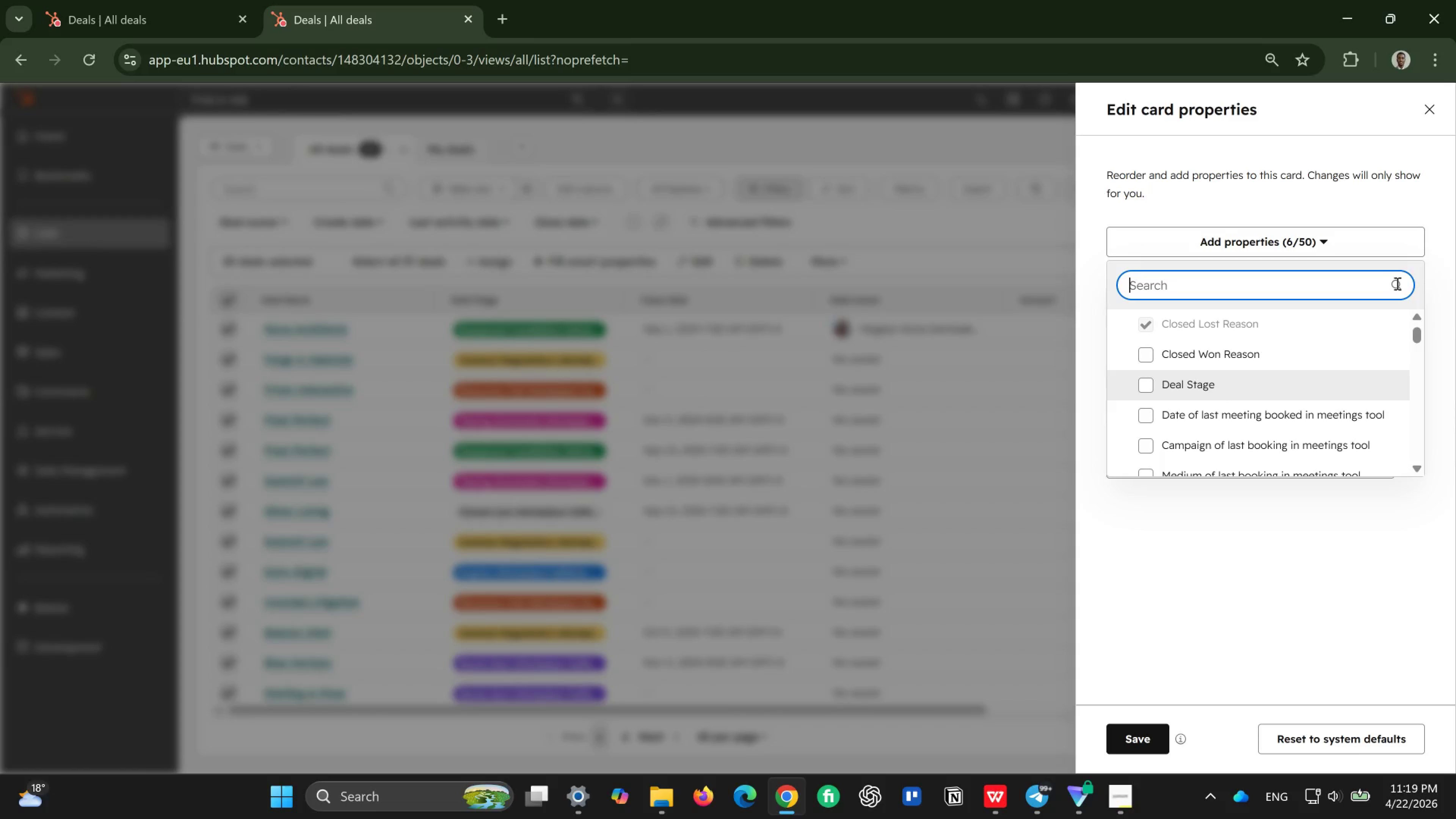 
type(amo)
 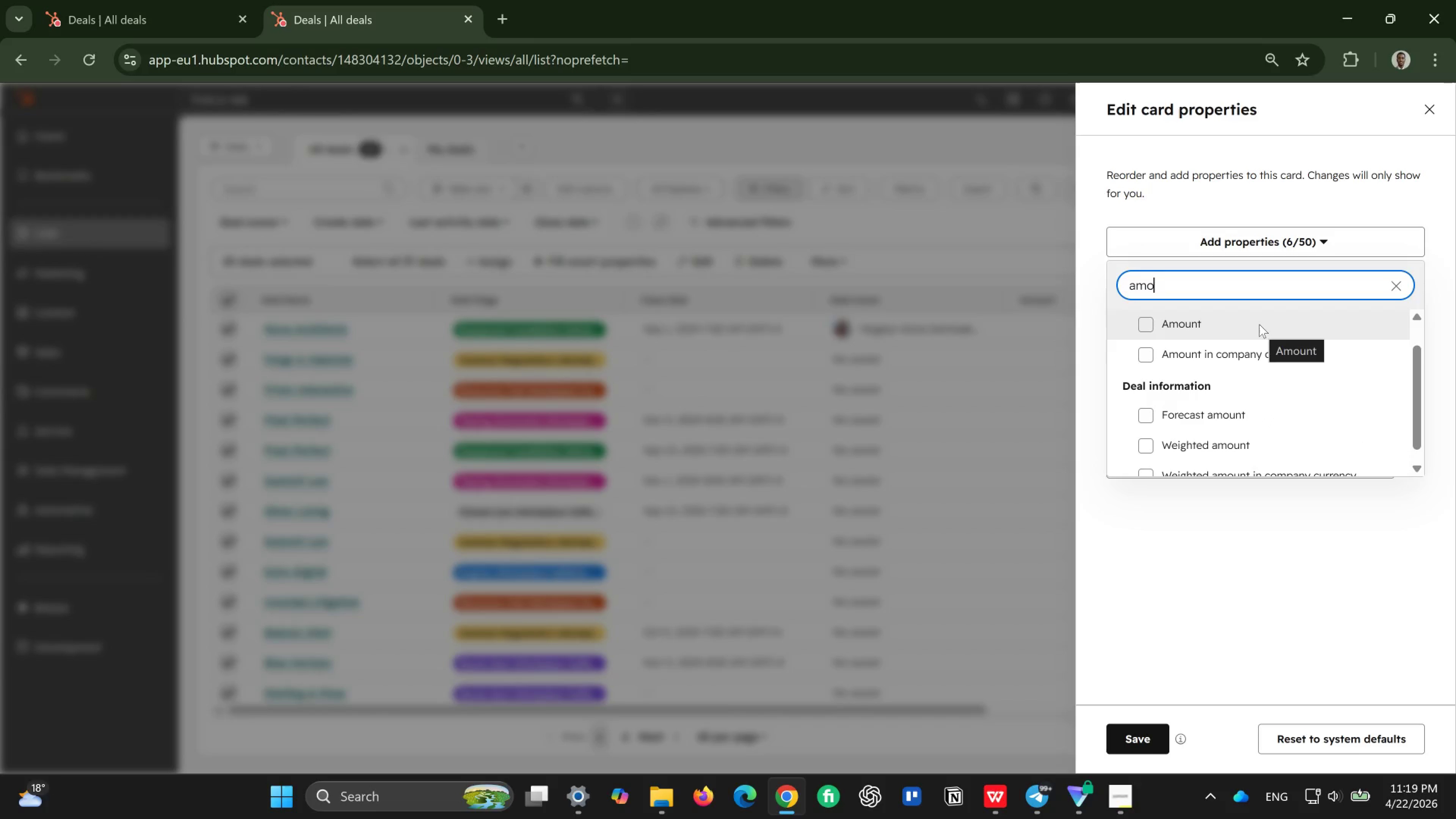 
scroll: coordinate [1259, 324], scroll_direction: up, amount: 1.0
 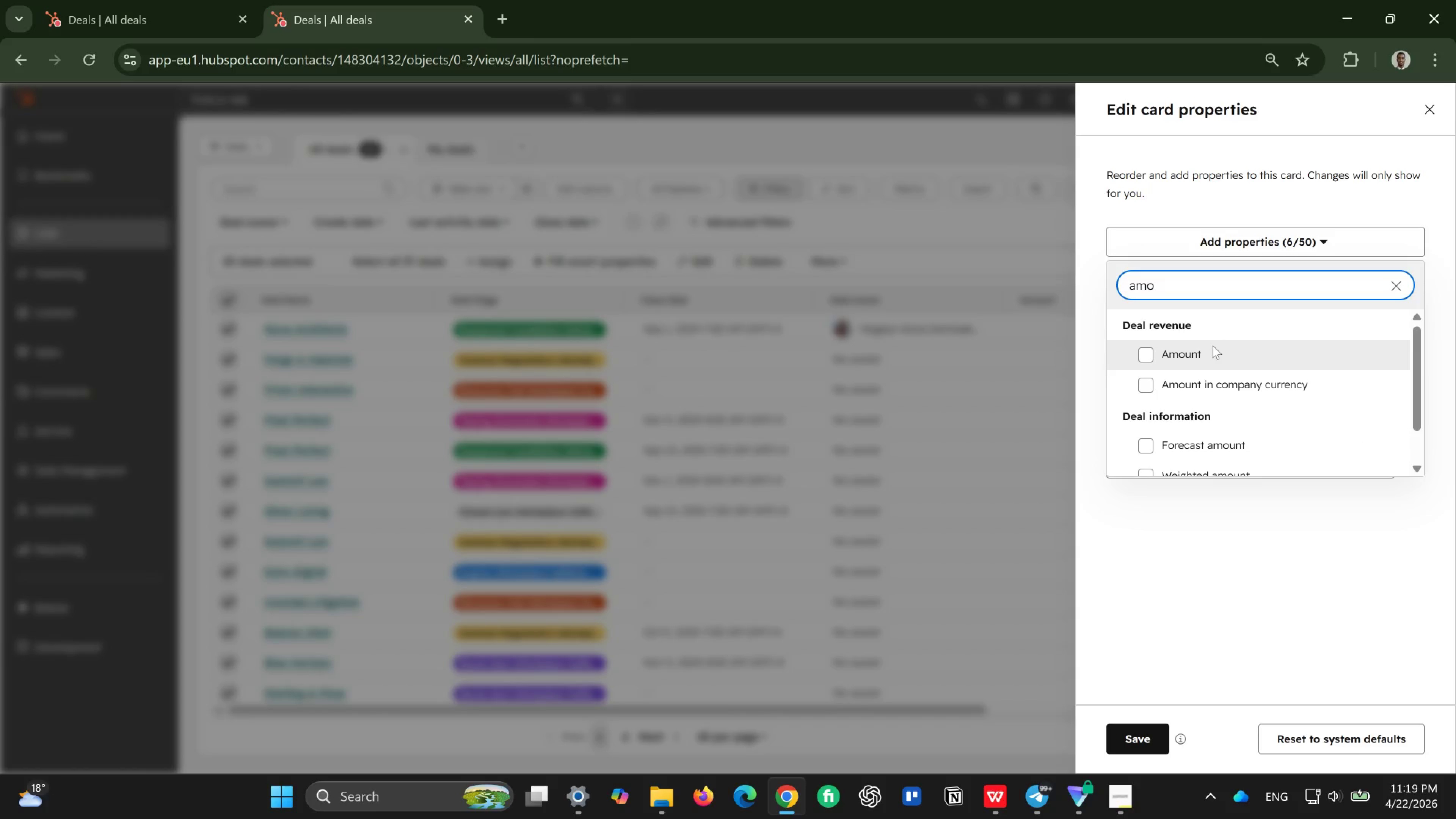 
left_click([1208, 352])
 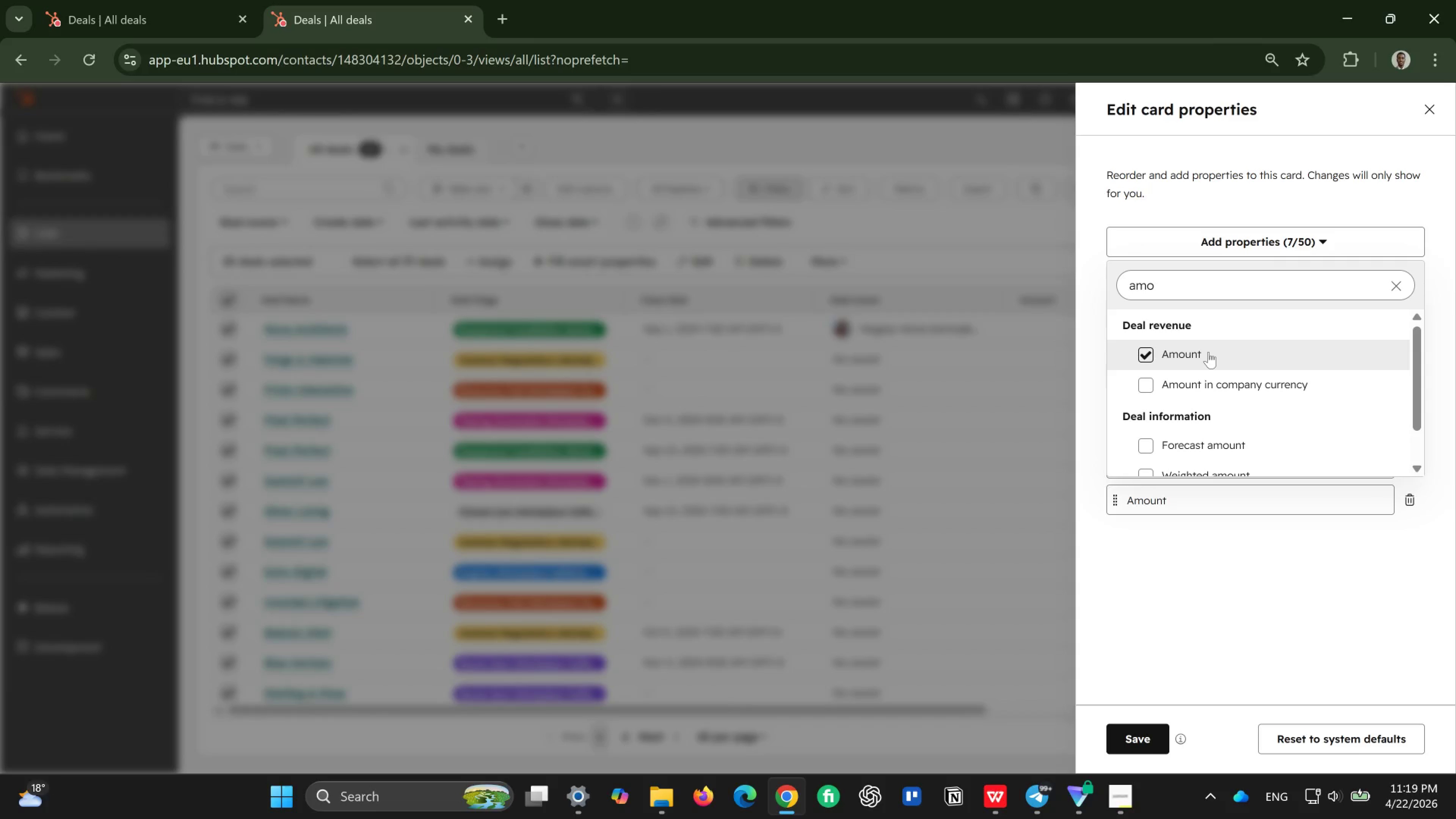 
scroll: coordinate [1206, 403], scroll_direction: down, amount: 5.0
 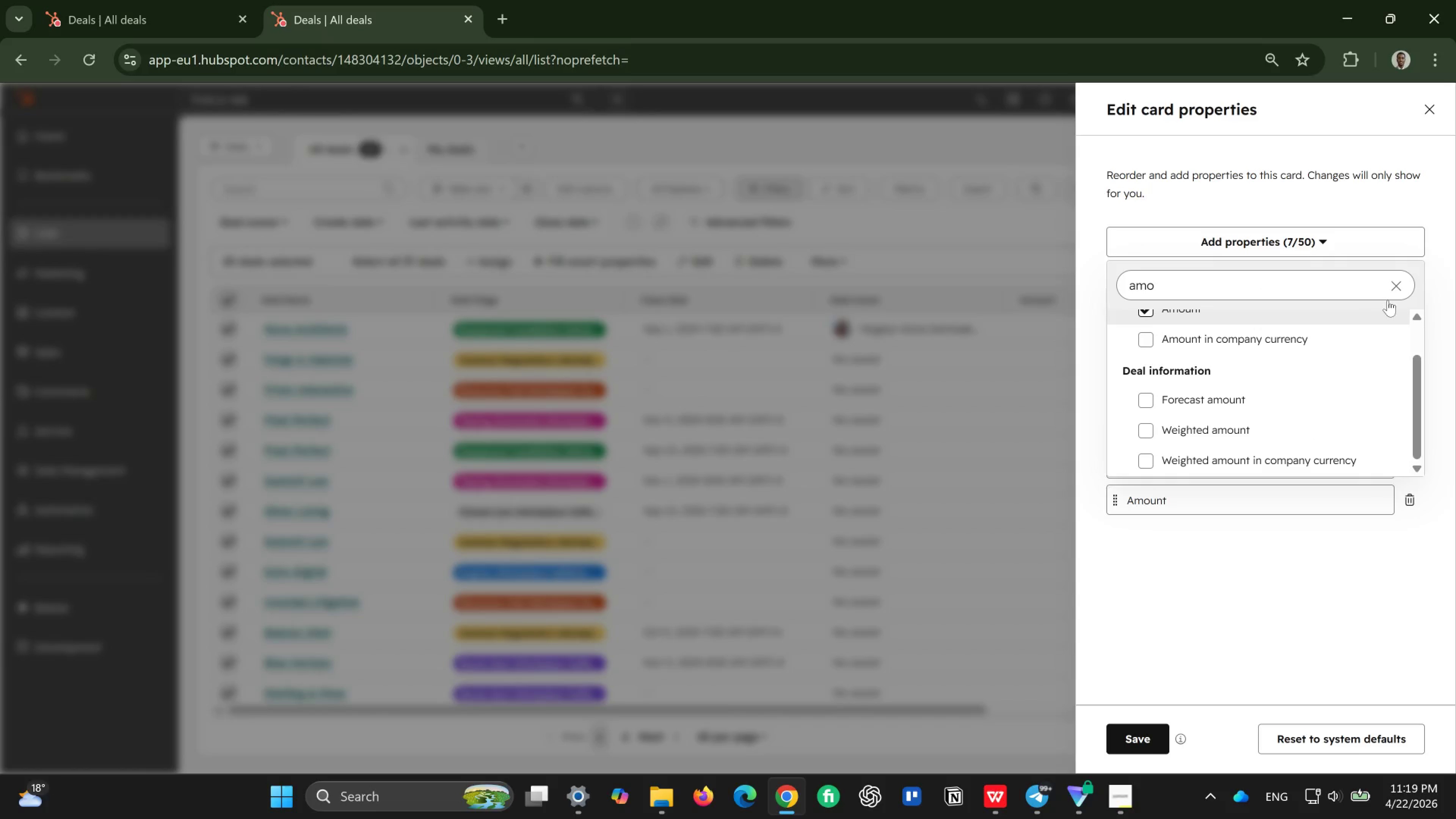 
left_click([1399, 291])
 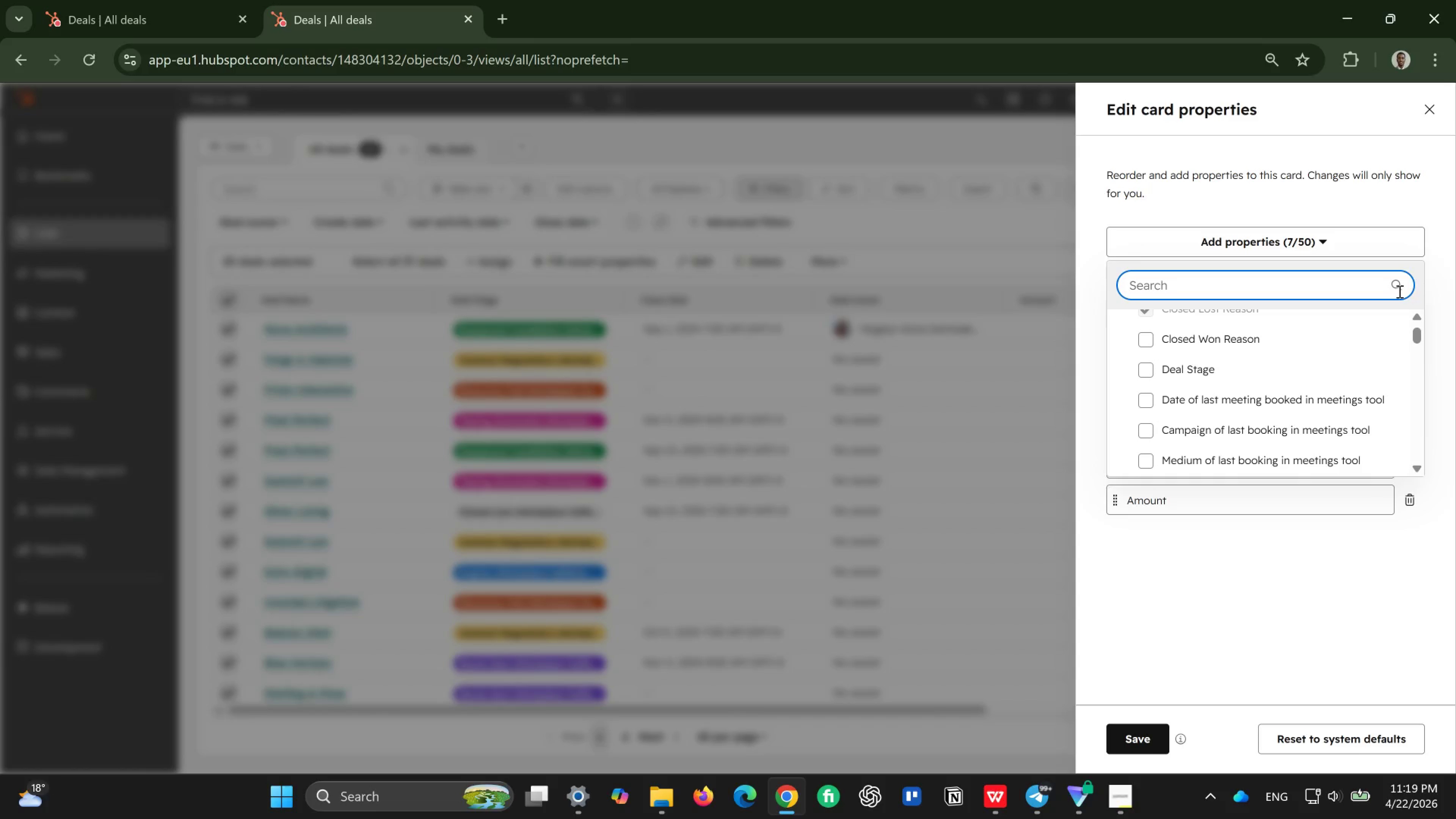 
type(deal s)
 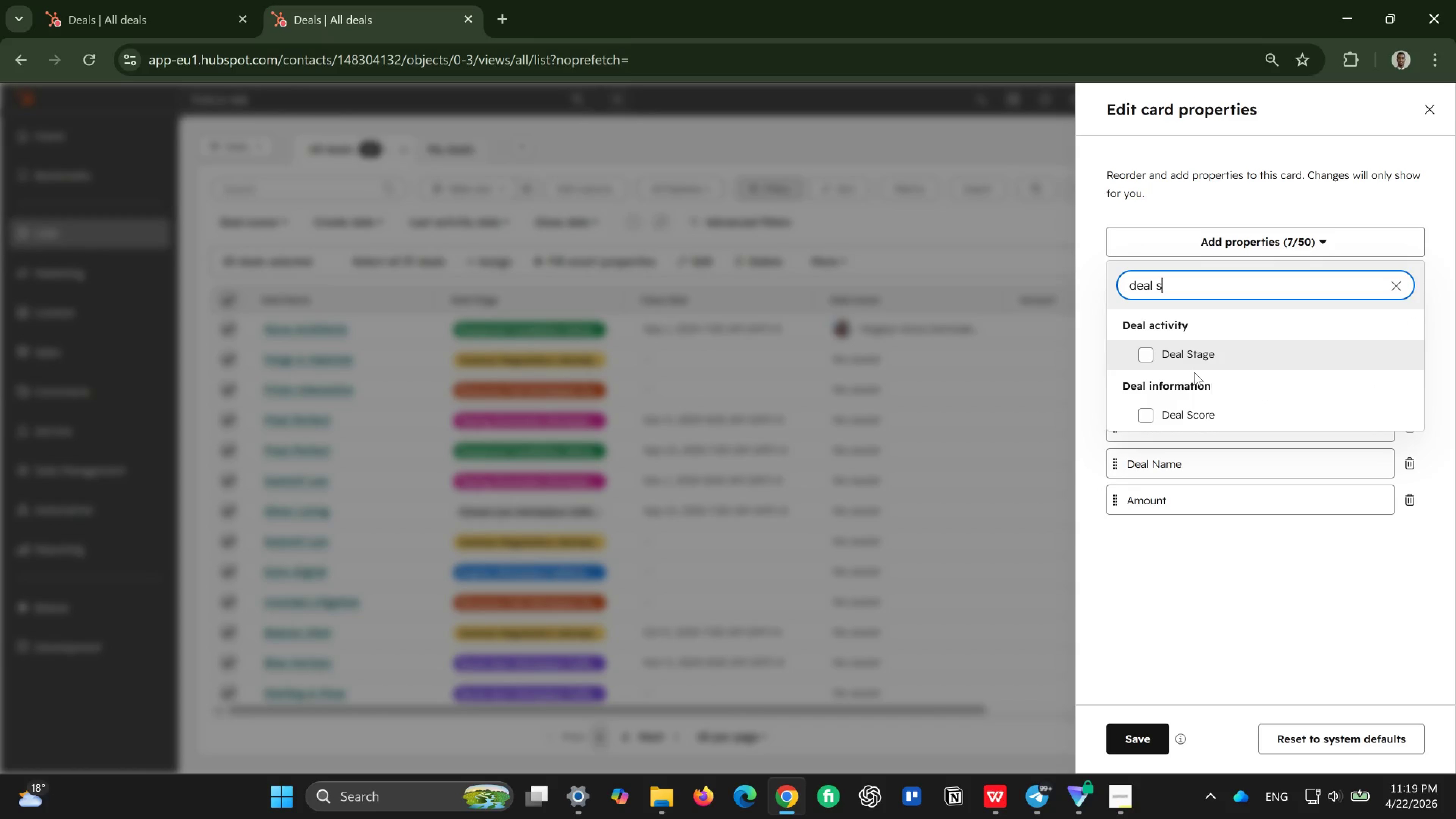 
left_click([1181, 348])
 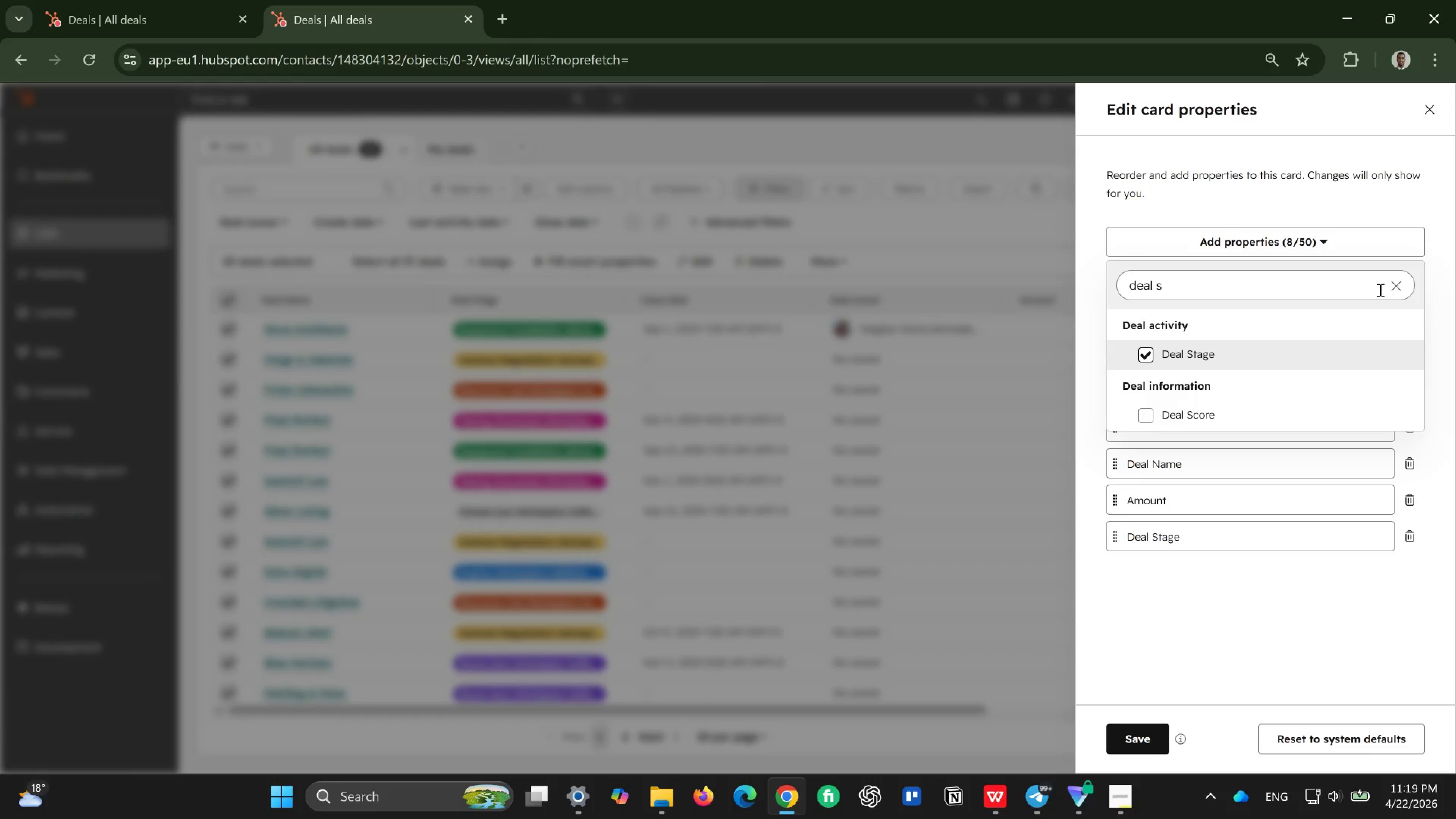 
left_click([1398, 292])
 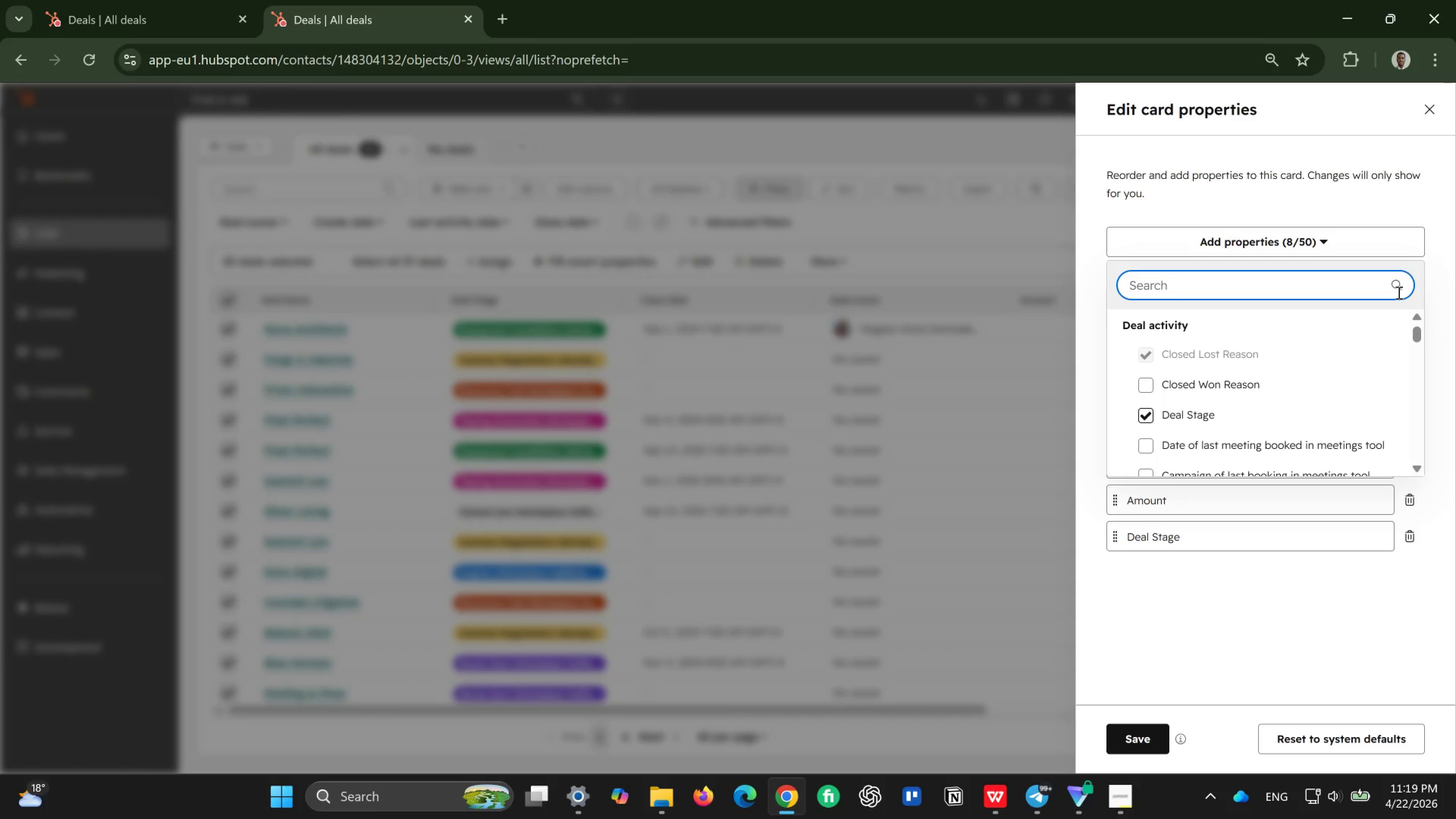 
type(close d)
 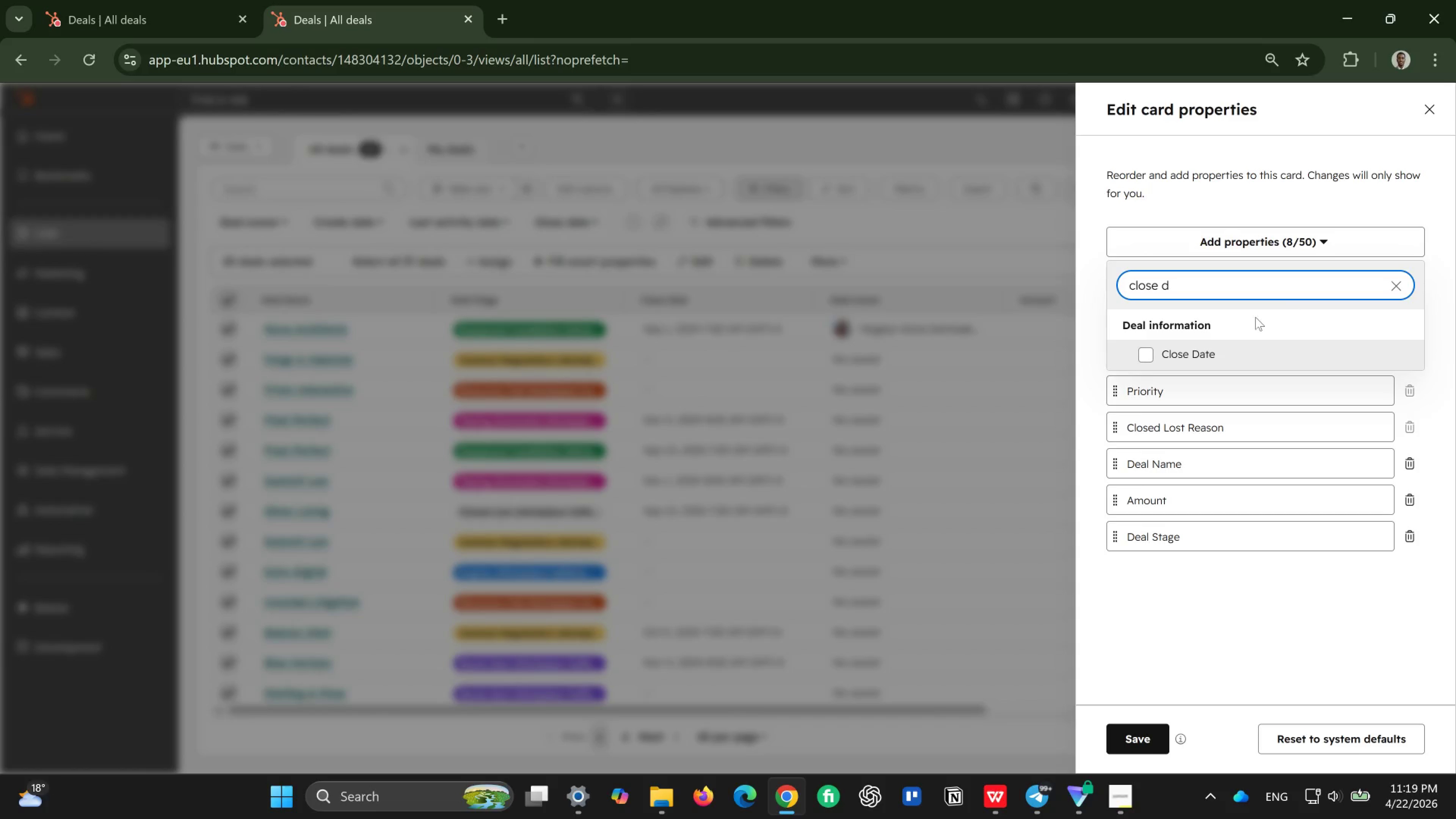 
left_click([1206, 344])
 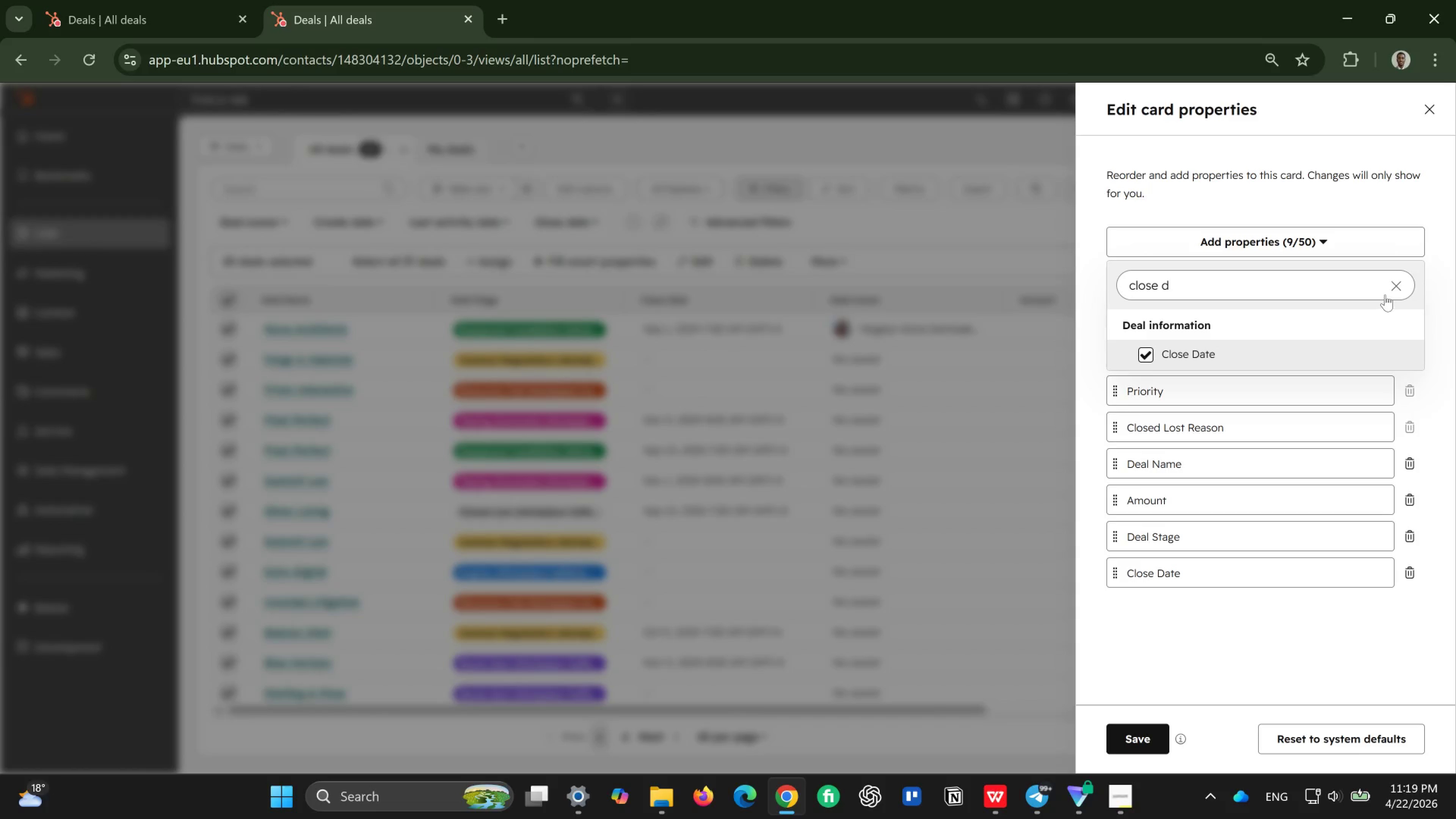 
left_click([1397, 287])
 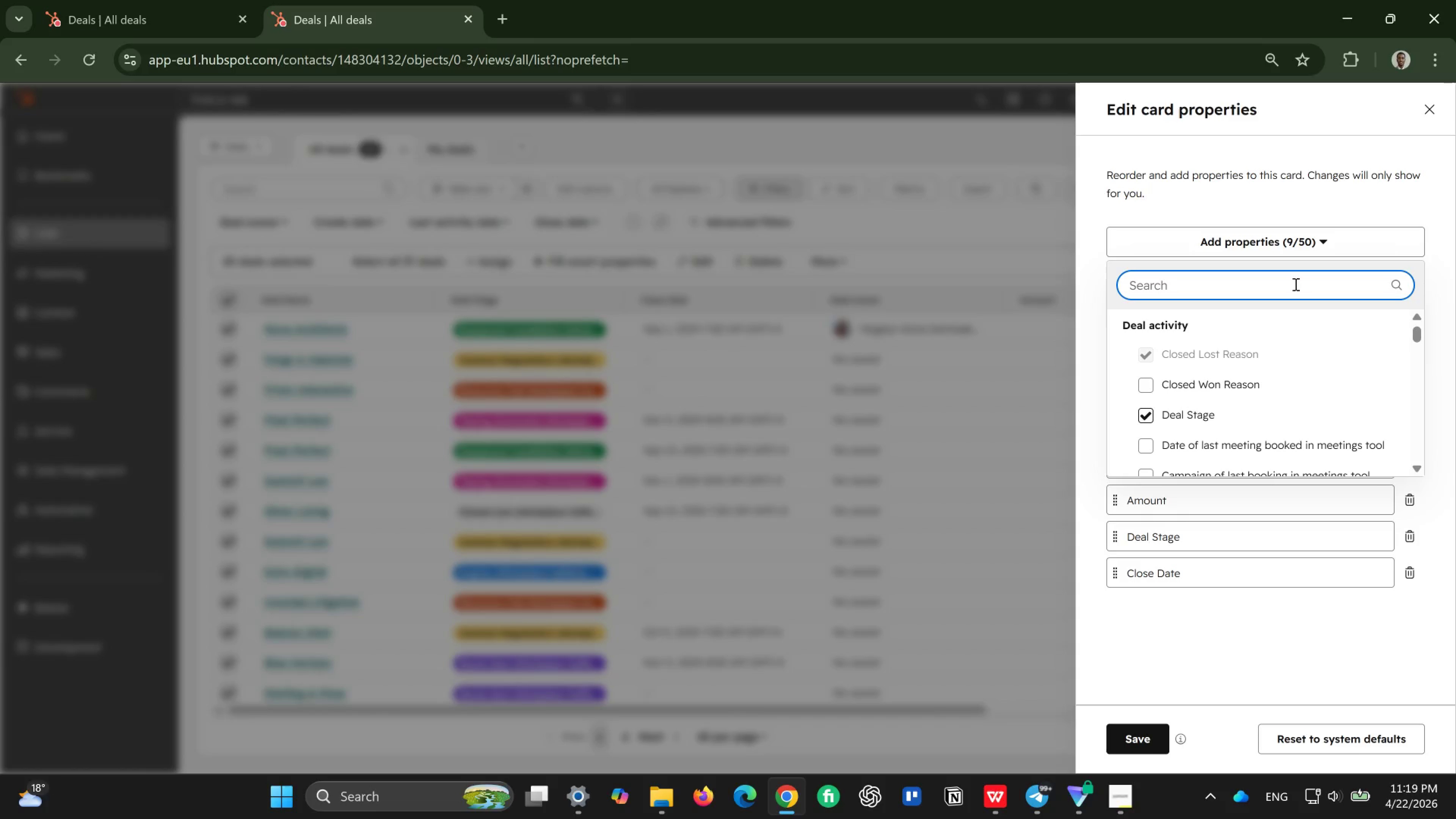 
type(offi)
 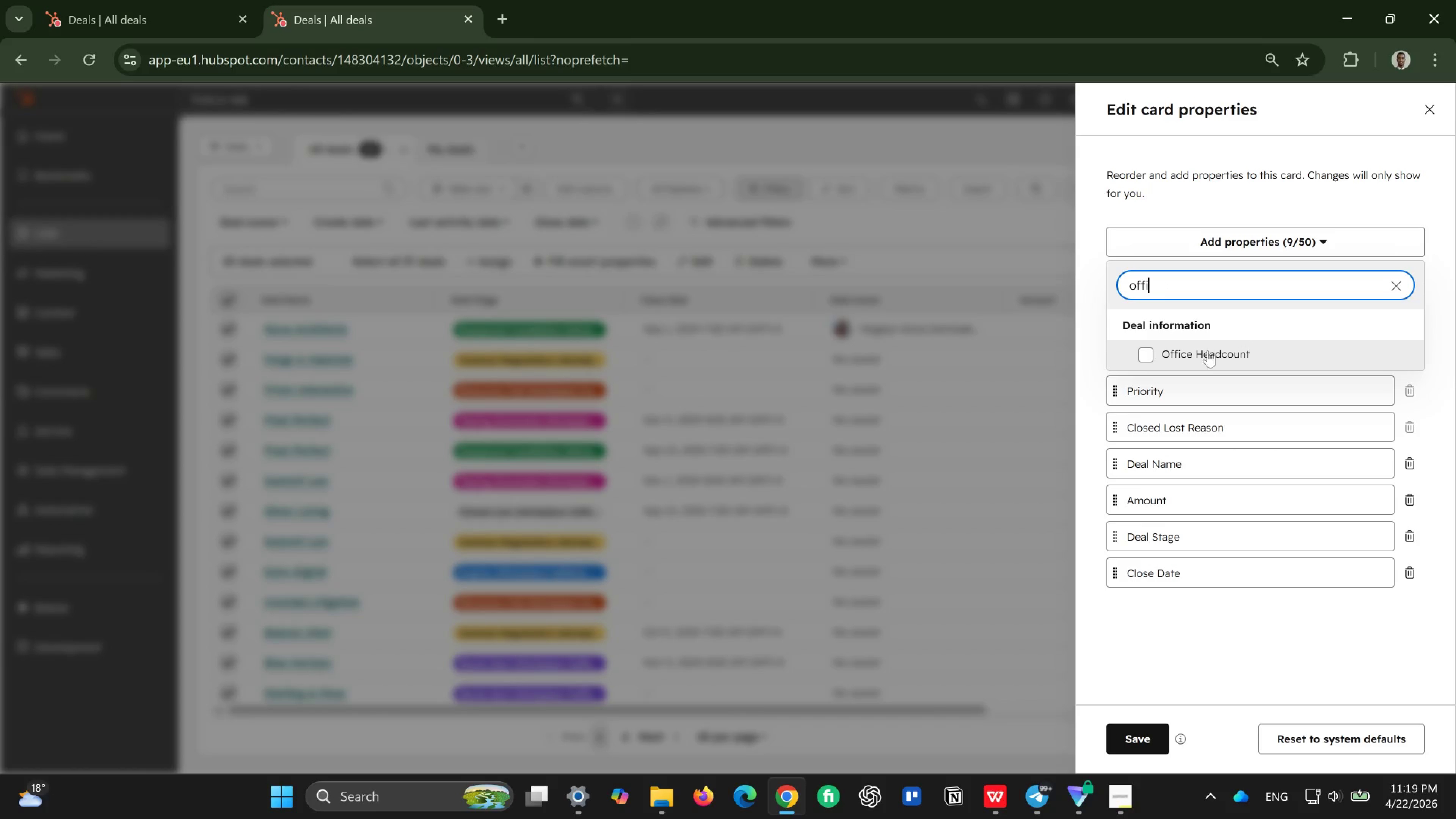 
left_click([1202, 354])
 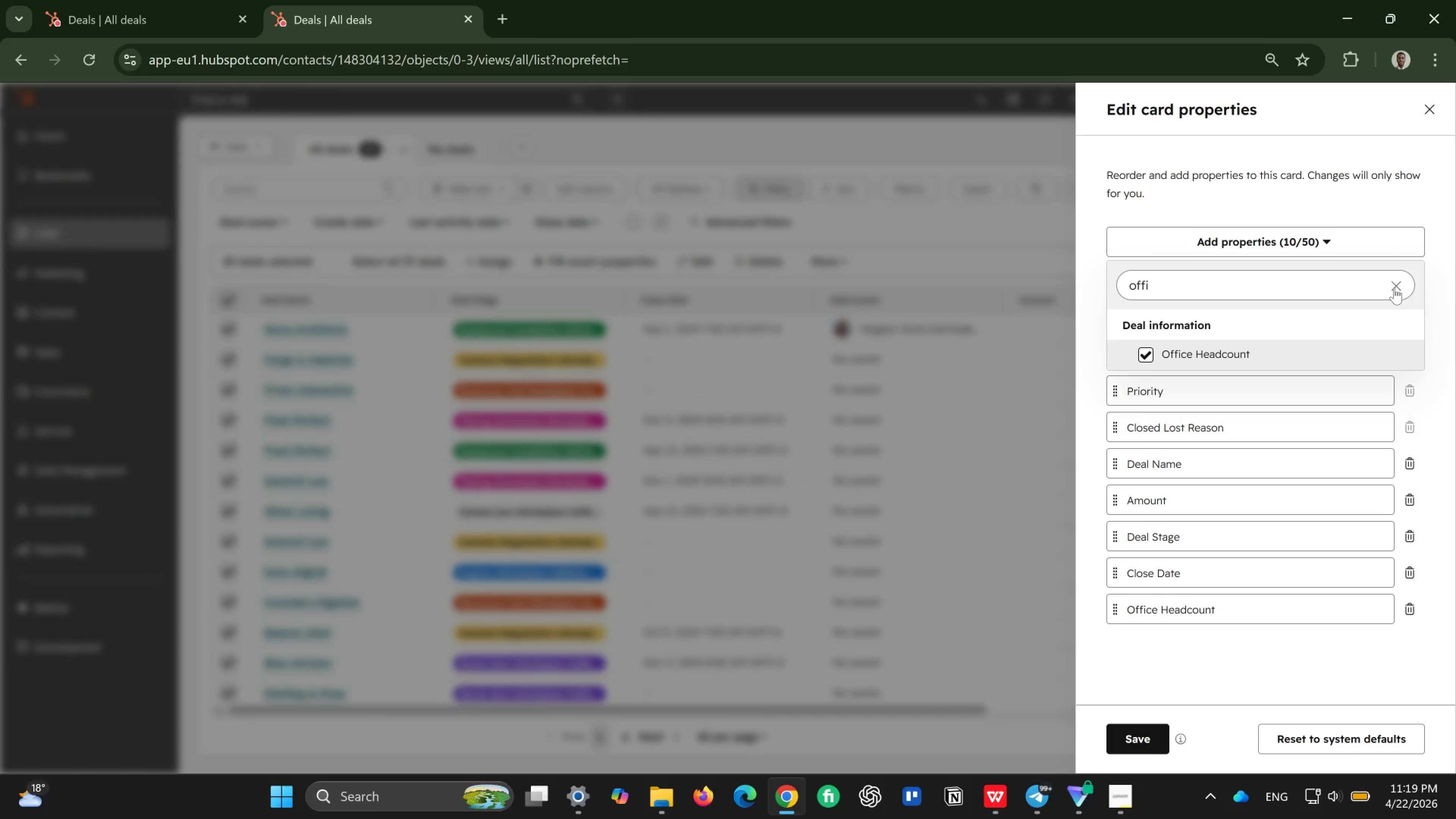 
left_click([1394, 288])
 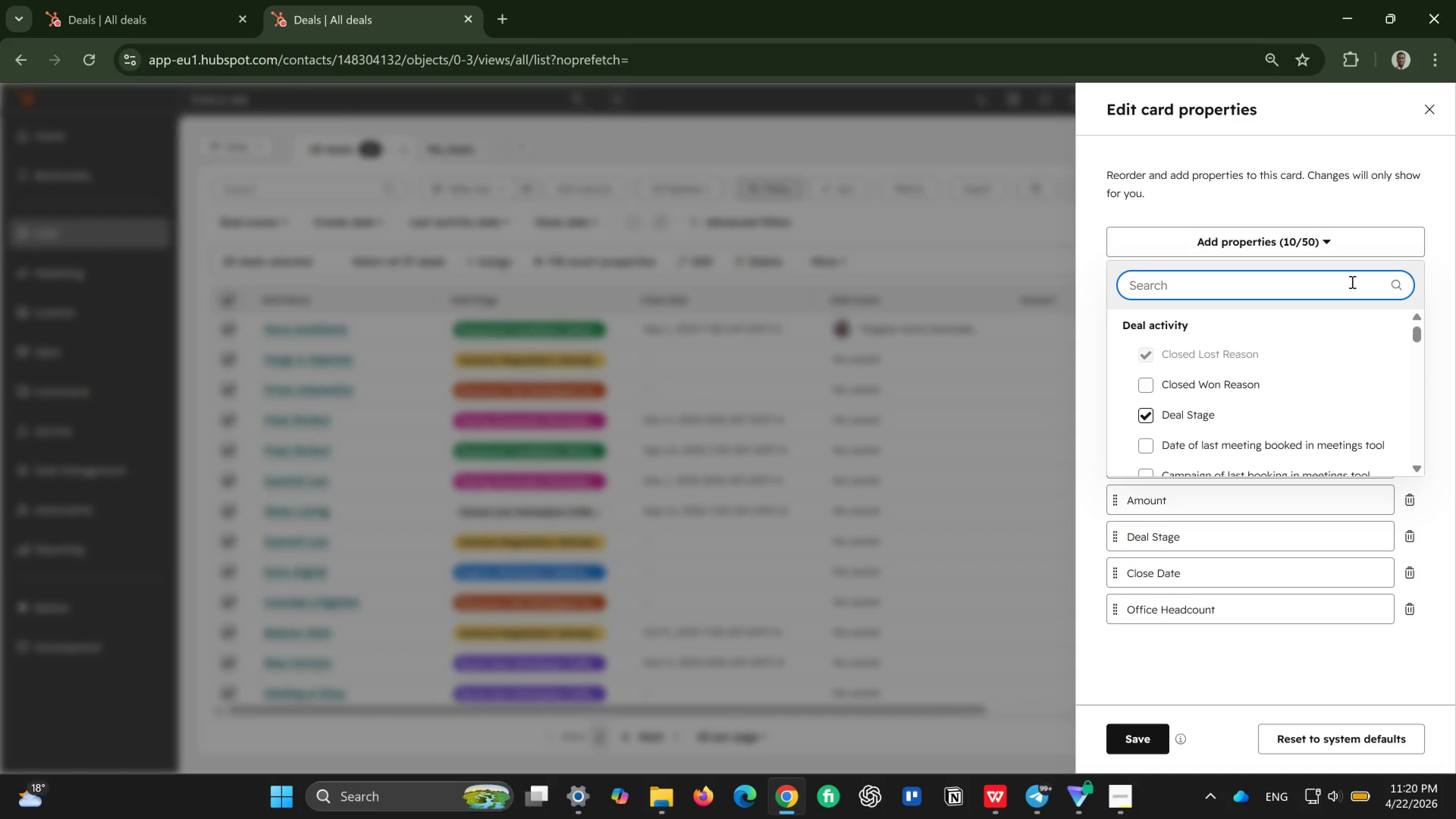 
wait(10.03)
 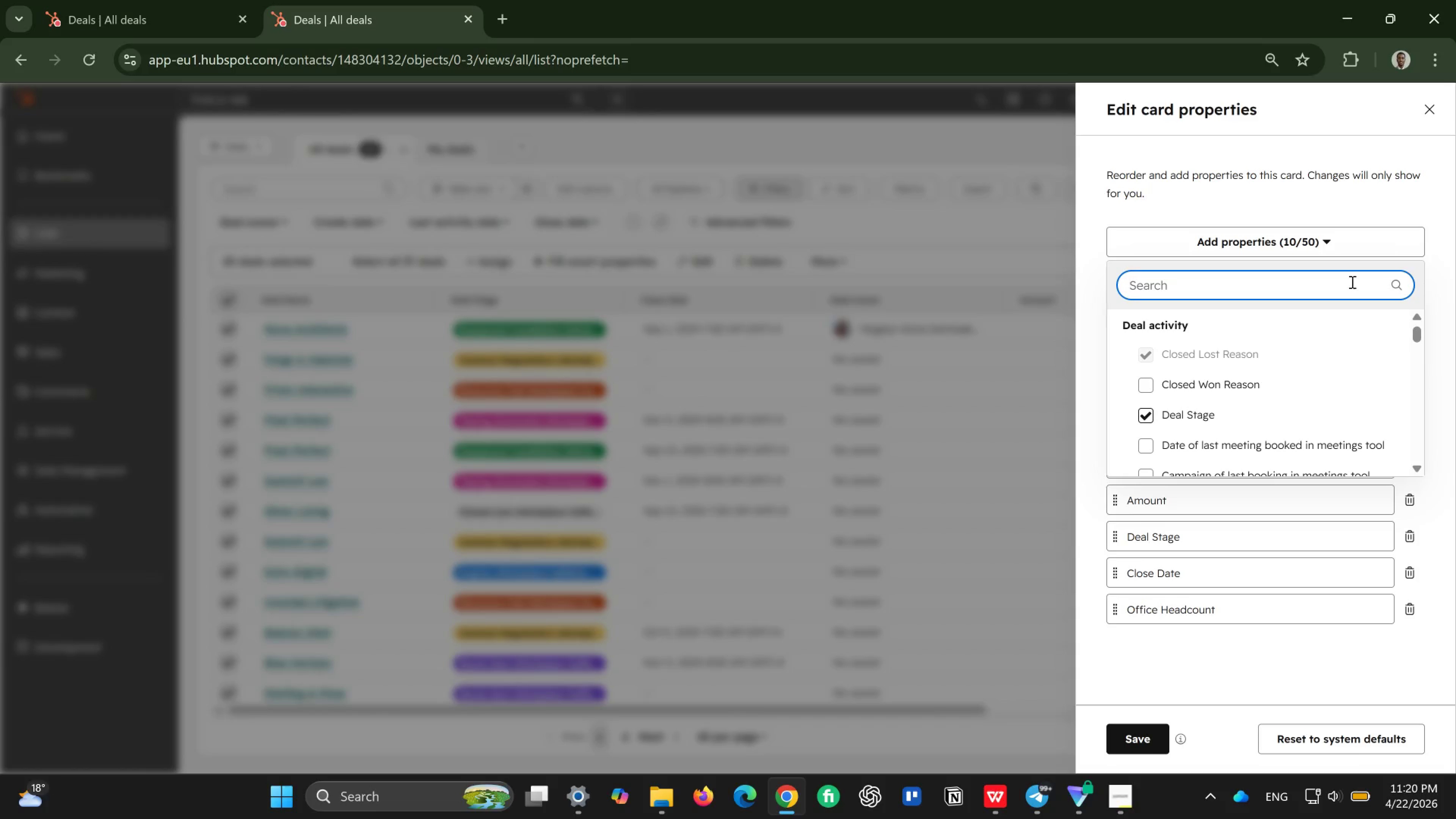 
type(pre)
 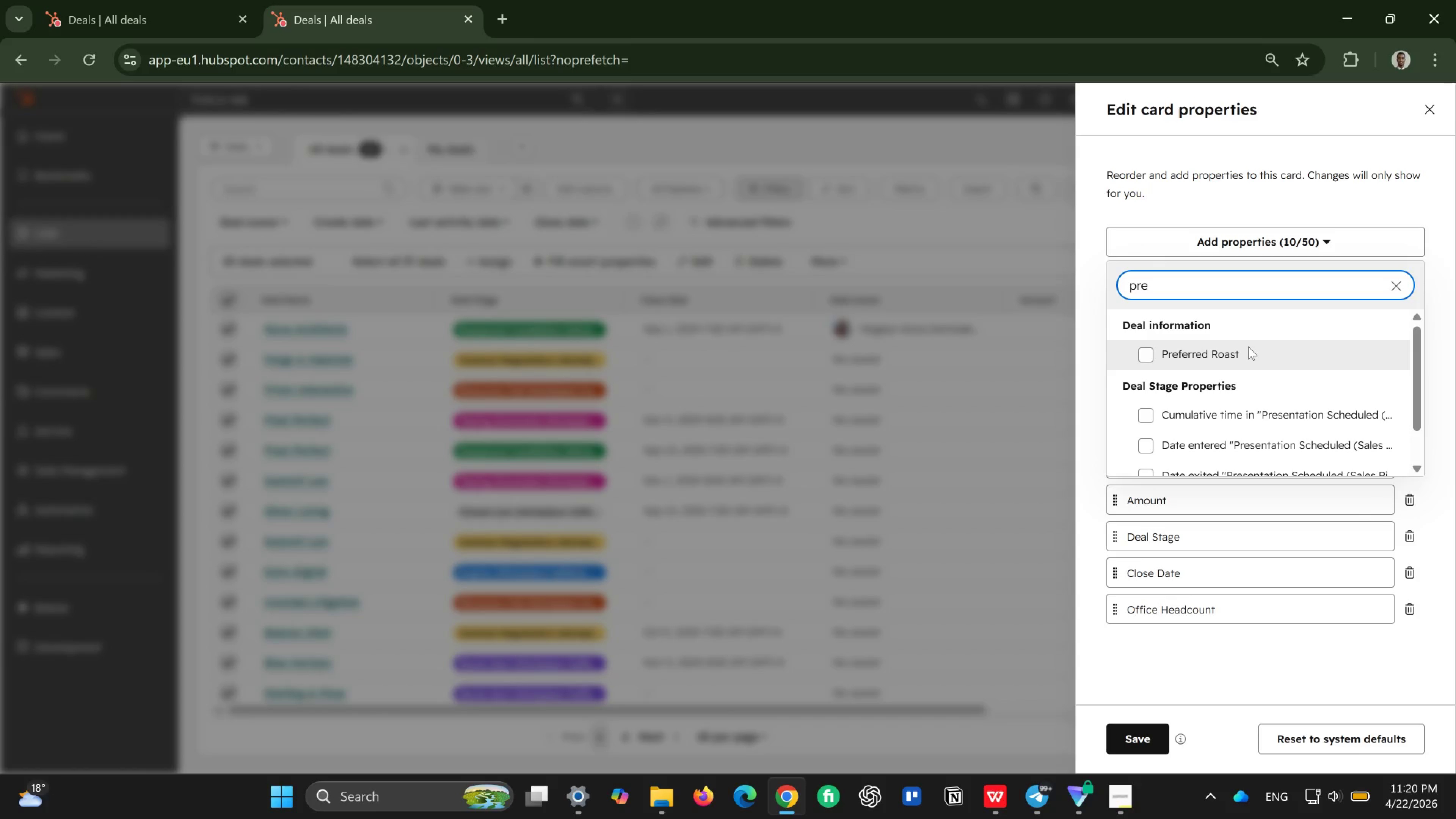 
left_click([1247, 347])
 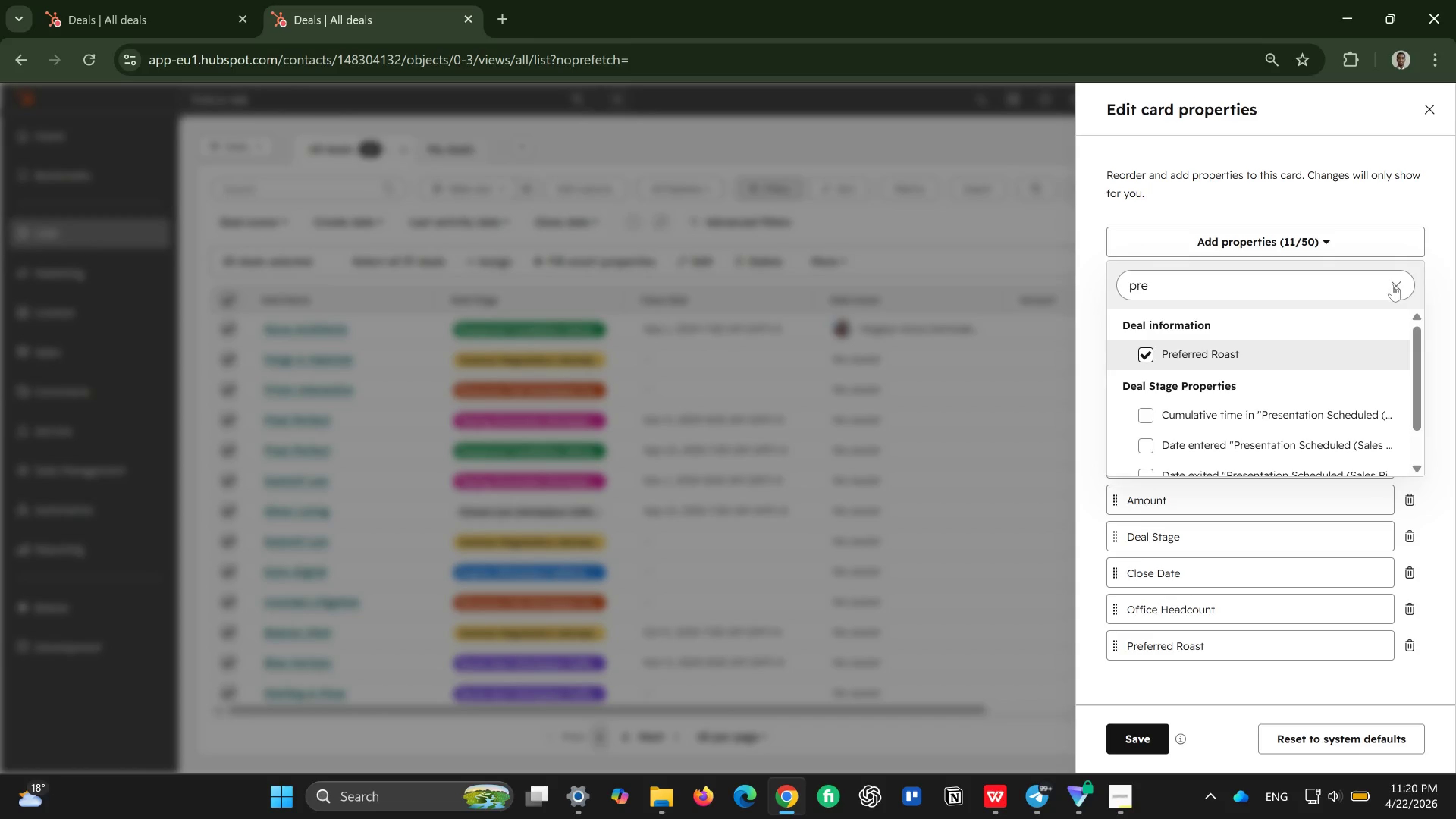 
left_click([1393, 285])
 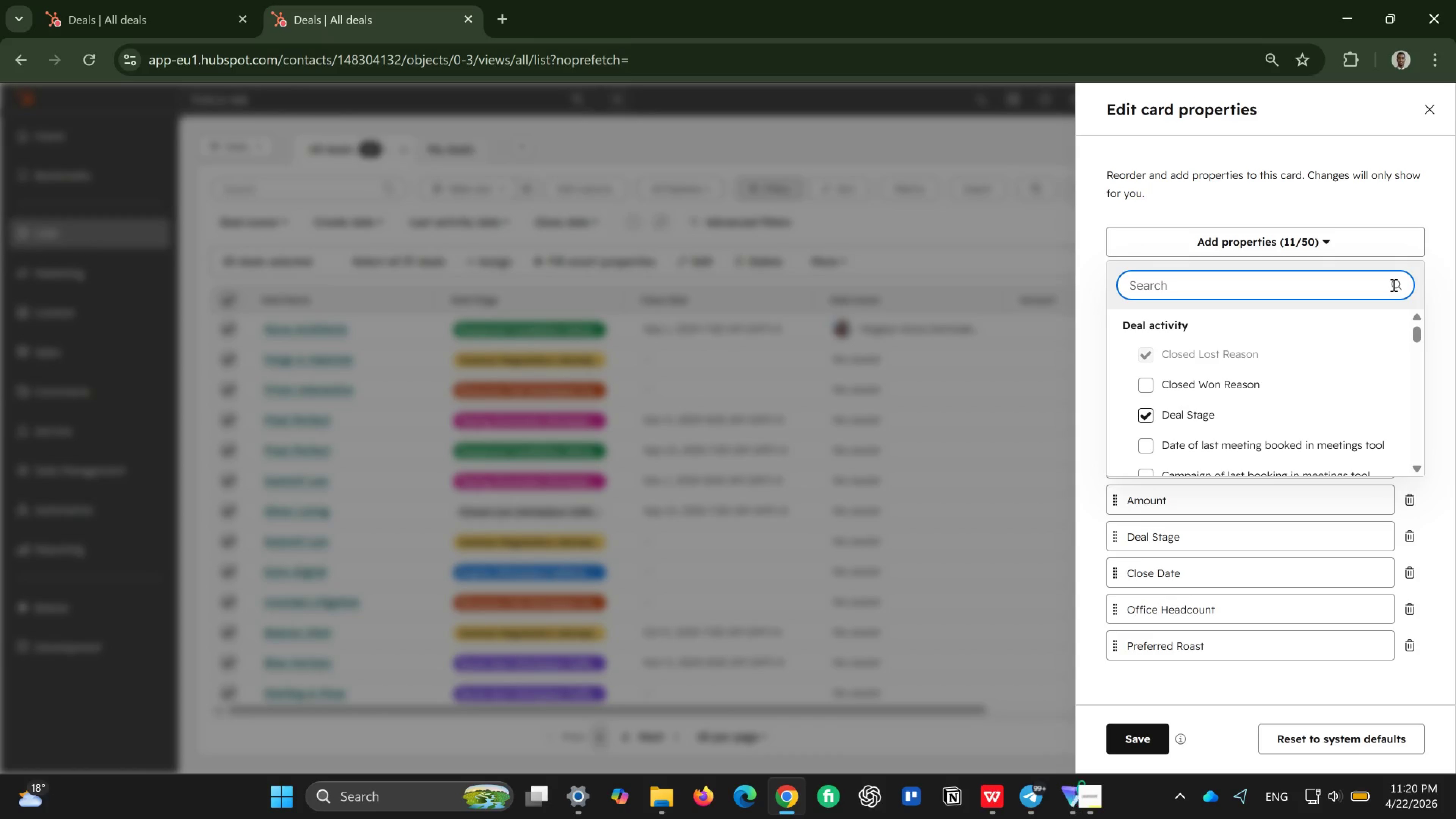 
type(curre)
 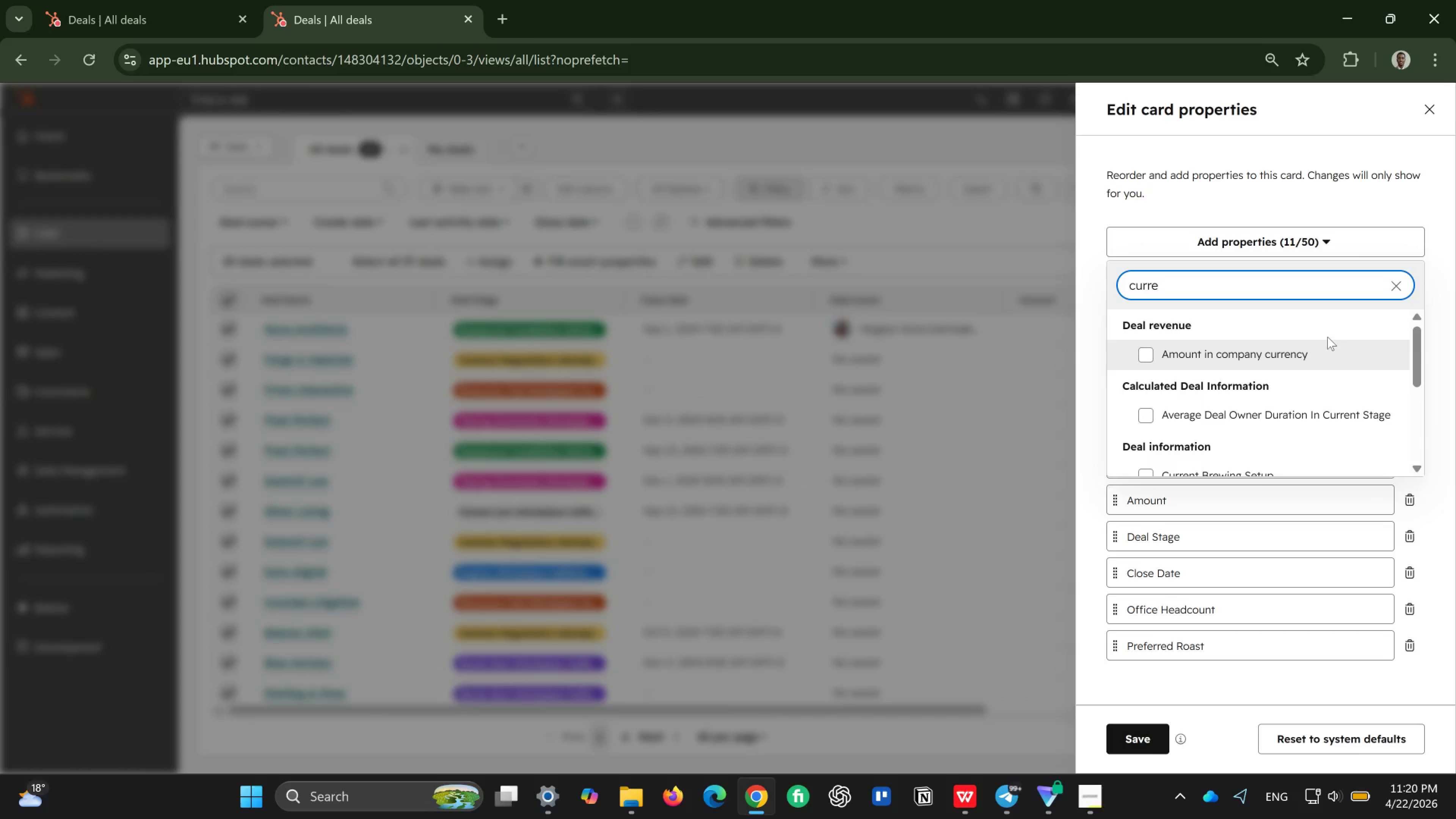 
type(nt )
 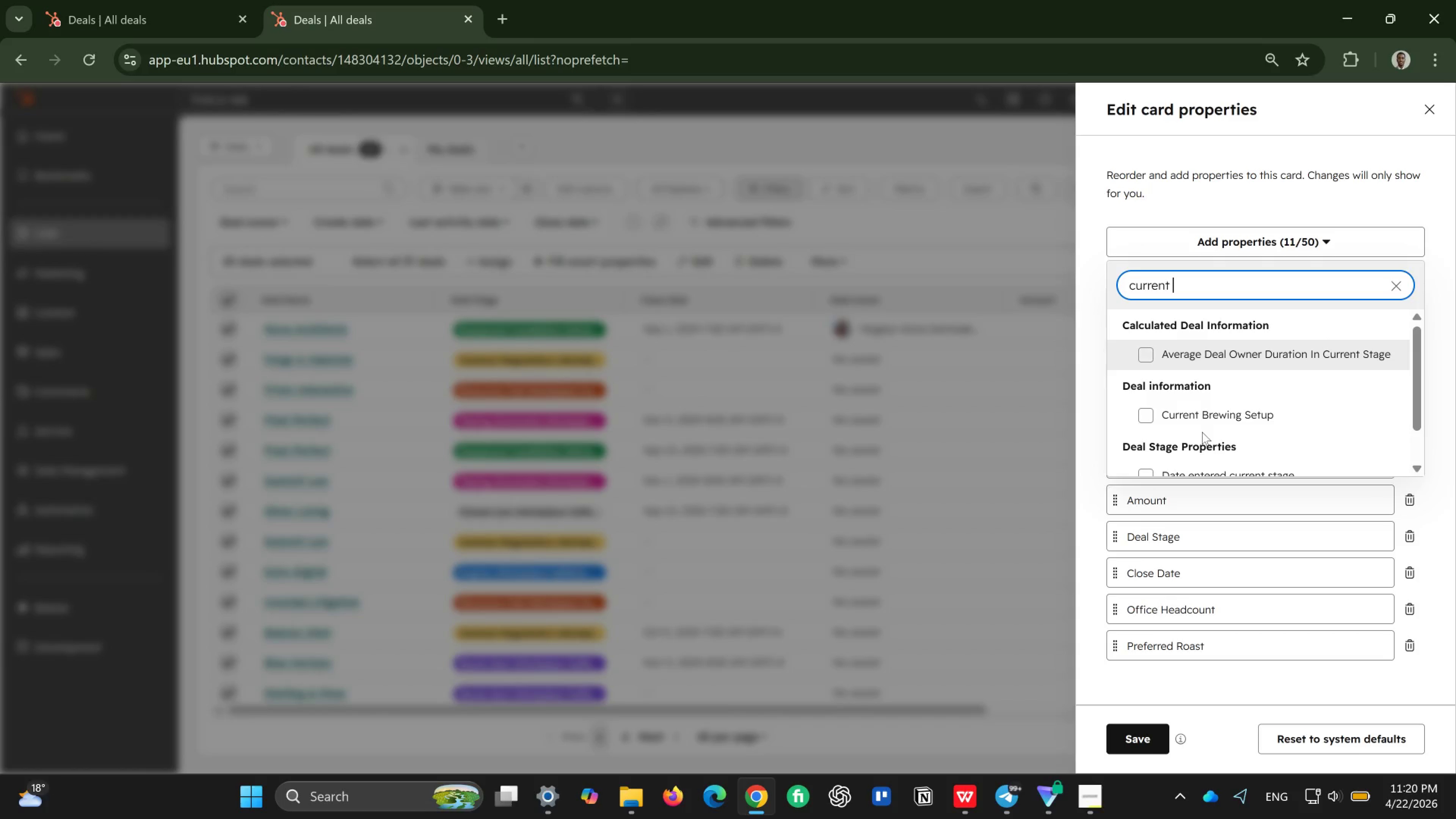 
left_click([1194, 406])
 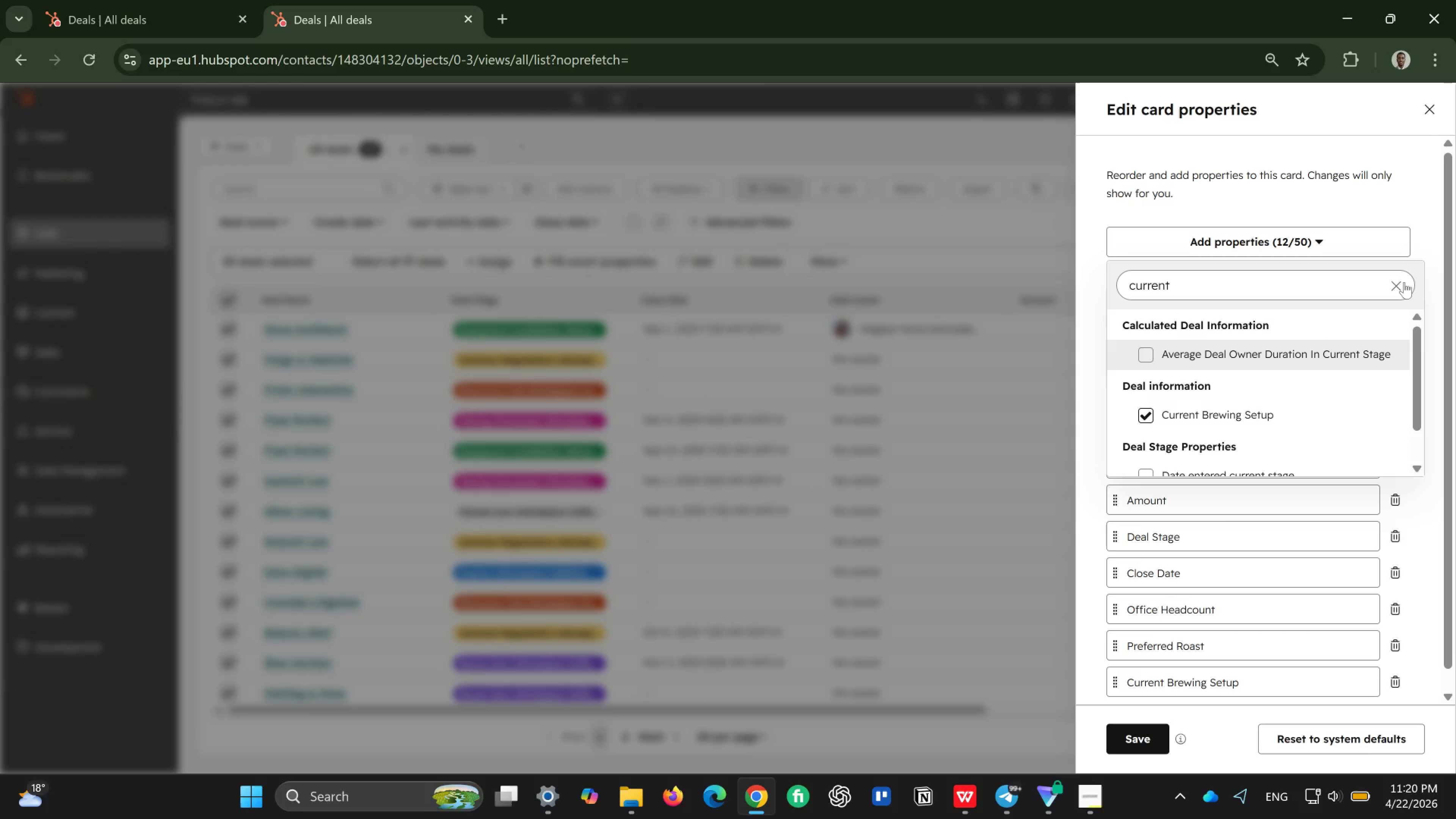 
left_click([1398, 282])
 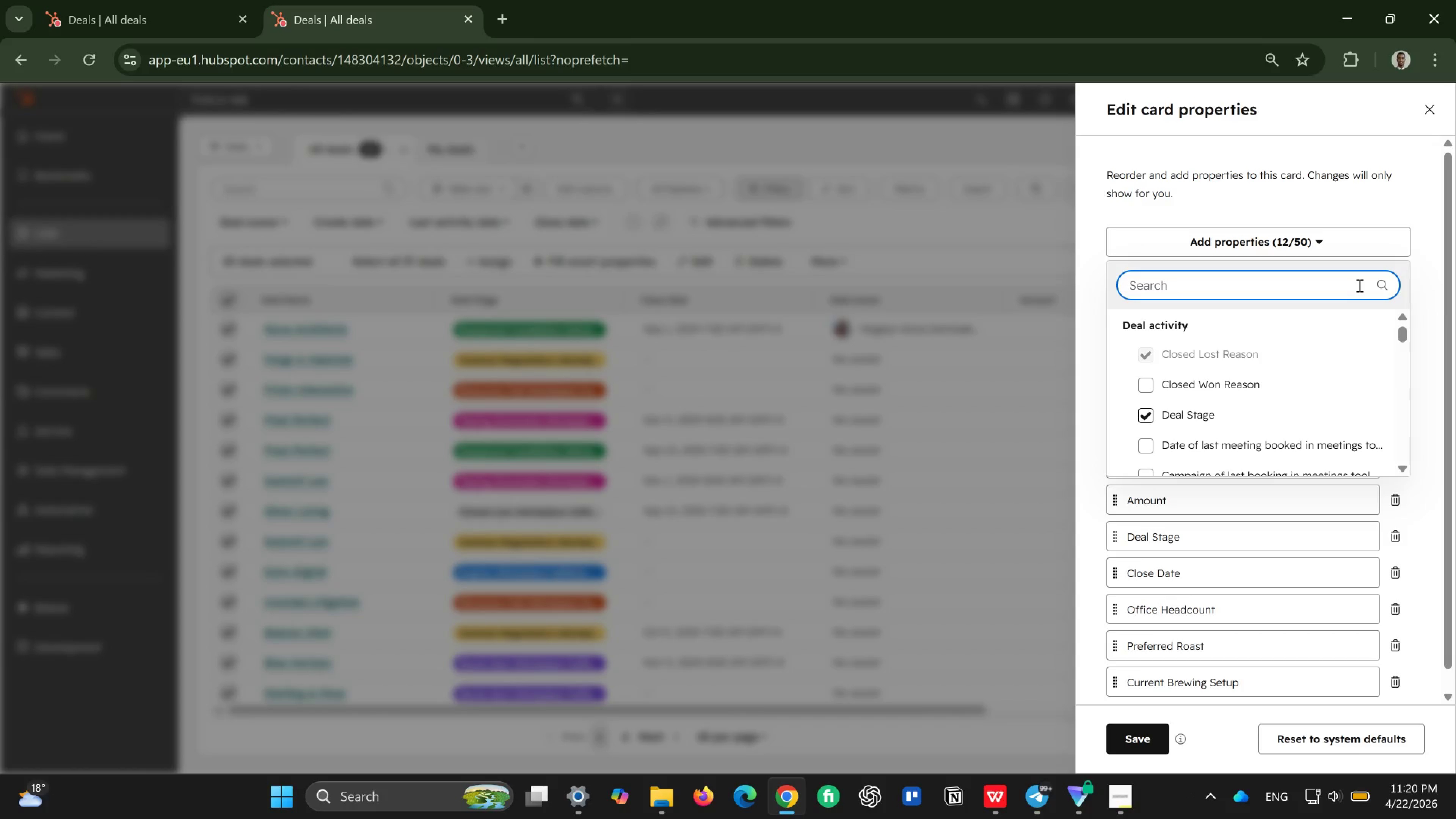 
type( contr)
 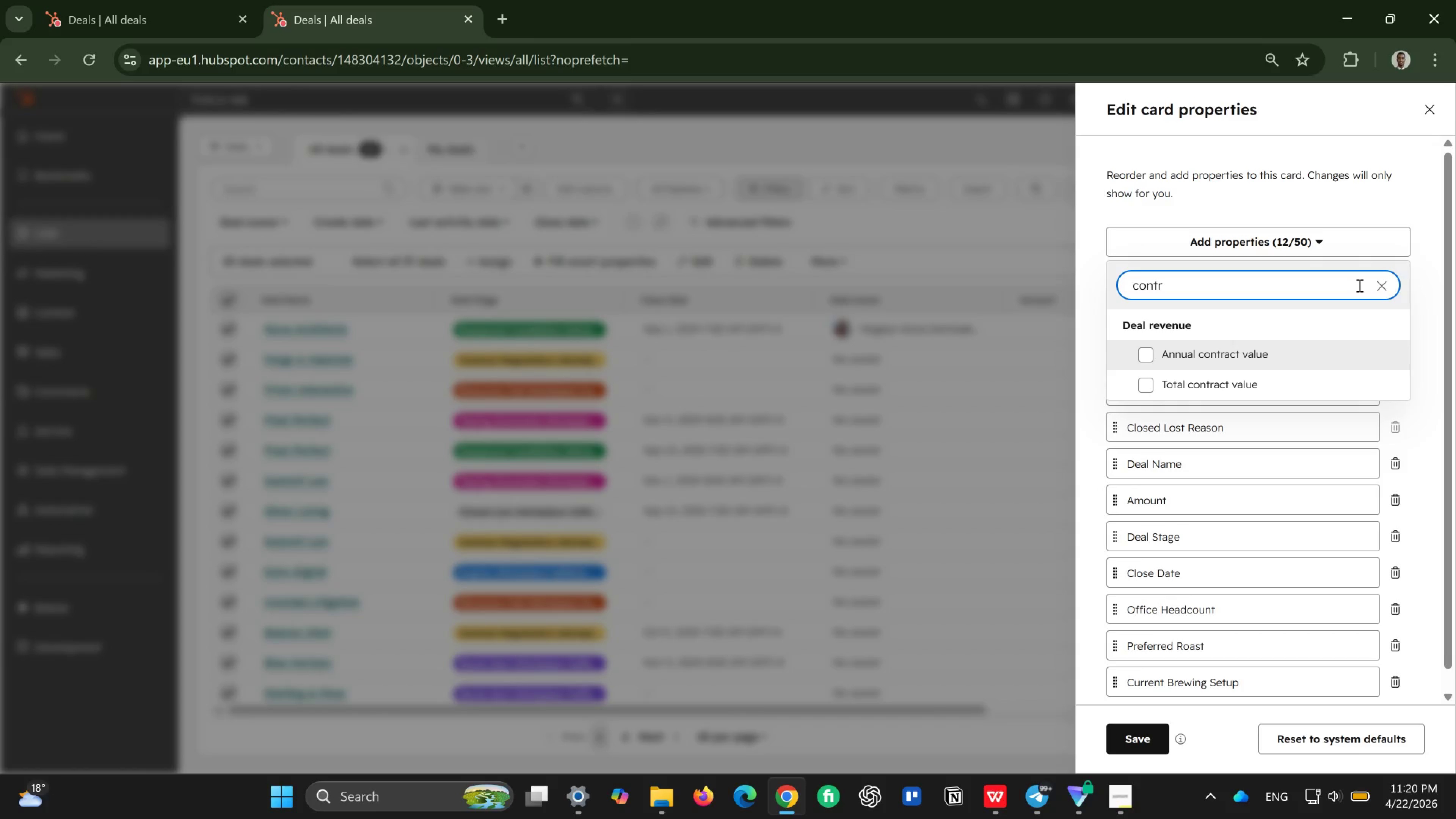 
wait(5.19)
 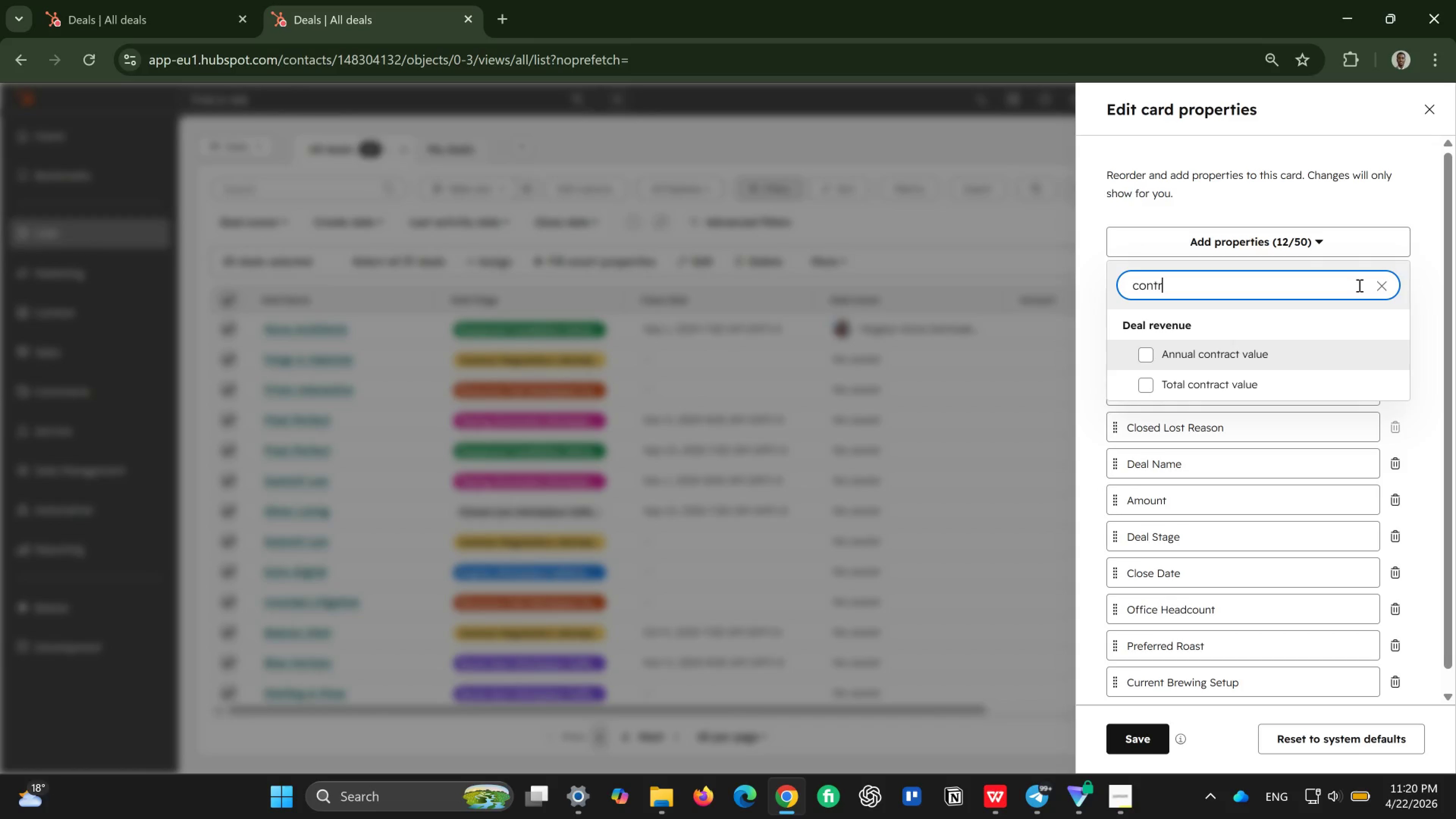 
type(act t)
 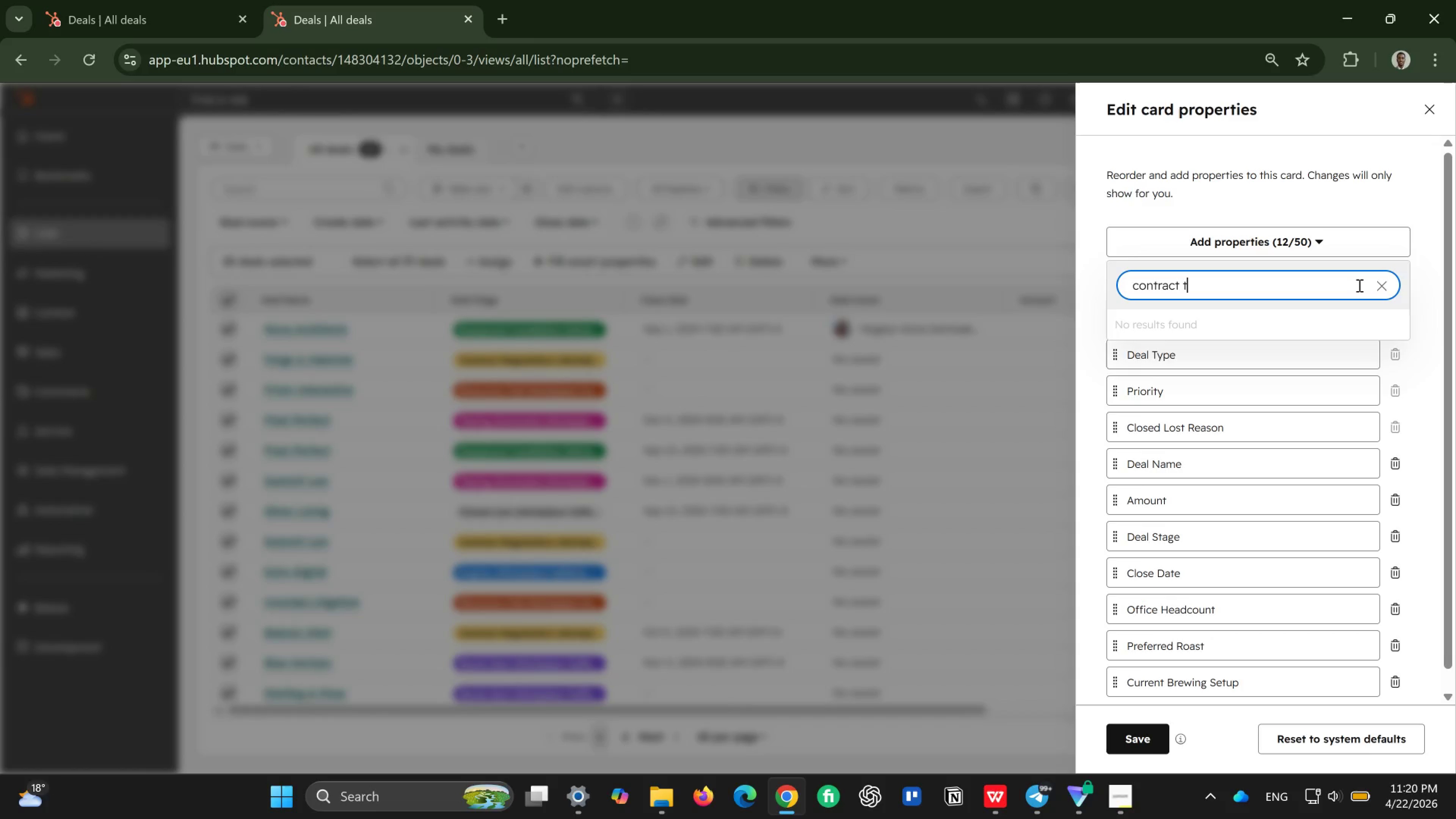 
hold_key(key=Backspace, duration=0.99)
 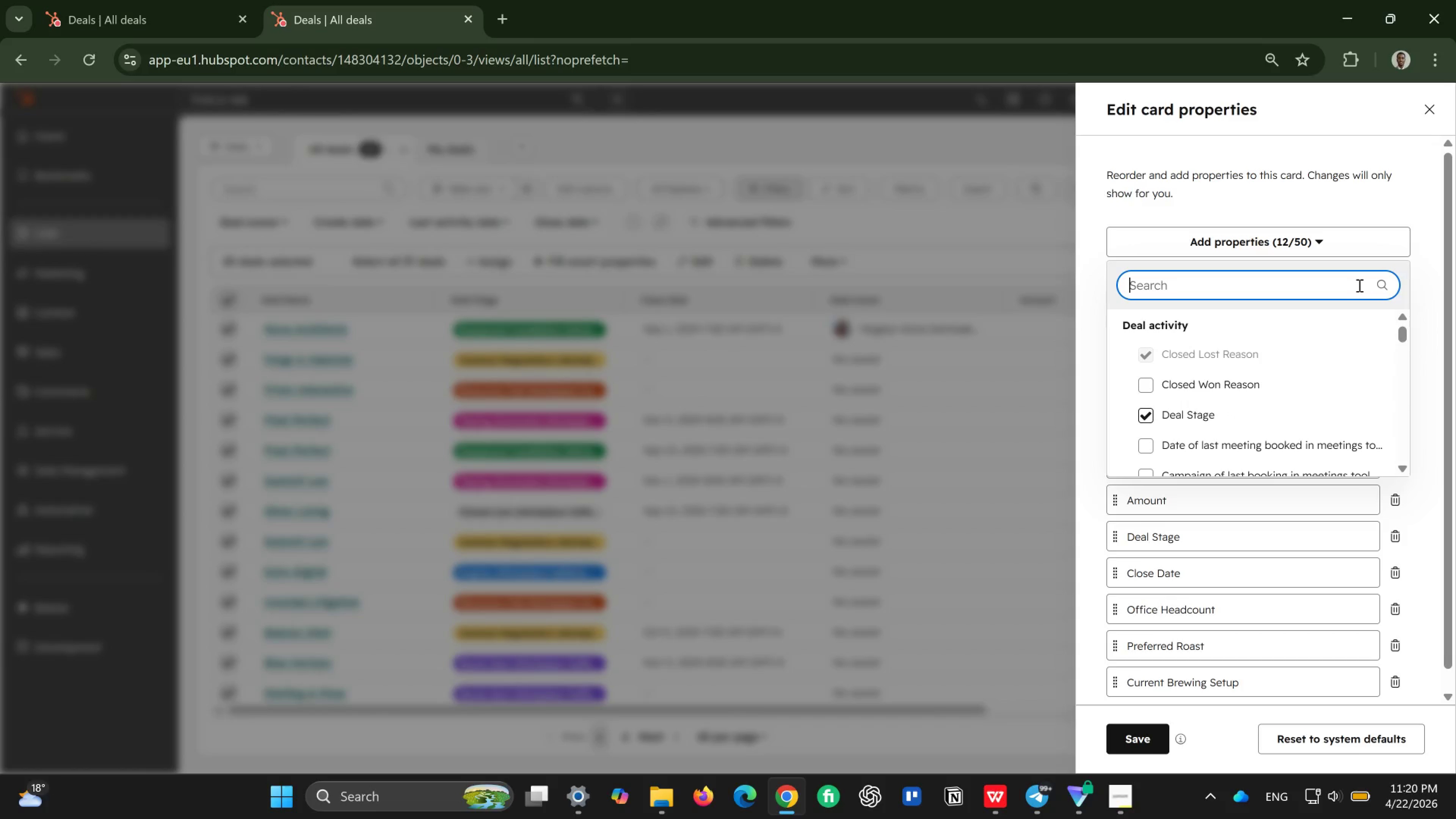 
key(Backspace)
type(Contr)
 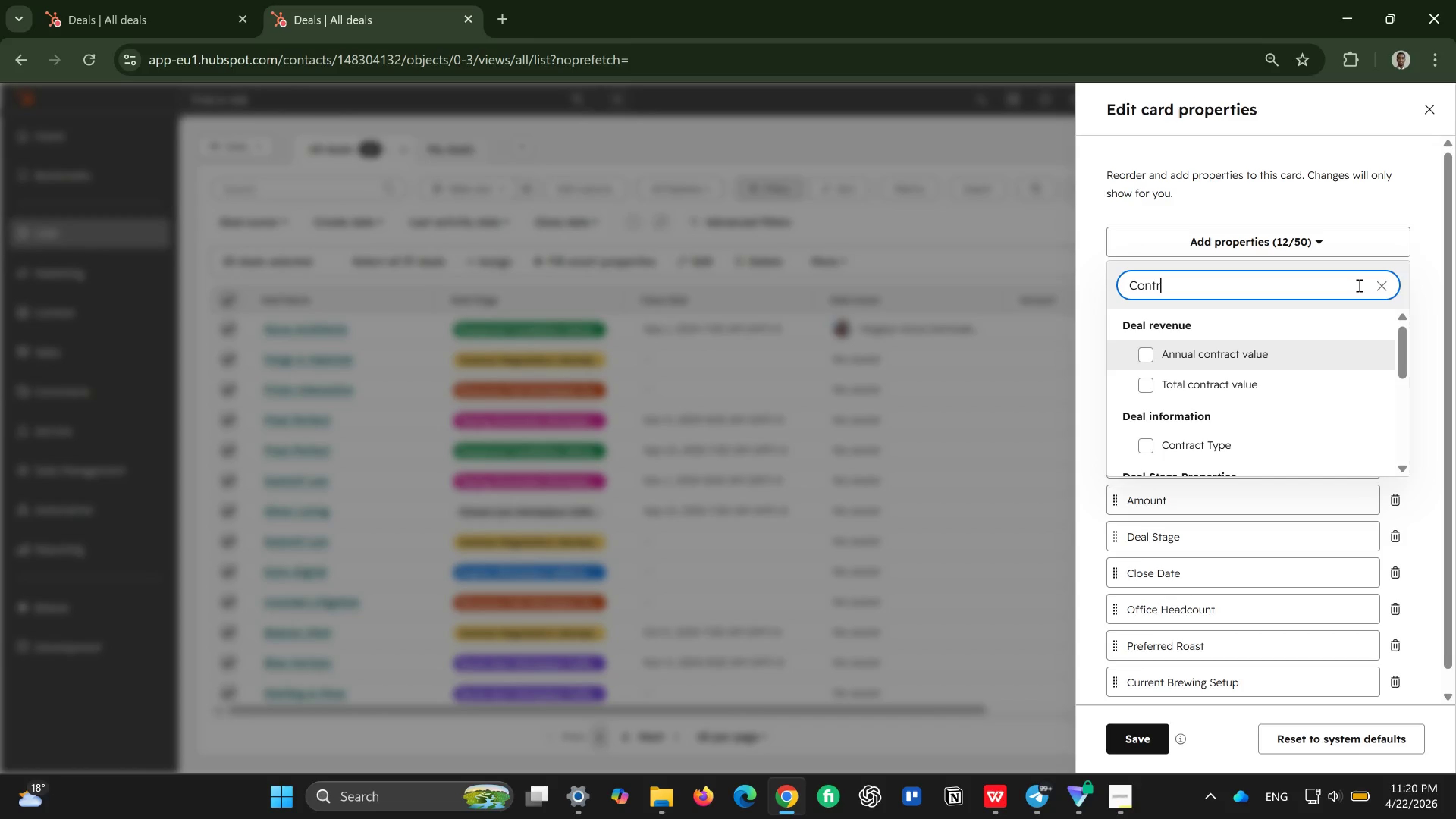 
type(ac)
 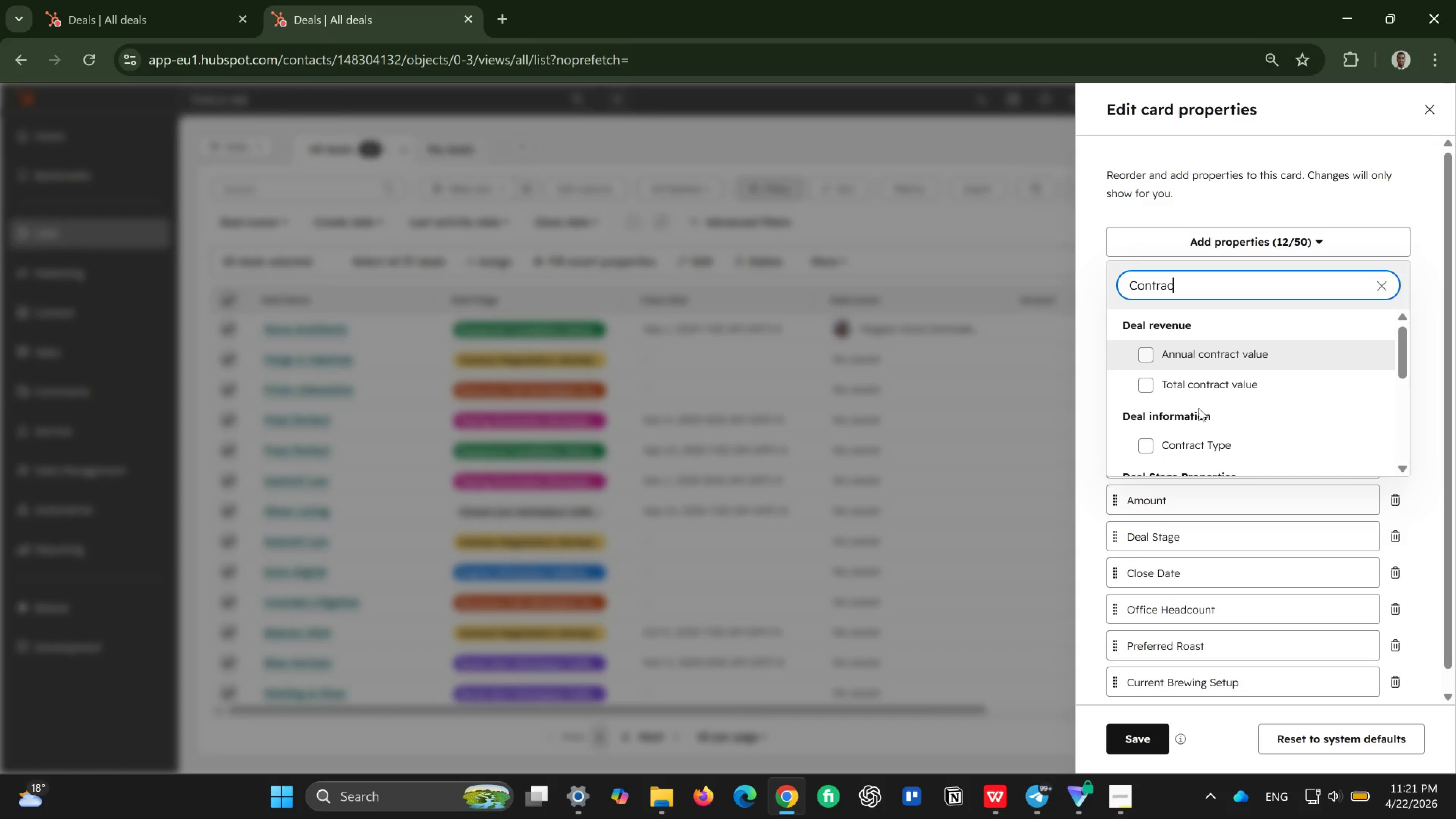 
left_click([1143, 438])
 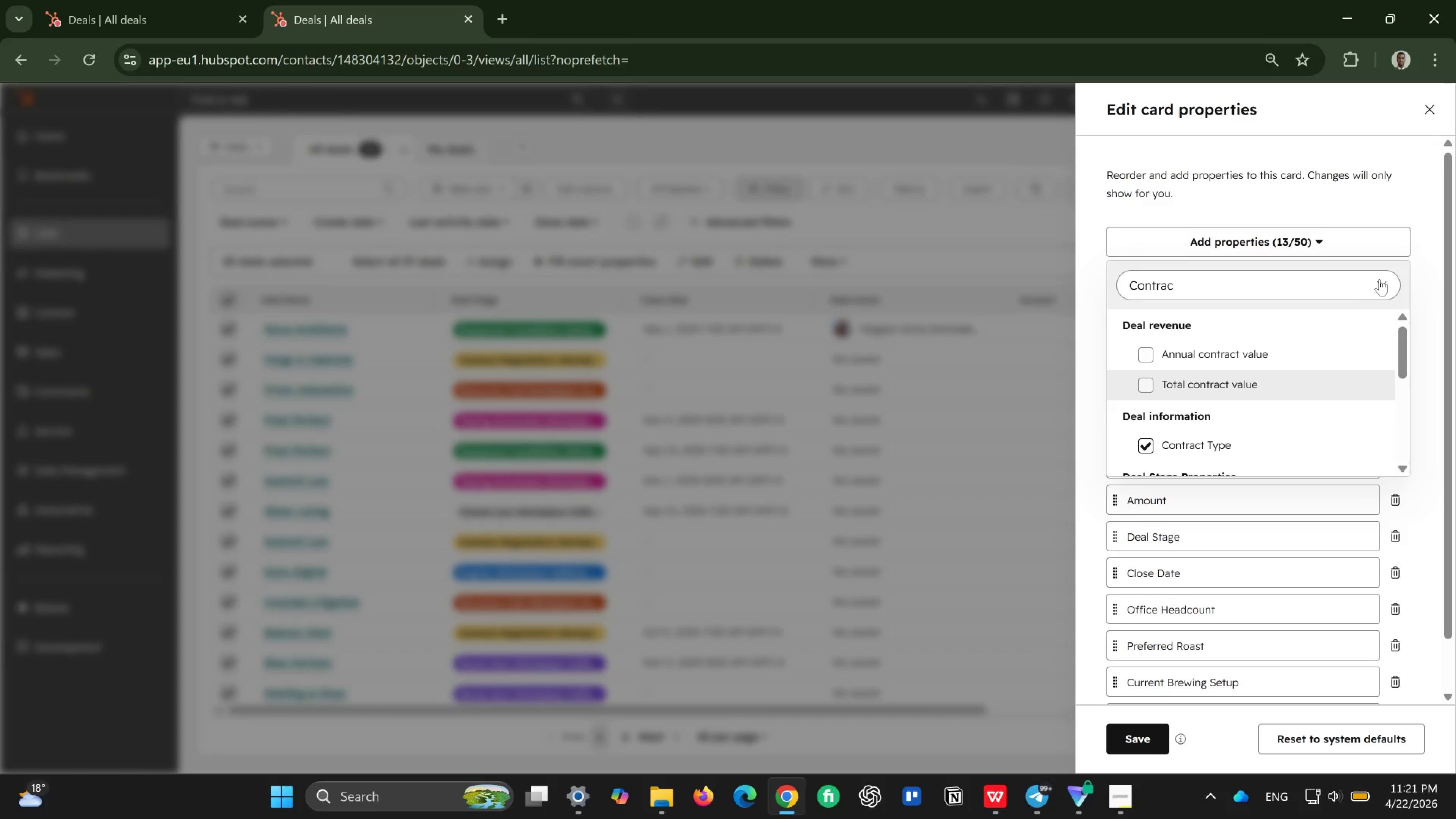 
left_click([1379, 278])
 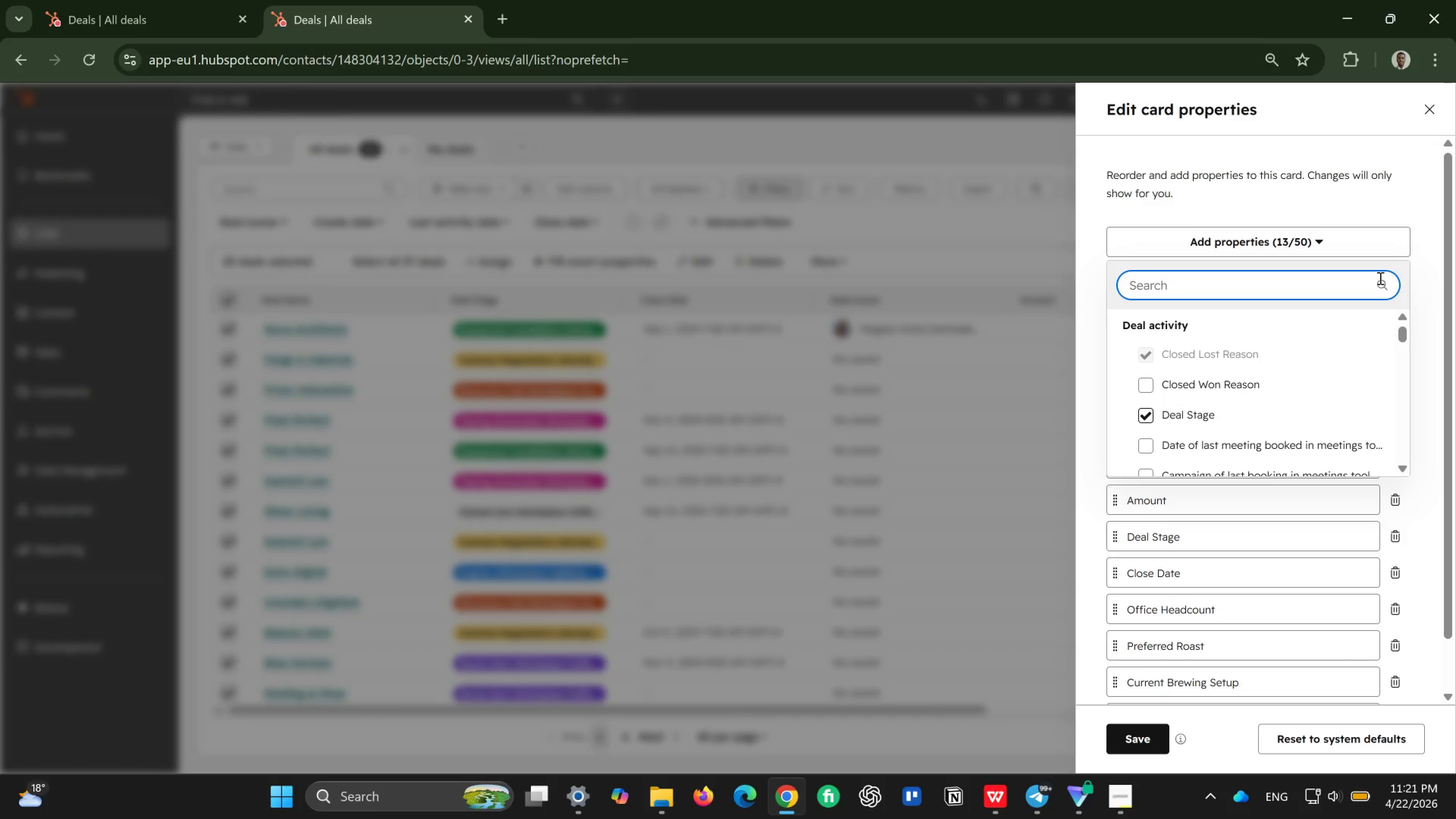 
type(install)
 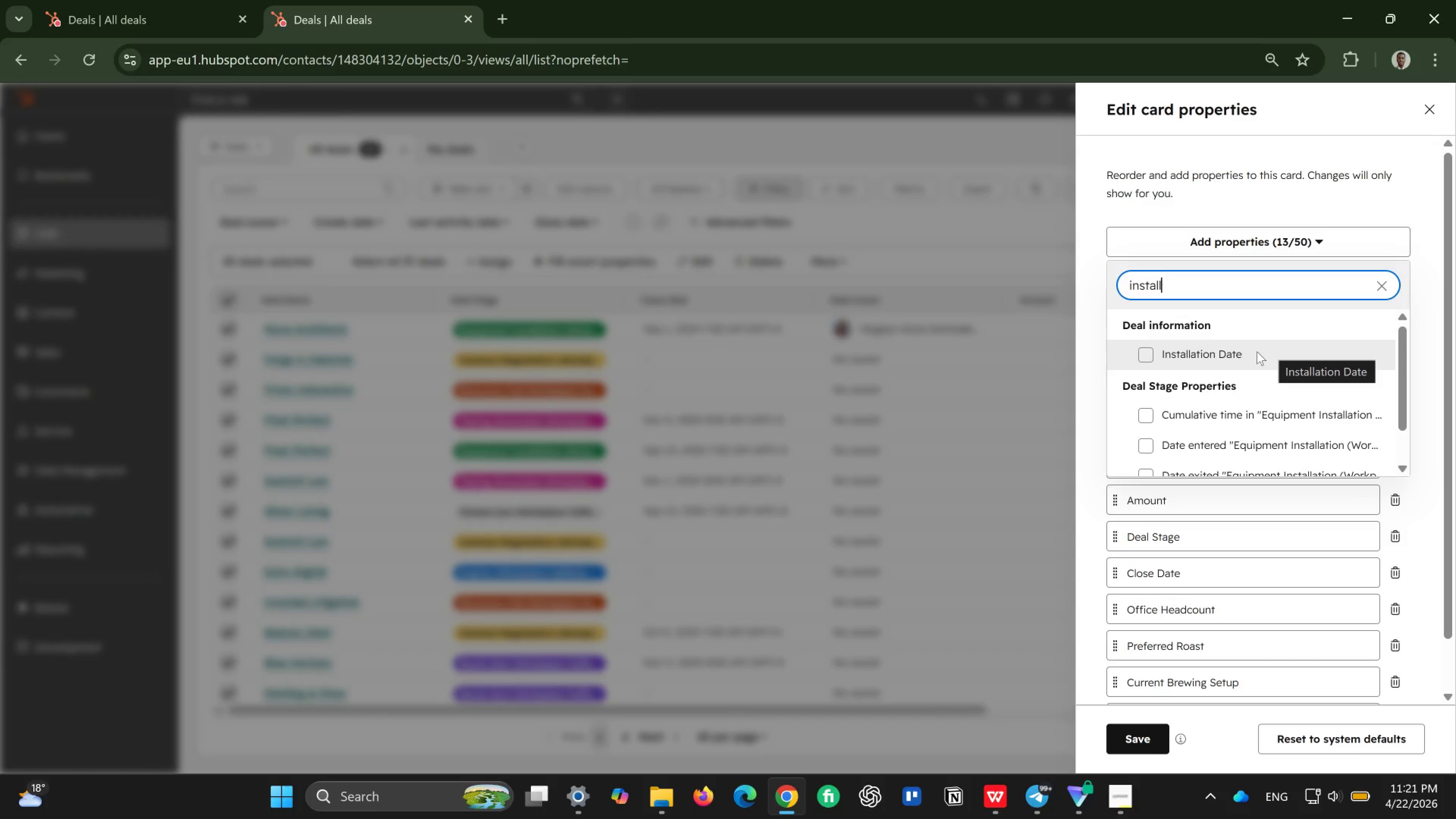 
left_click([1227, 348])
 